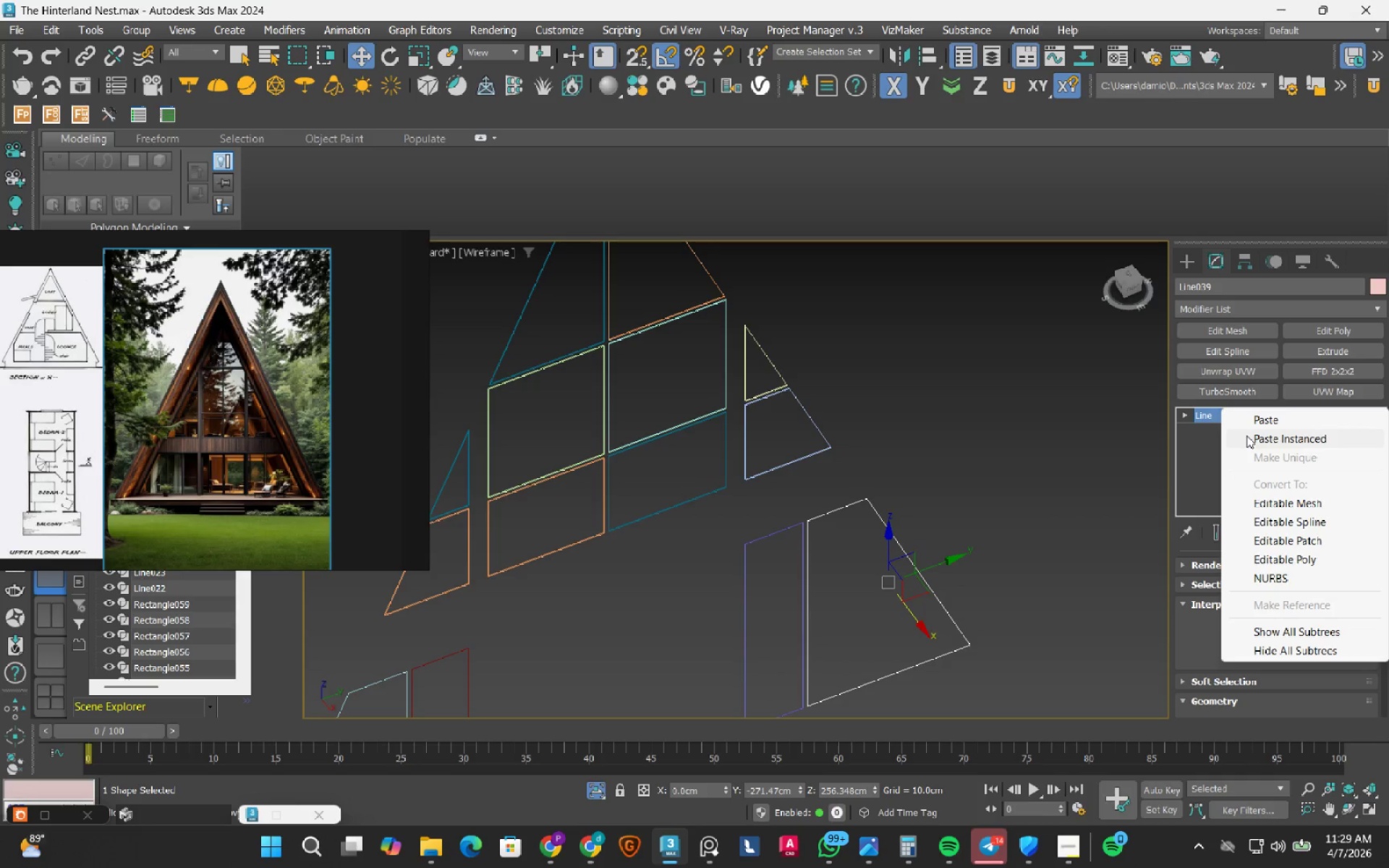 
left_click([1246, 435])
 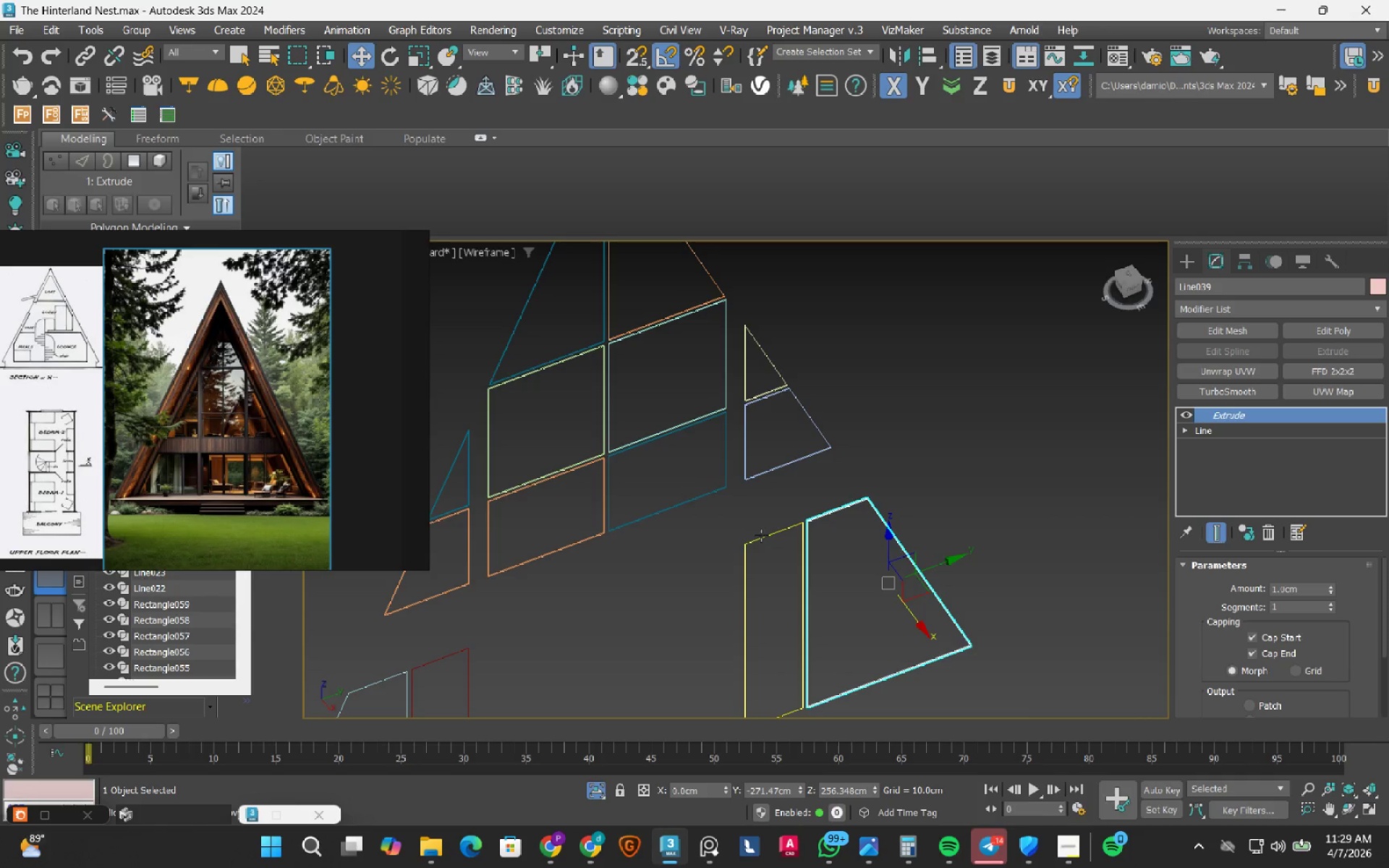 
left_click([761, 535])
 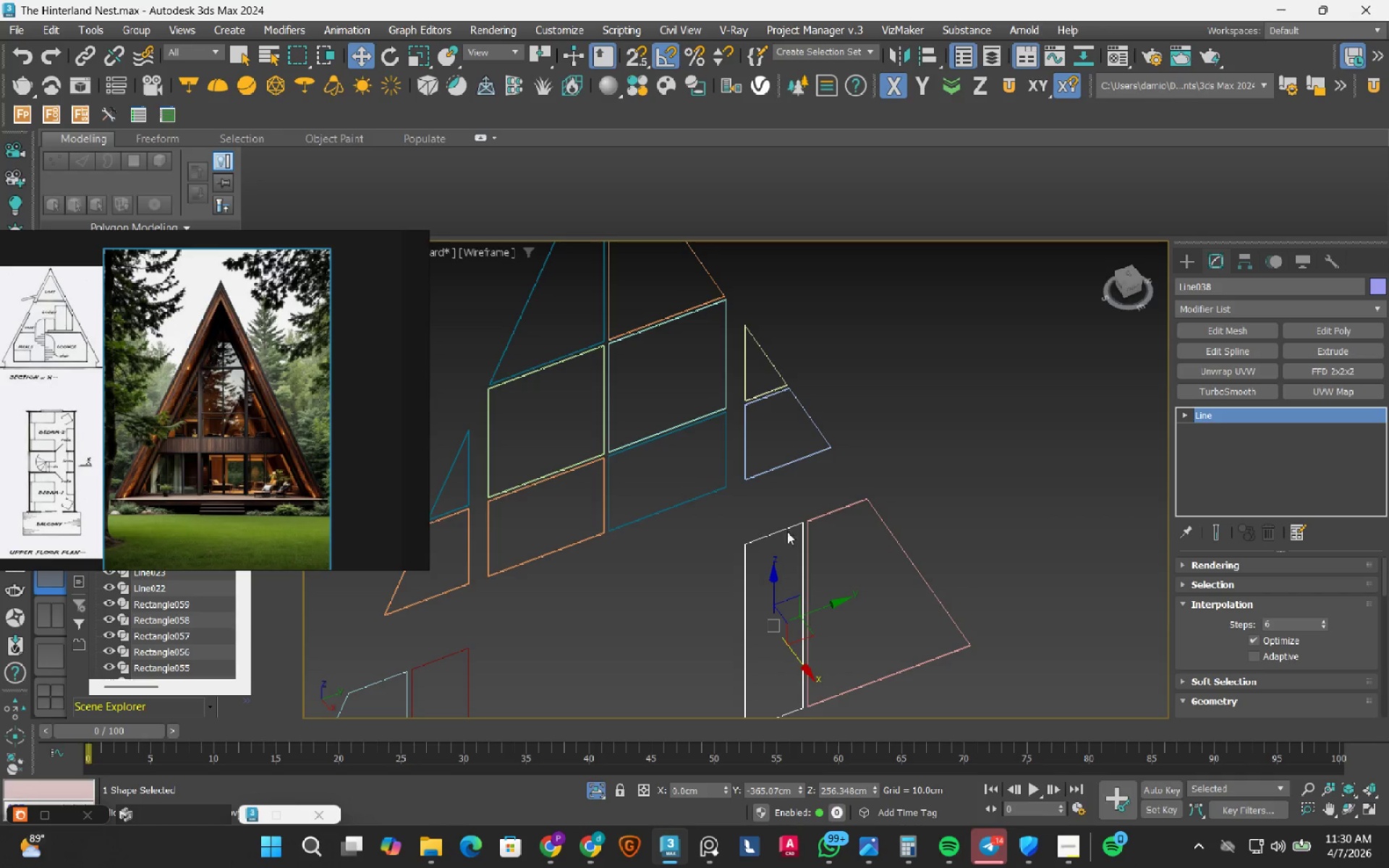 
right_click([1220, 408])
 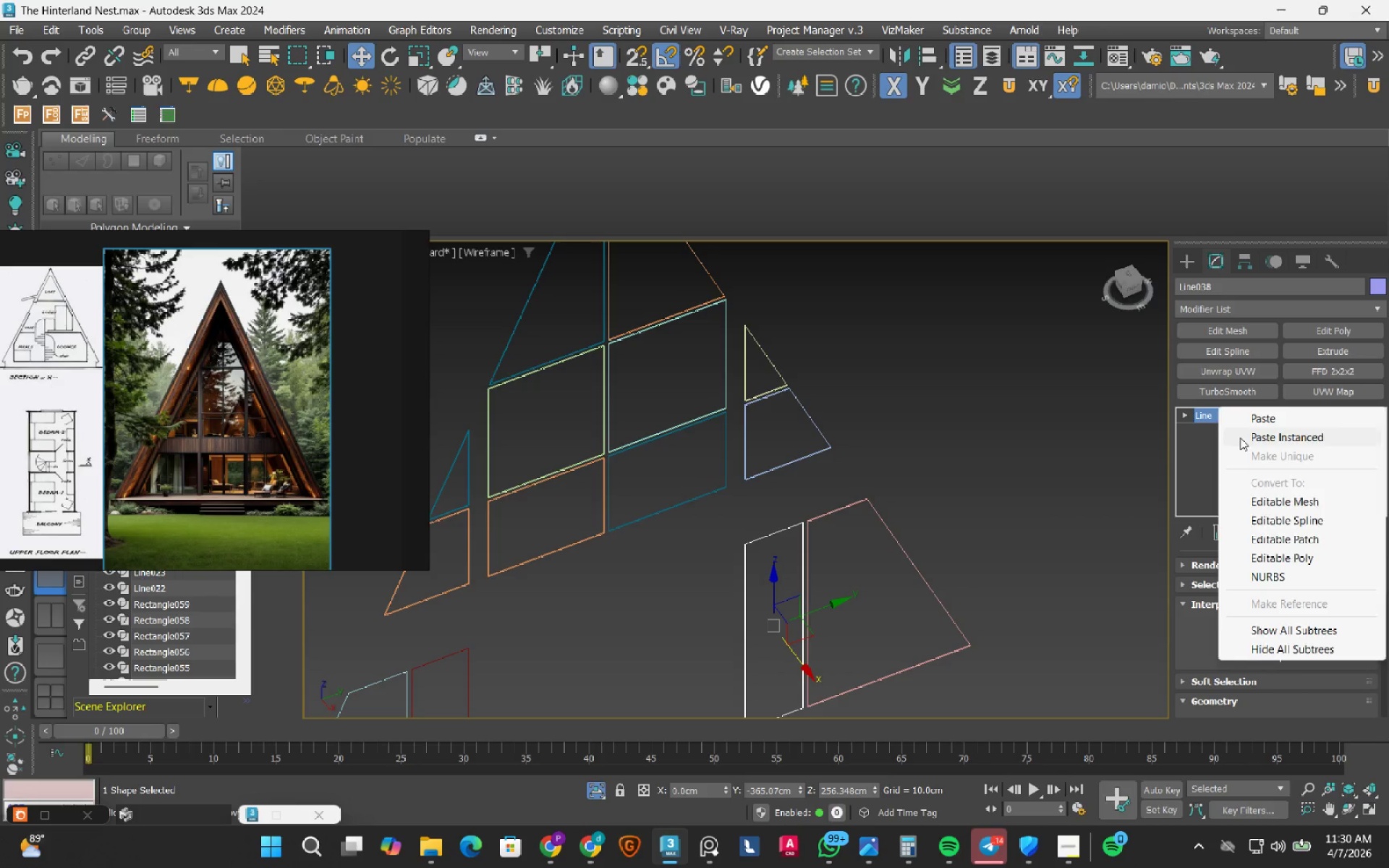 
left_click([1240, 438])
 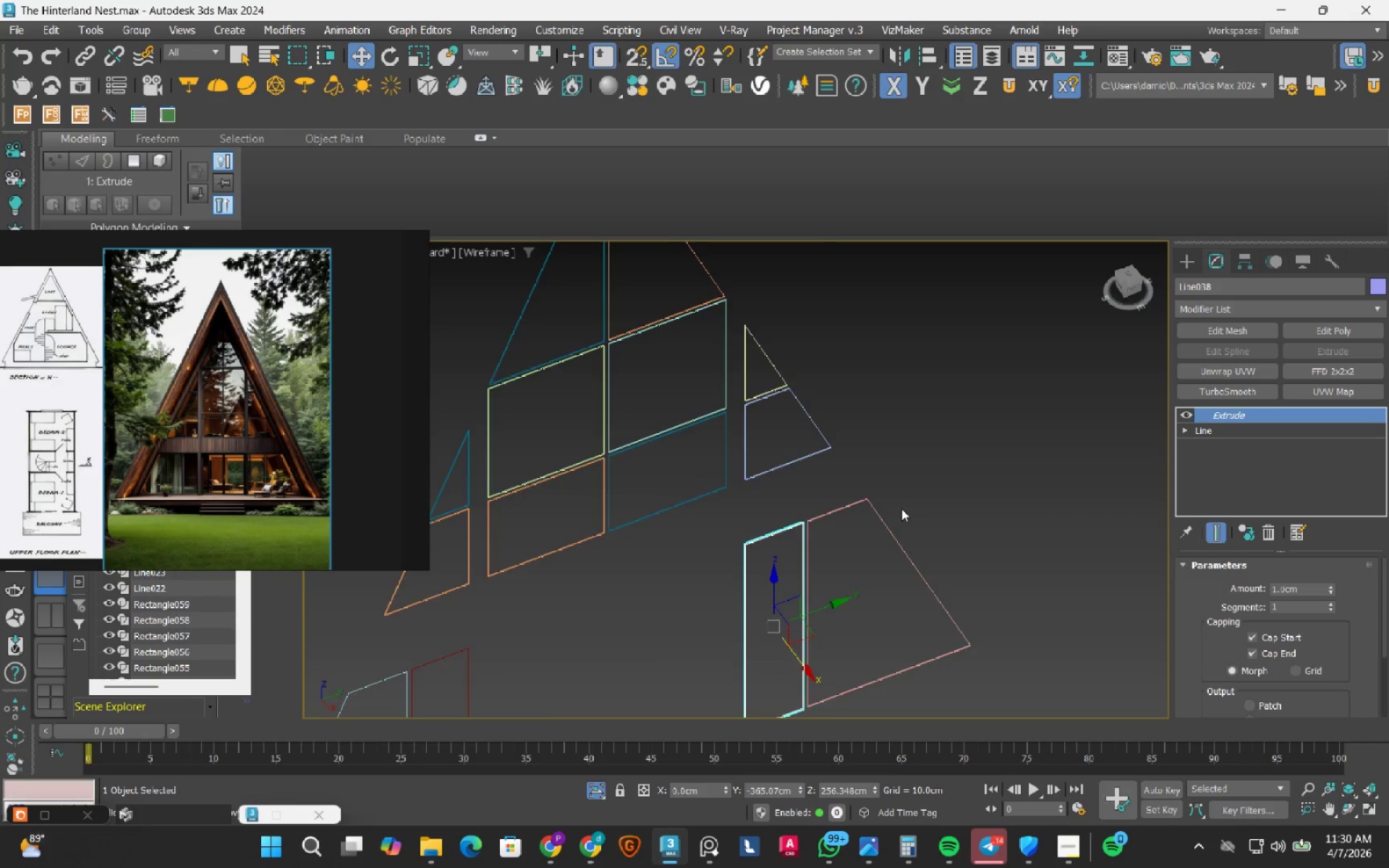 
scroll: coordinate [590, 624], scroll_direction: none, amount: 0.0
 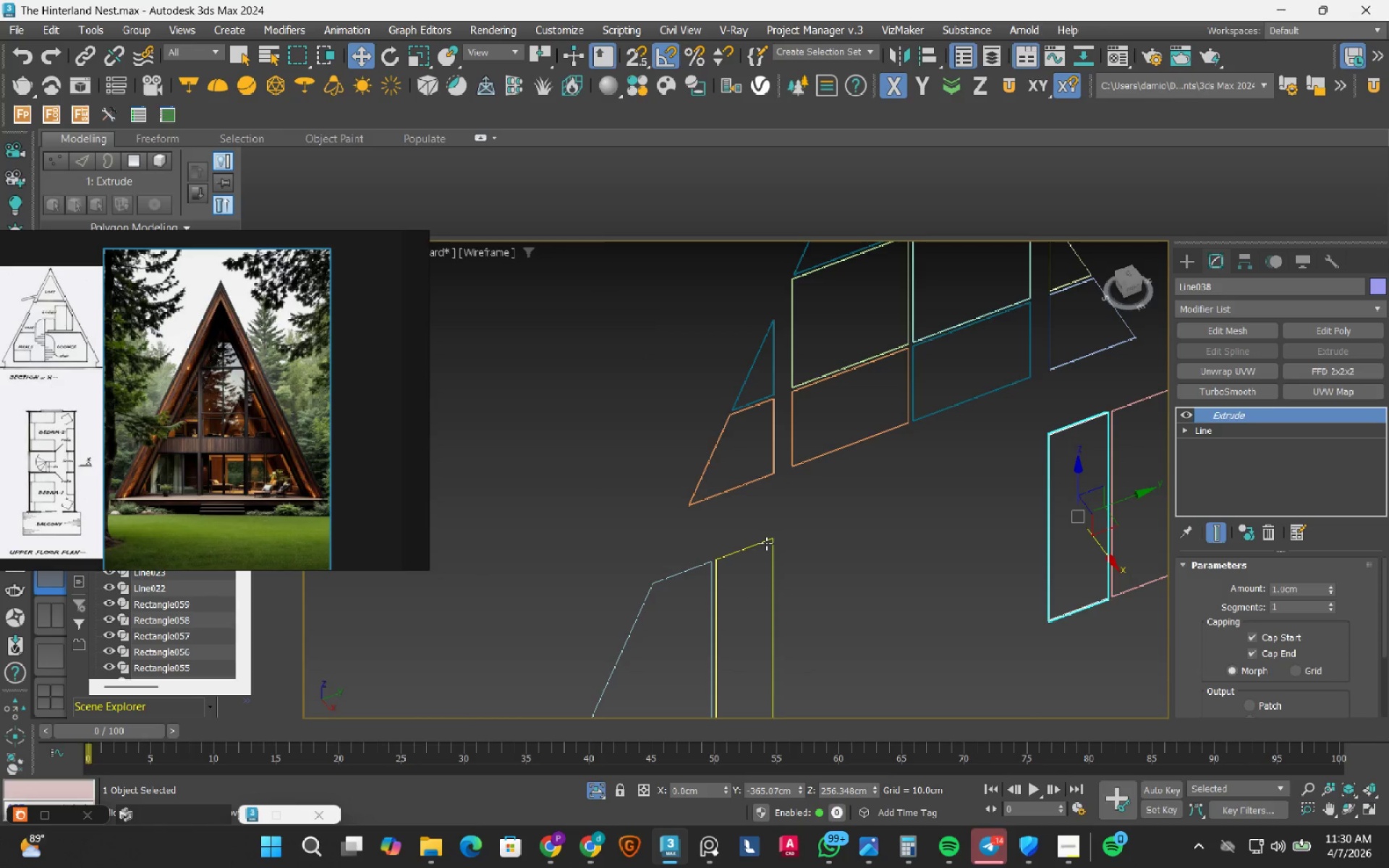 
left_click([766, 543])
 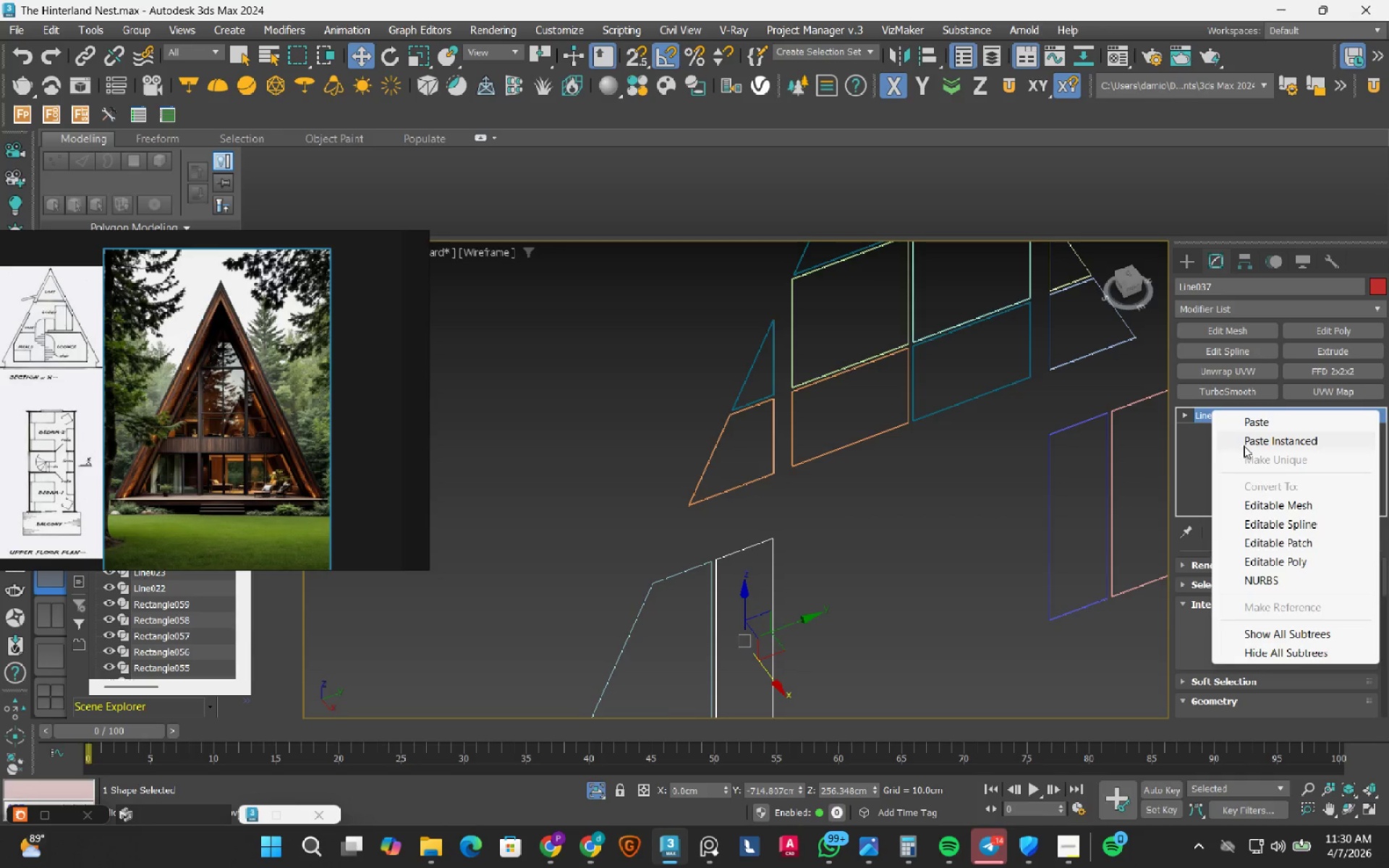 
left_click([1257, 442])
 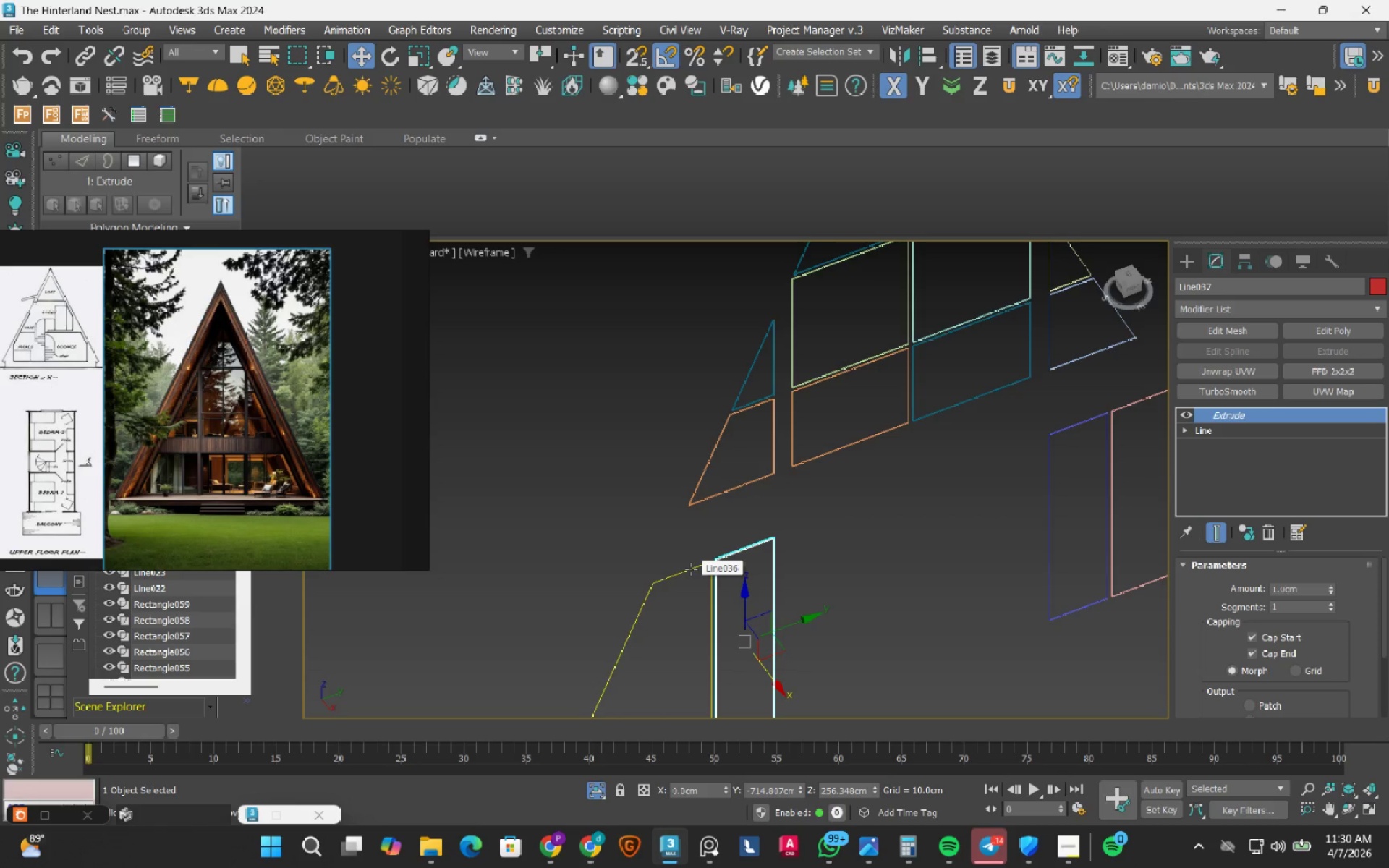 
left_click([691, 569])
 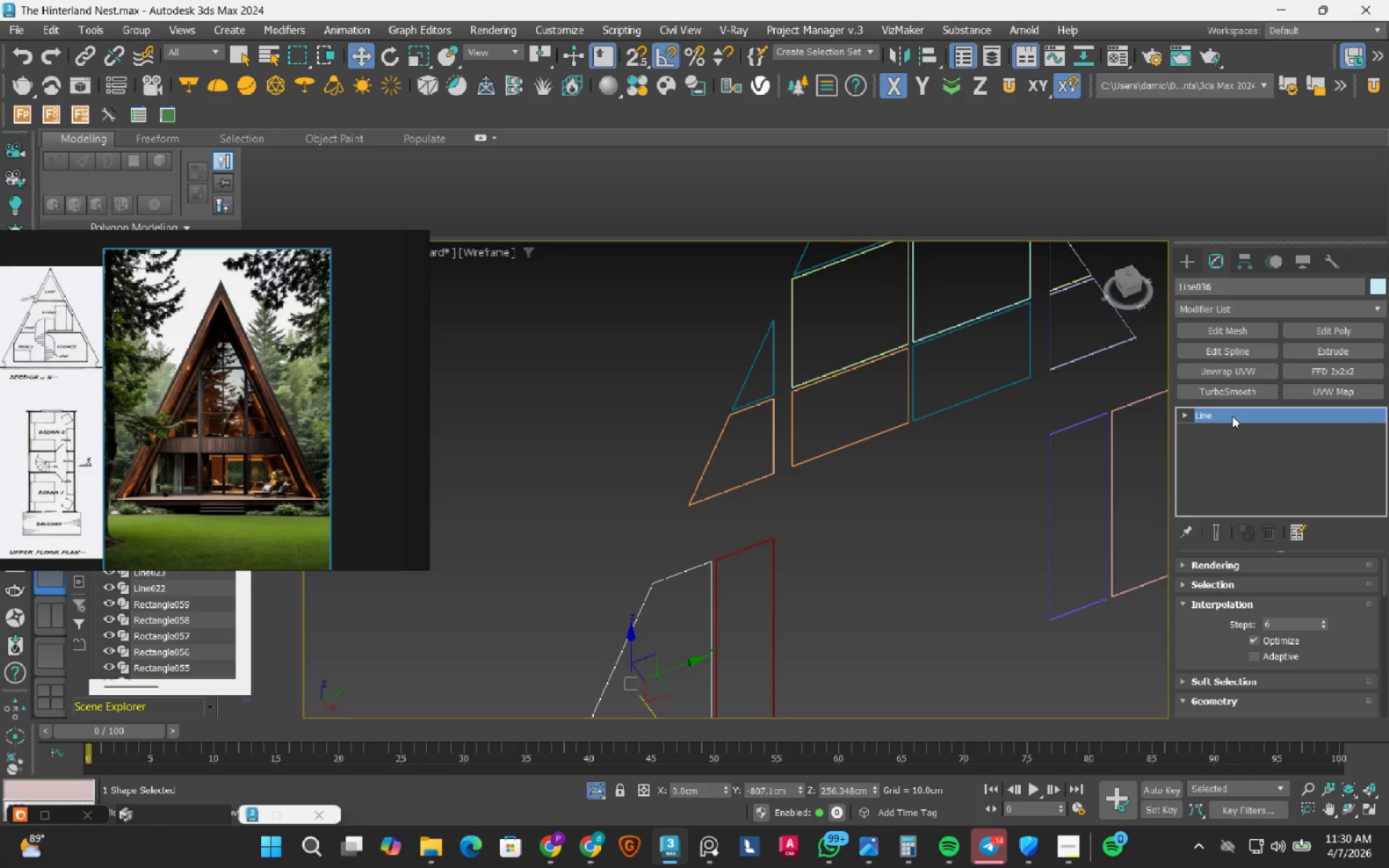 
right_click([1232, 414])
 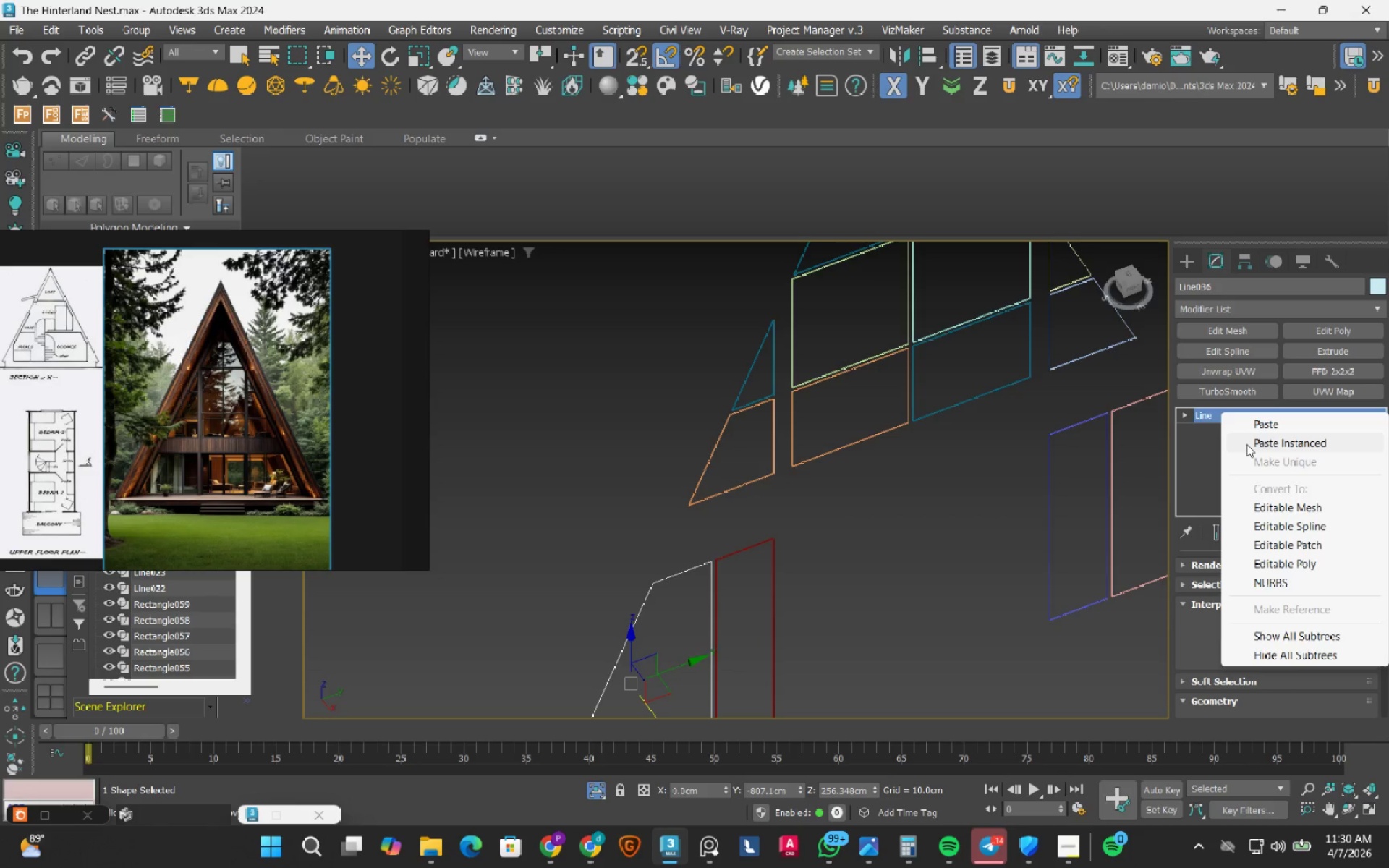 
left_click([1246, 444])
 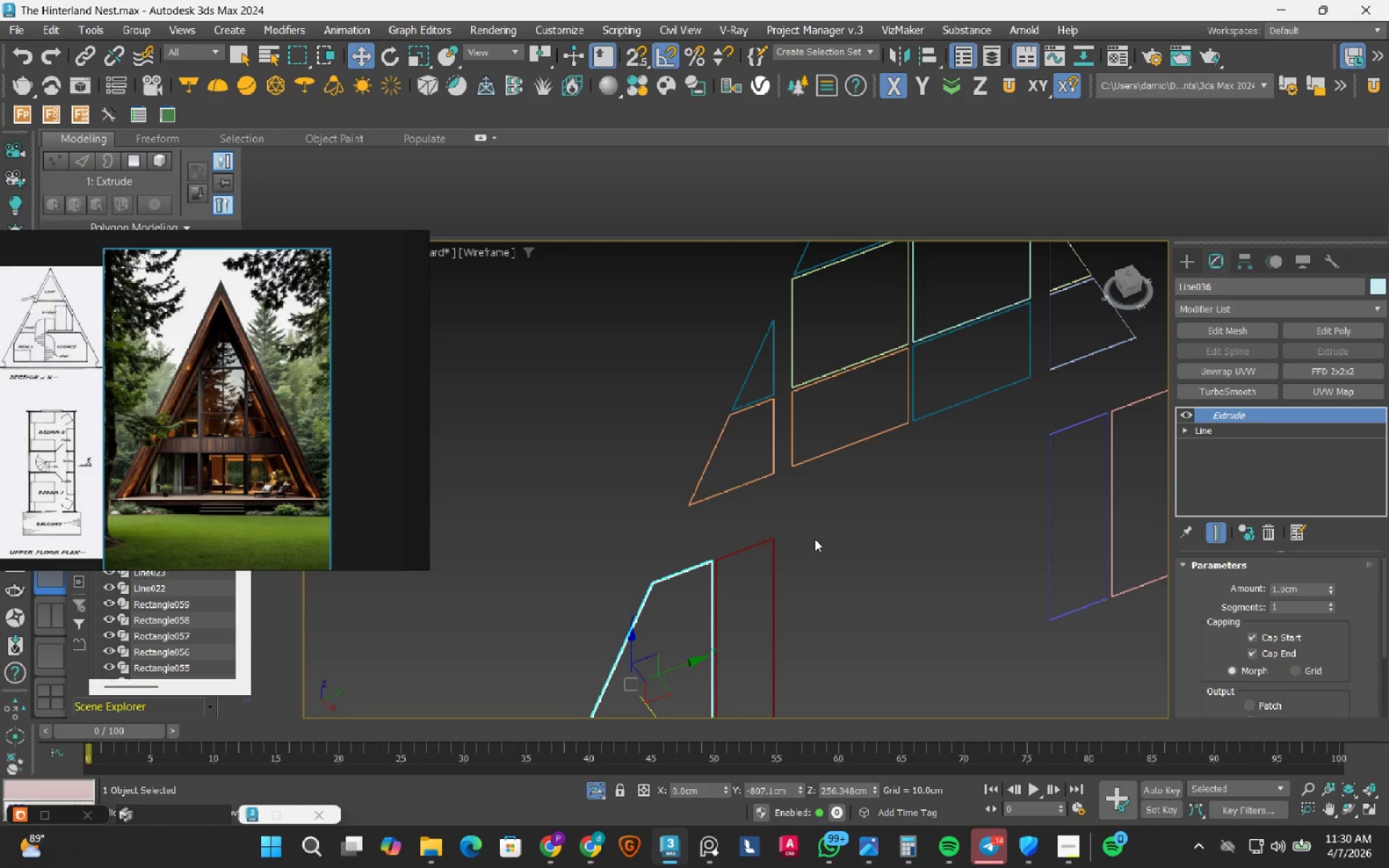 
key(F3)
 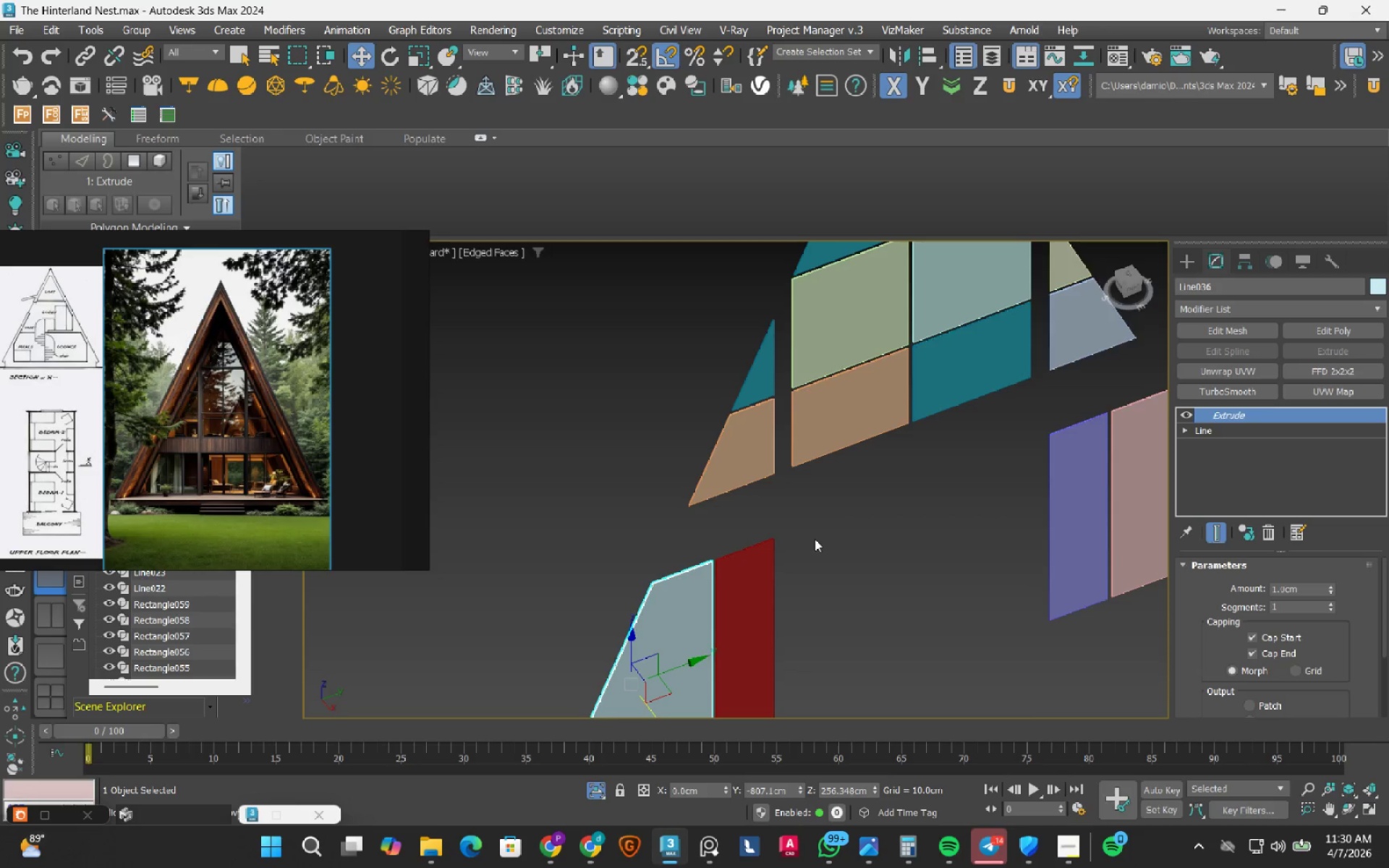 
left_click([886, 576])
 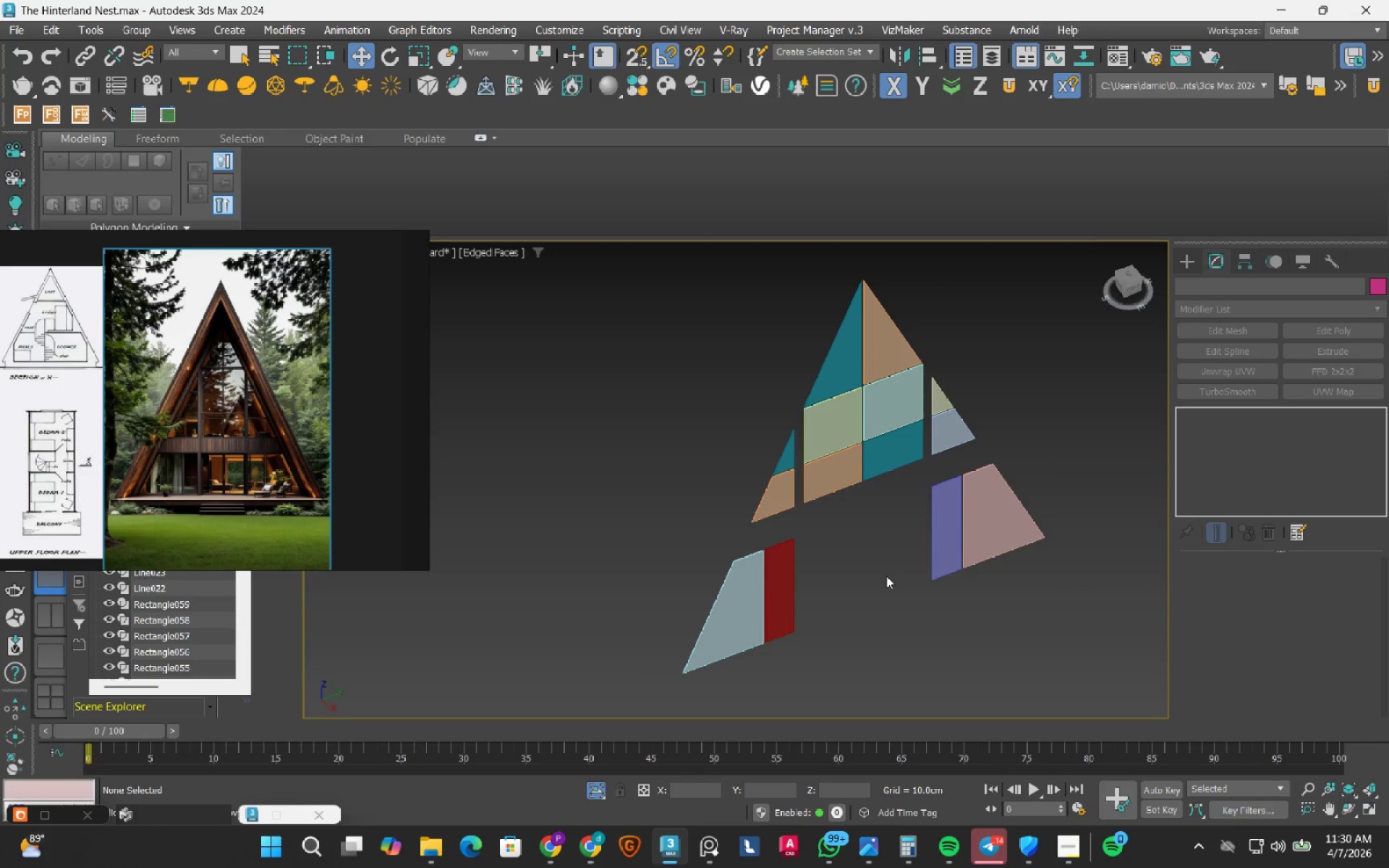 
scroll: coordinate [886, 576], scroll_direction: down, amount: 4.0
 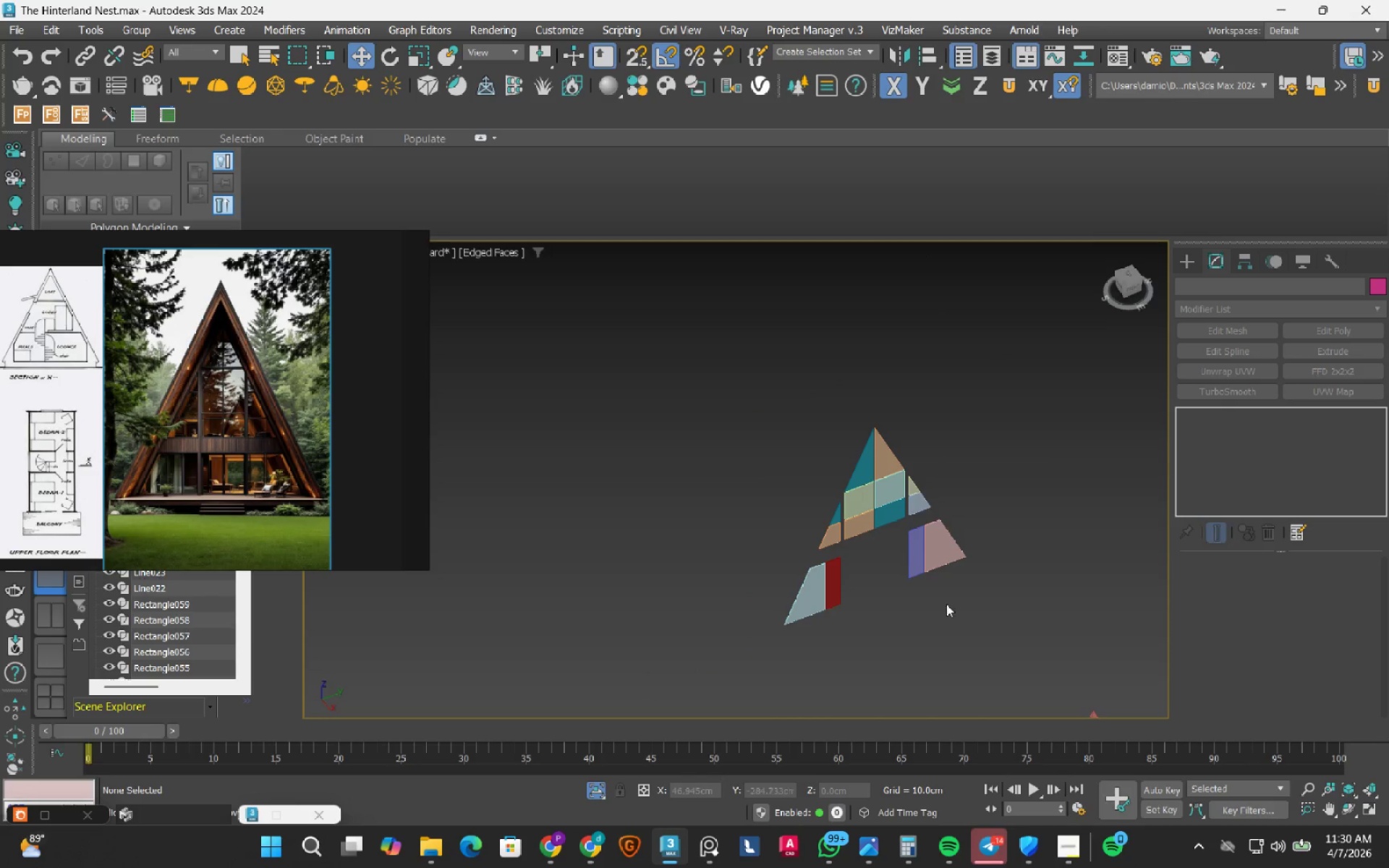 
left_click([956, 617])
 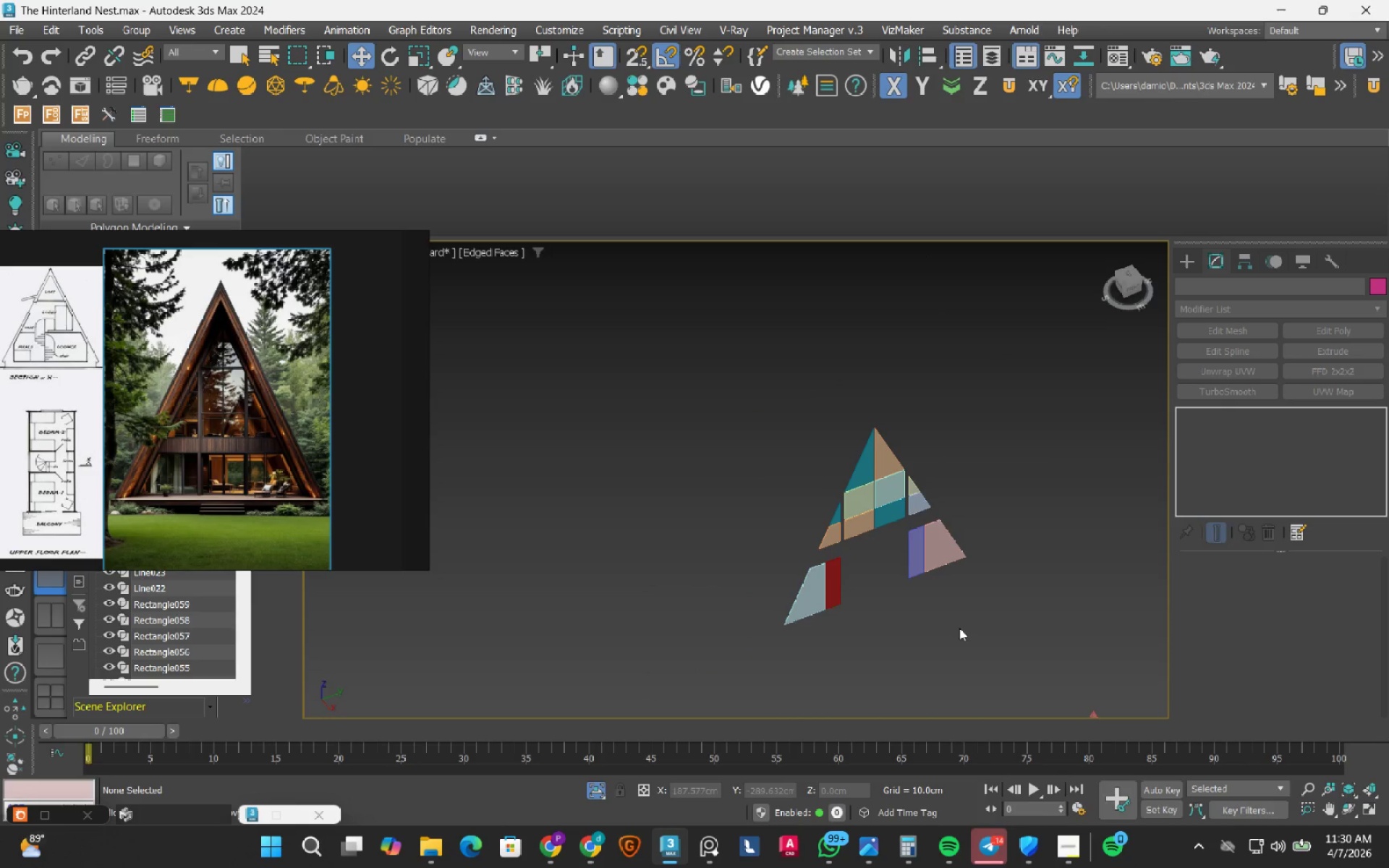 
left_click_drag(start_coordinate=[959, 637], to_coordinate=[749, 406])
 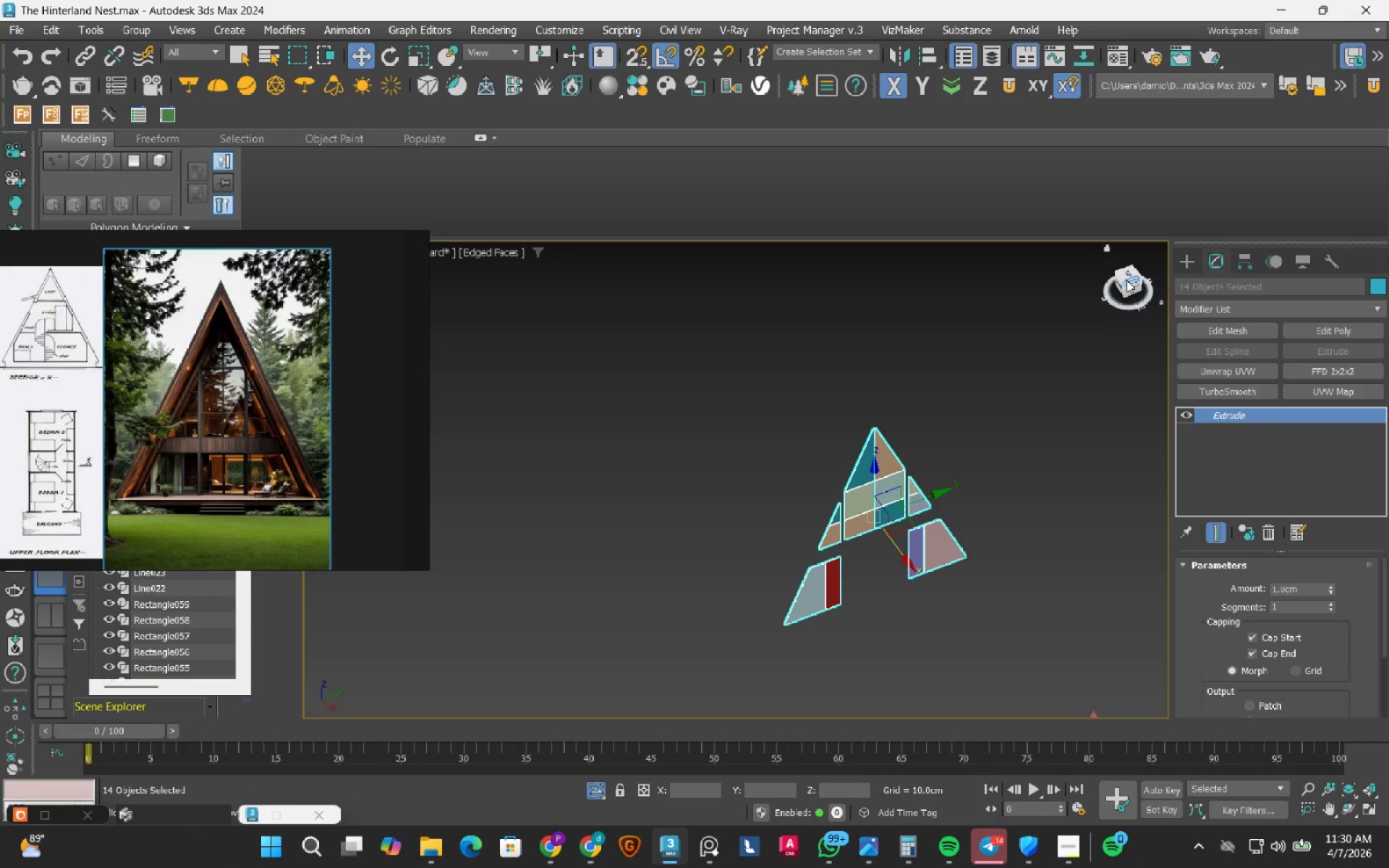 
left_click([1130, 276])
 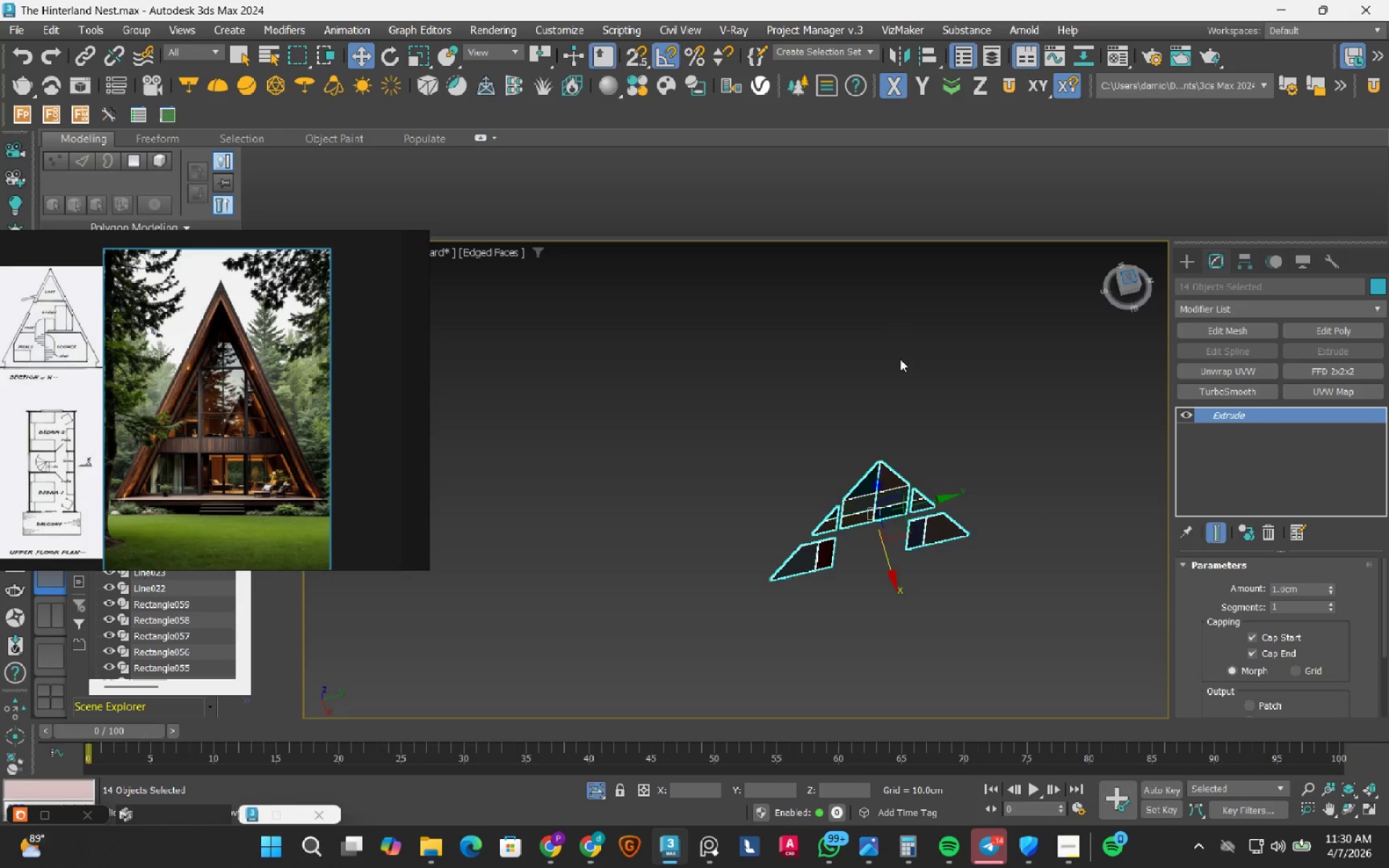 
scroll: coordinate [899, 373], scroll_direction: down, amount: 6.0
 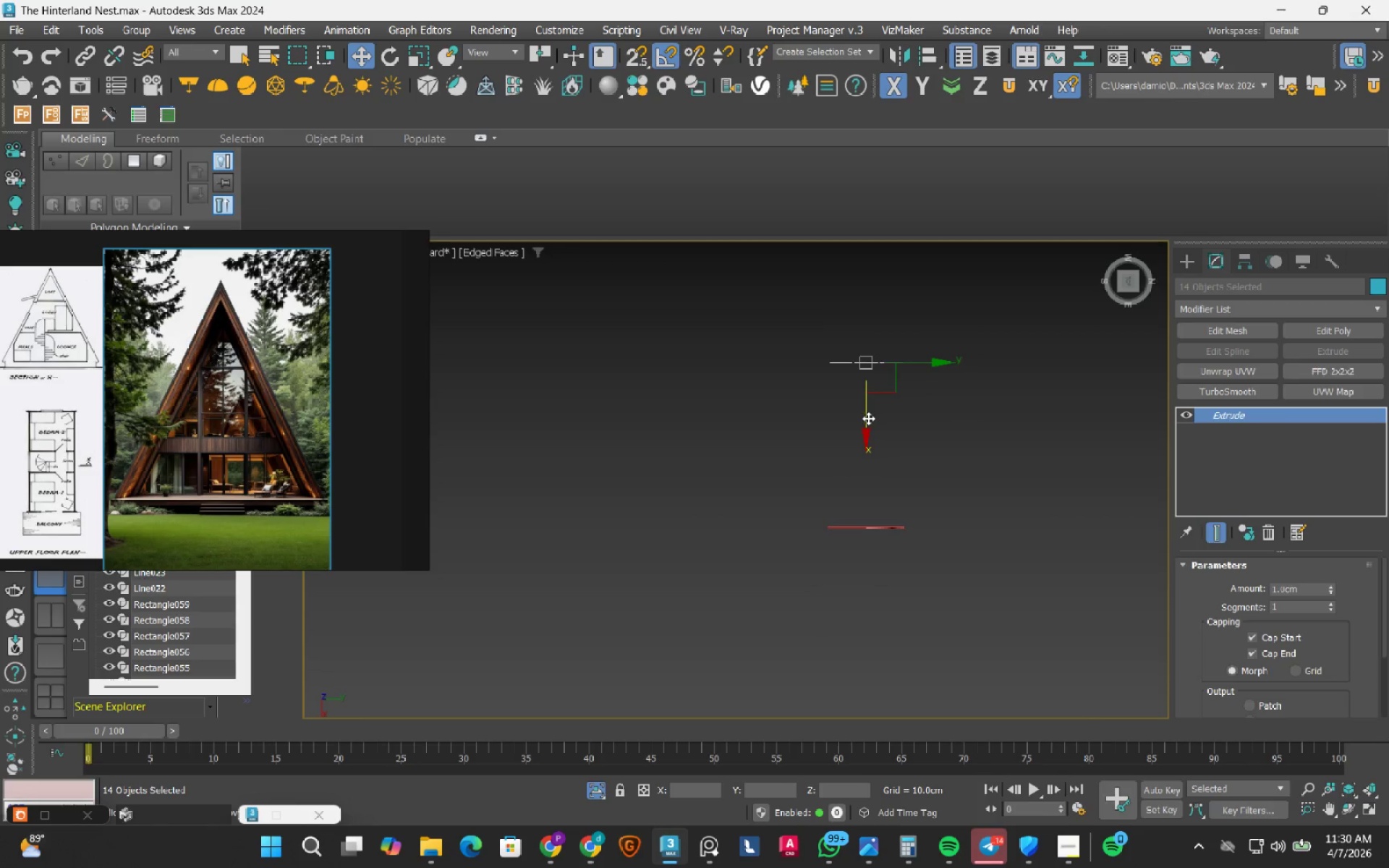 
left_click_drag(start_coordinate=[868, 418], to_coordinate=[875, 587])
 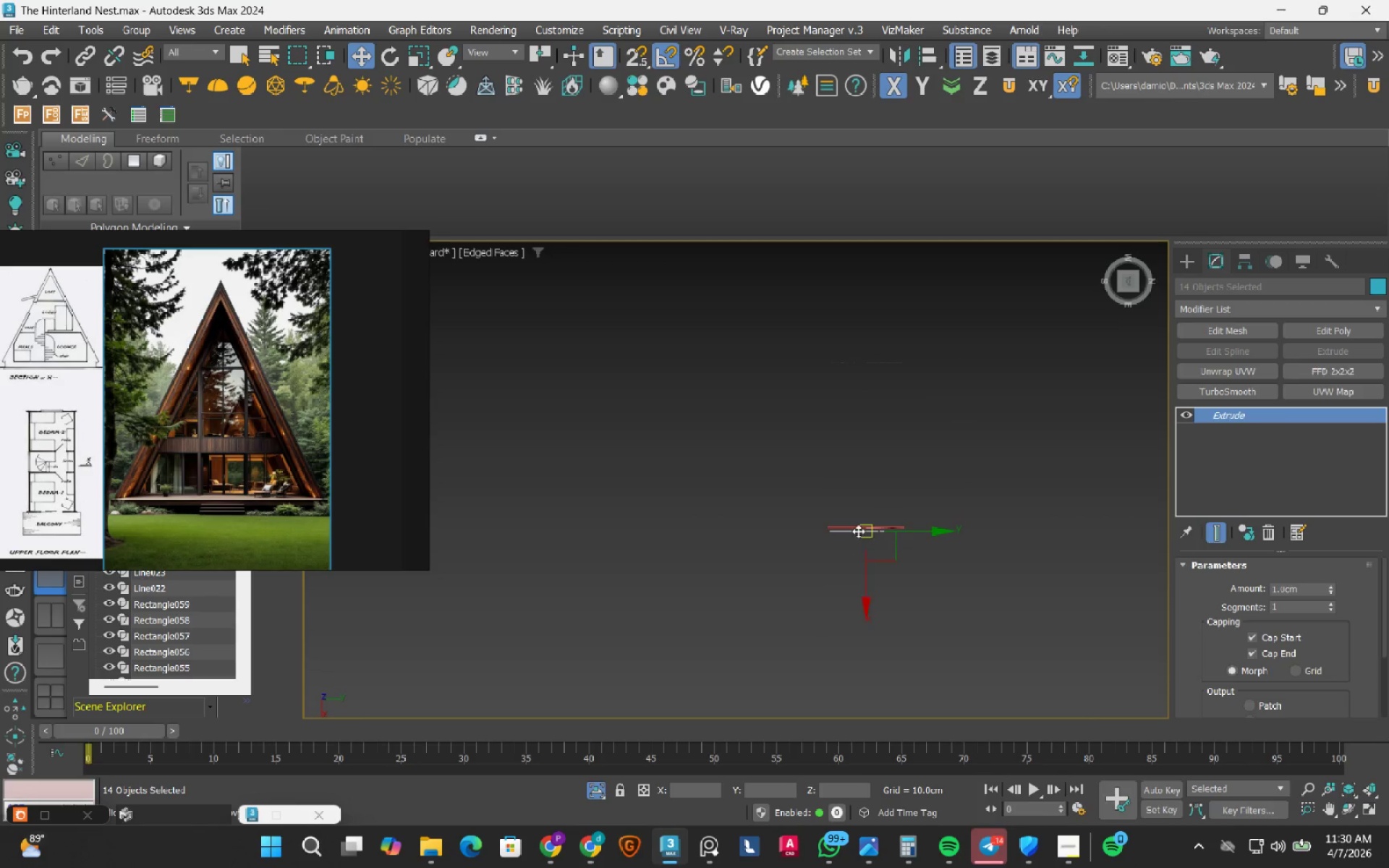 
scroll: coordinate [939, 516], scroll_direction: up, amount: 10.0
 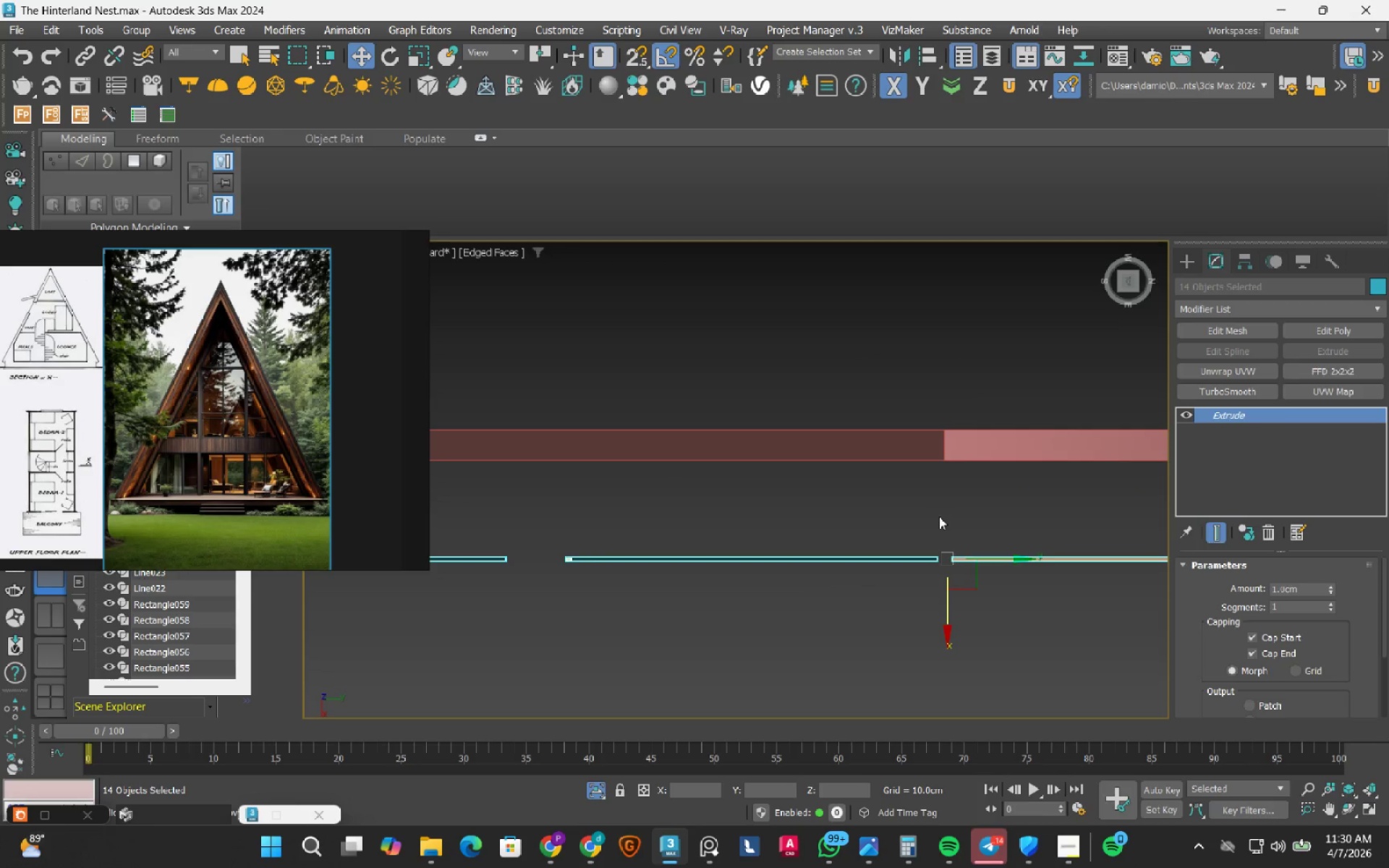 
key(F3)
 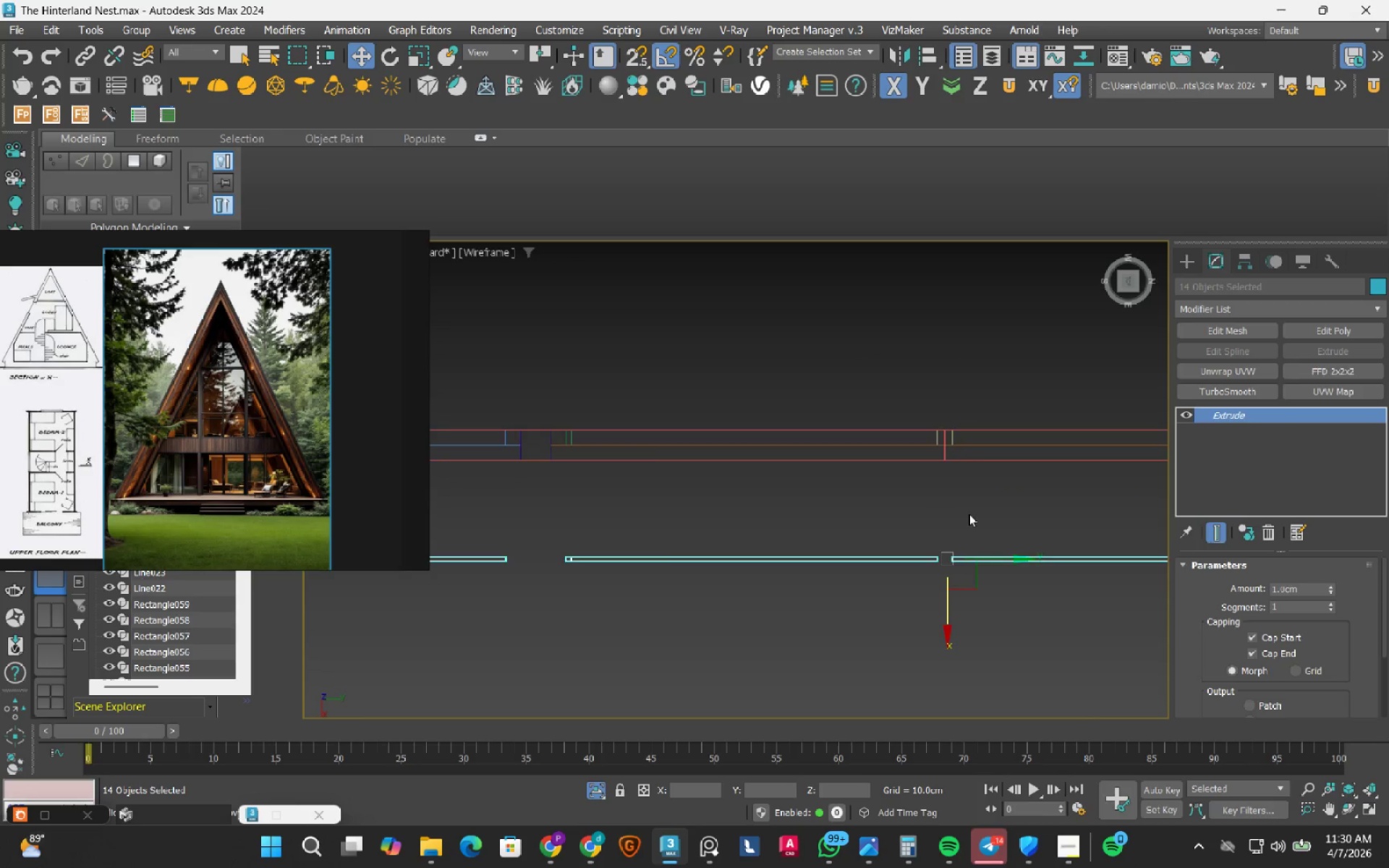 
scroll: coordinate [961, 520], scroll_direction: up, amount: 2.0
 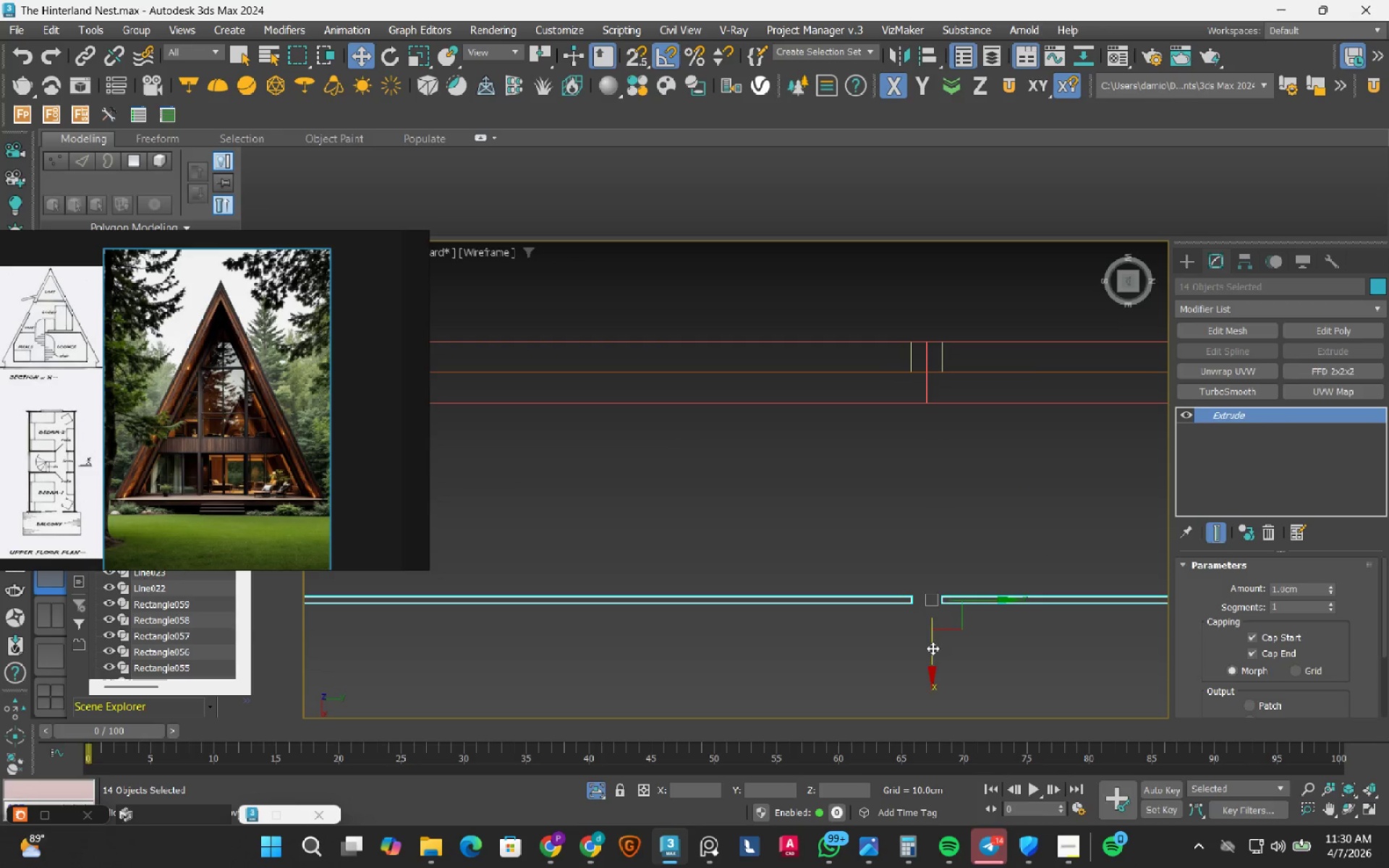 
left_click_drag(start_coordinate=[933, 648], to_coordinate=[934, 405])
 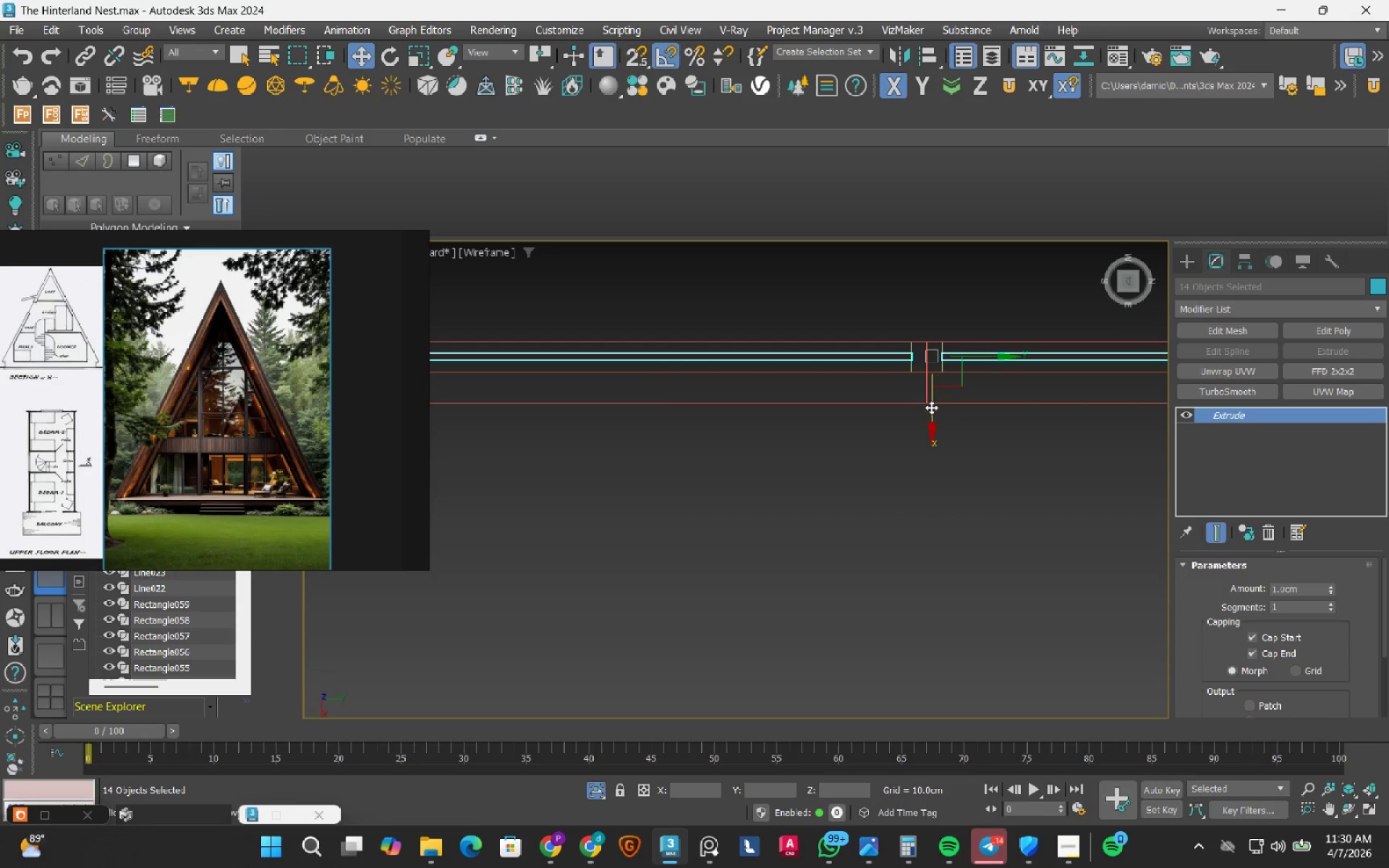 
wait(9.9)
 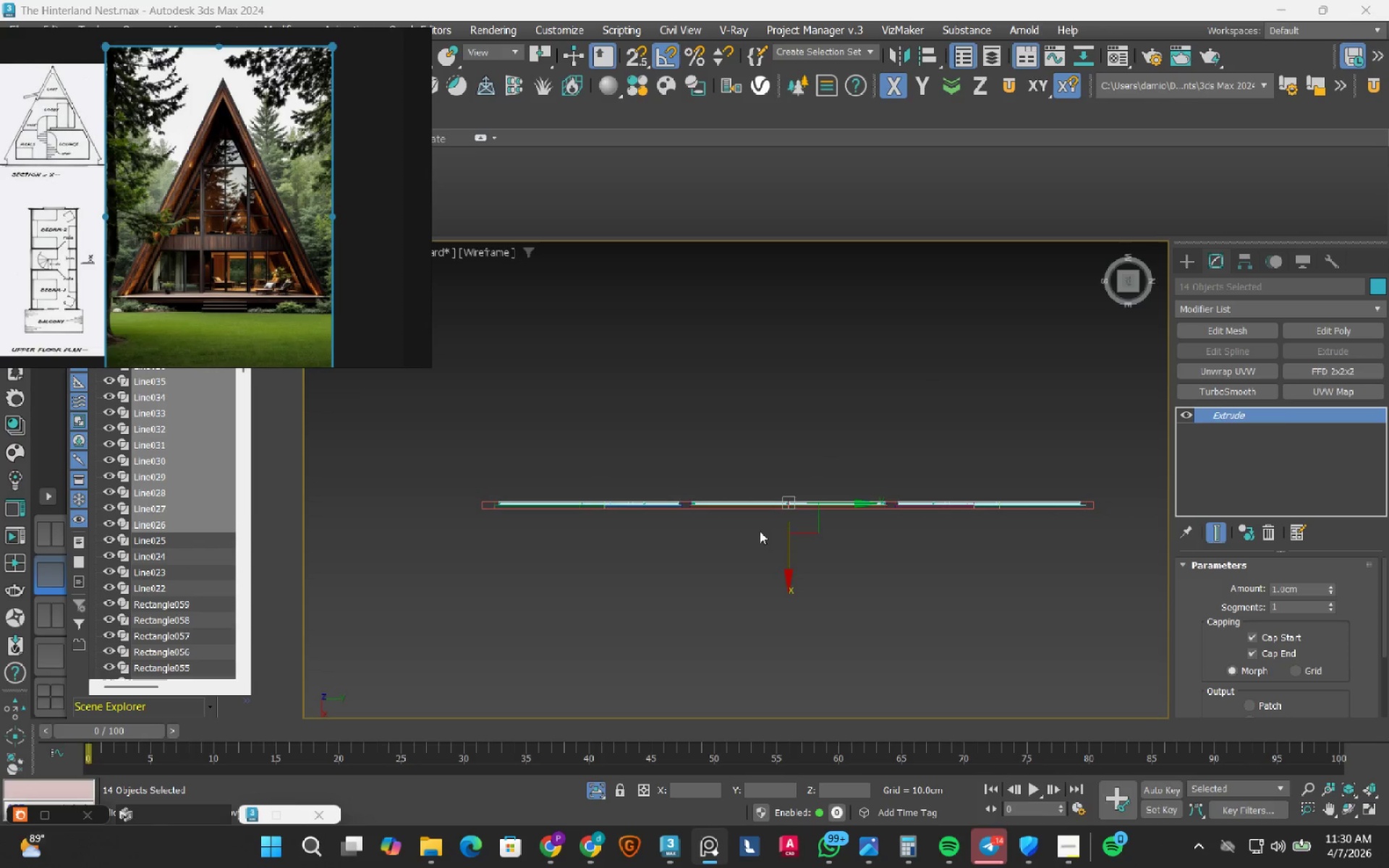 
hold_key(key=AltLeft, duration=0.49)
 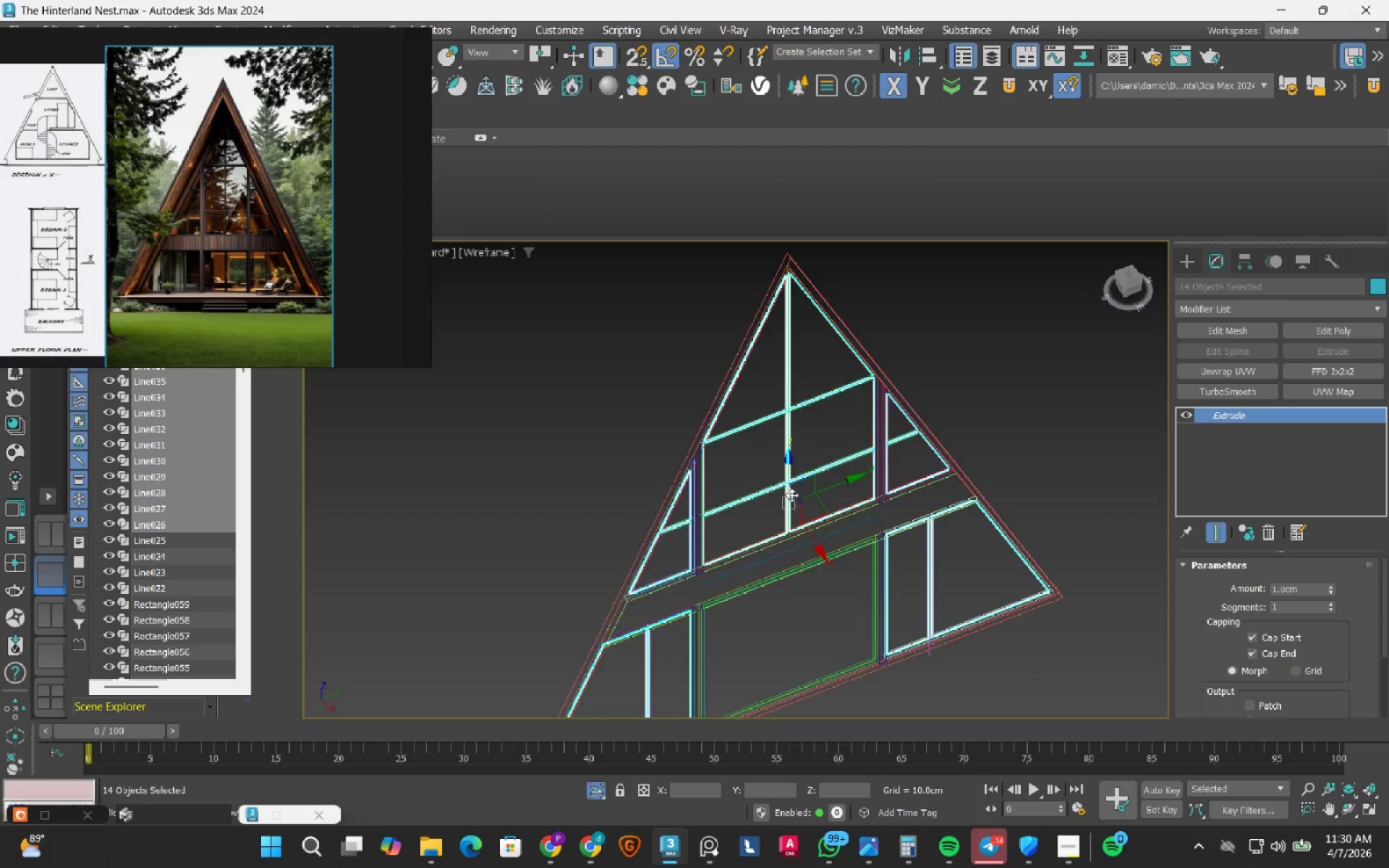 
scroll: coordinate [768, 522], scroll_direction: down, amount: 6.0
 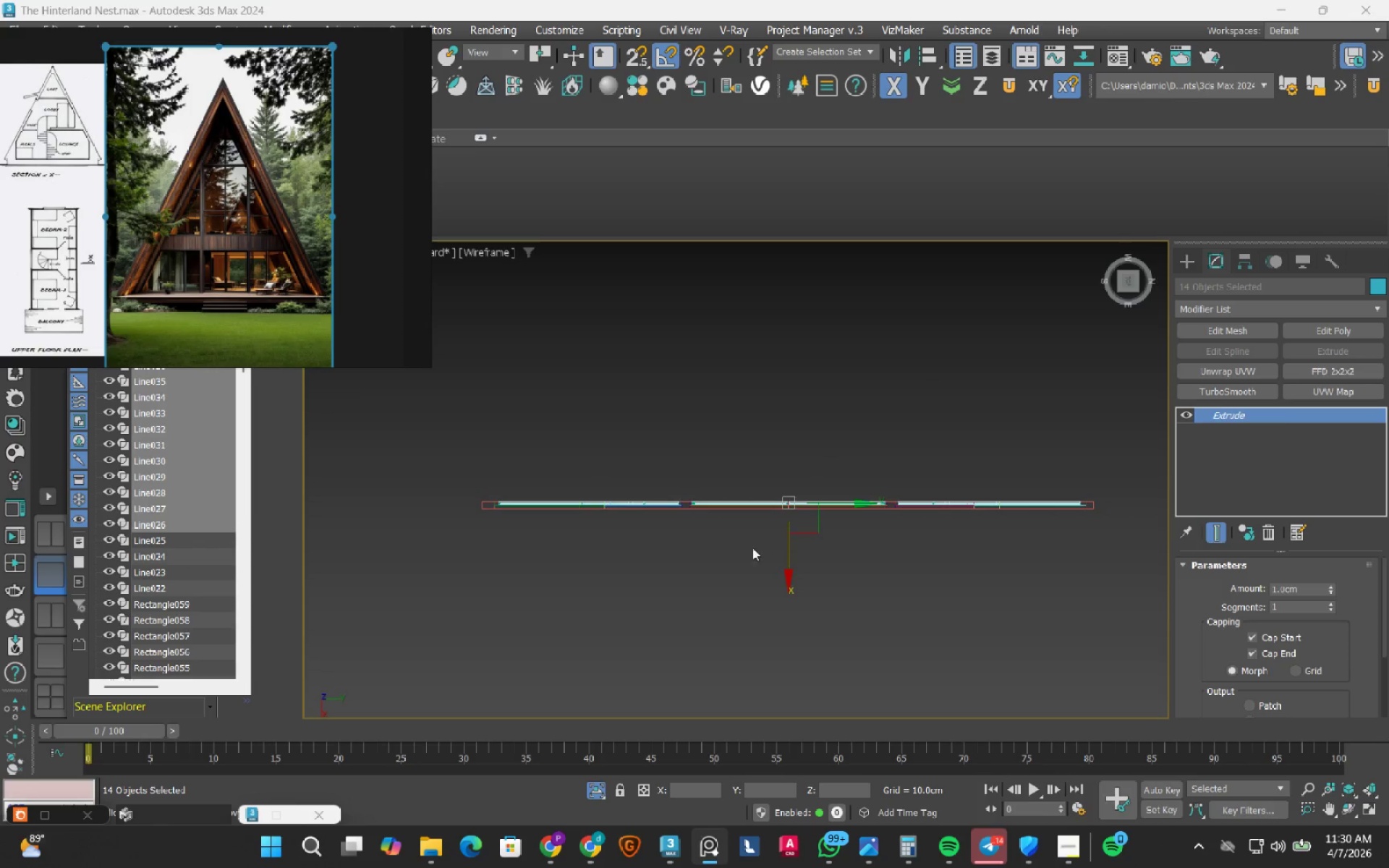 
key(F3)
 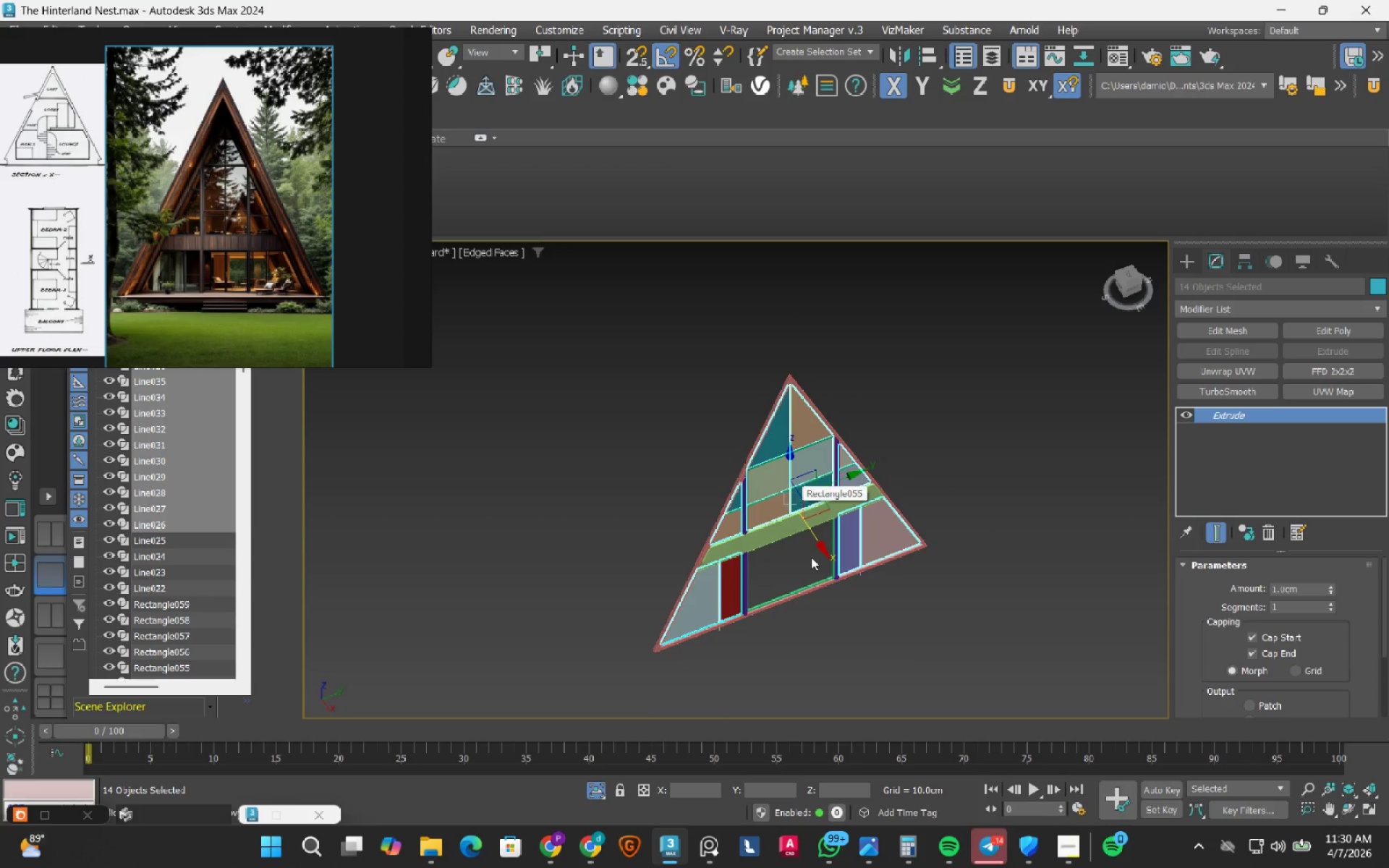 
scroll: coordinate [791, 495], scroll_direction: down, amount: 2.0
 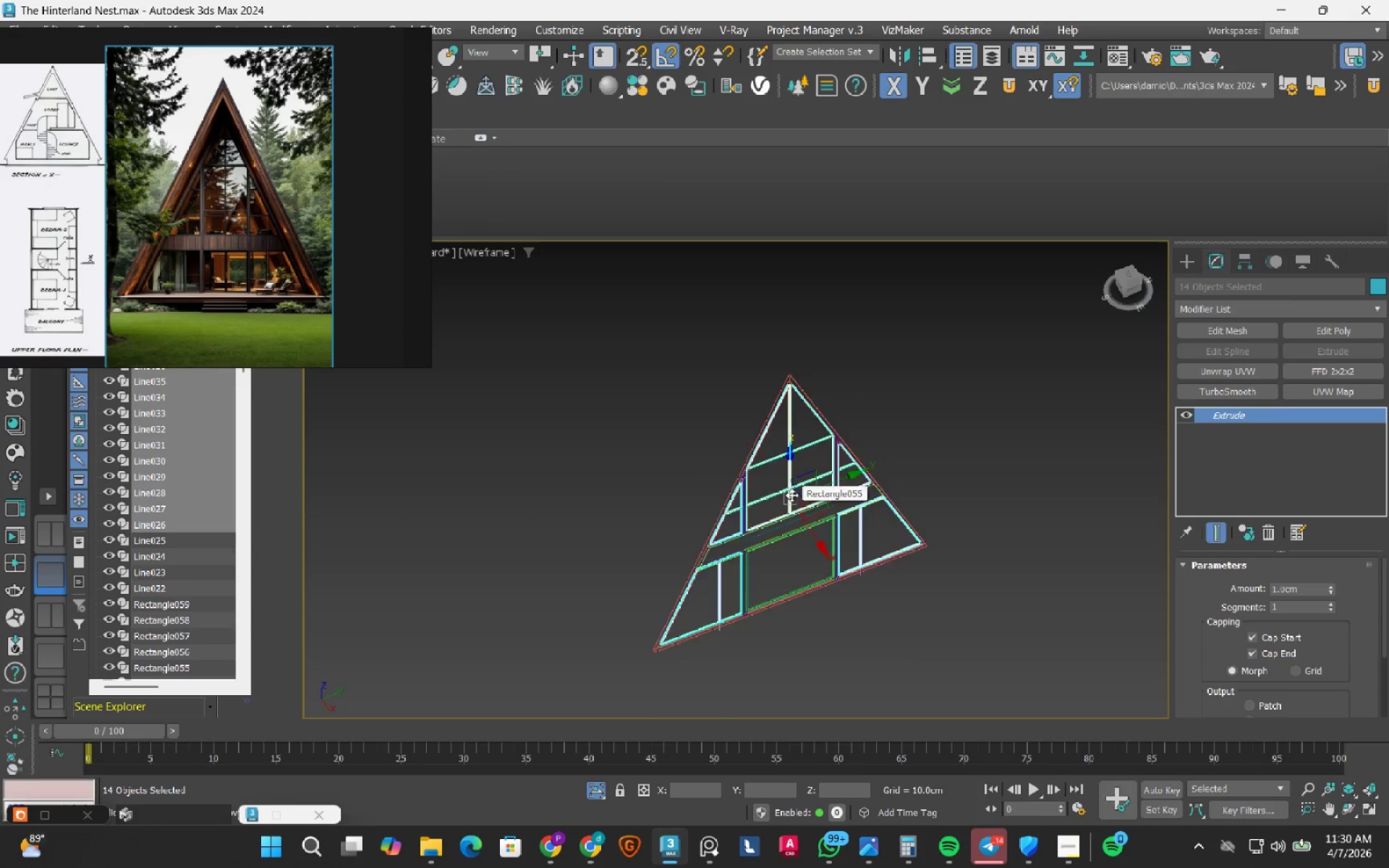 
hold_key(key=AltLeft, duration=1.22)
 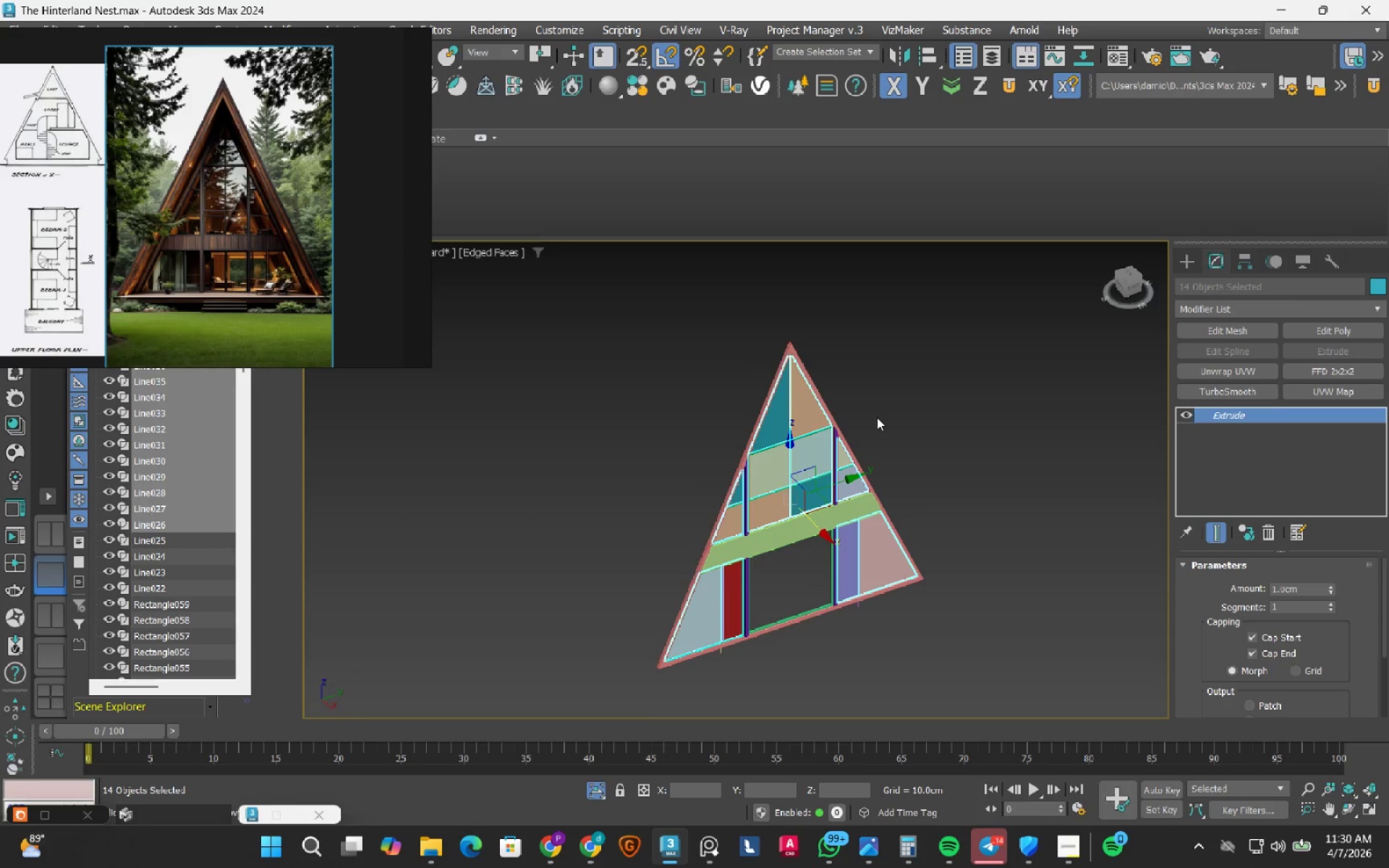 
left_click([877, 417])
 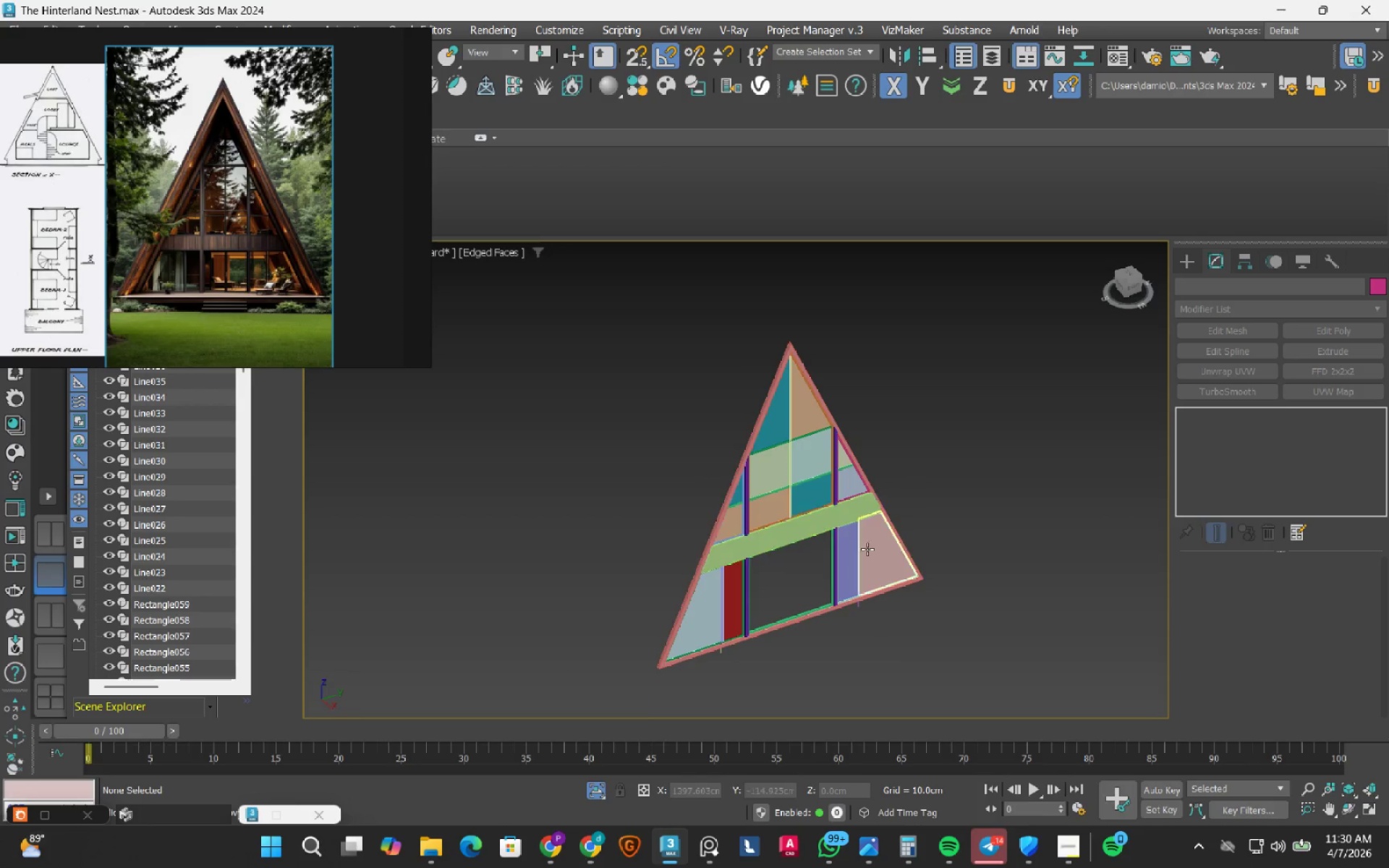 
scroll: coordinate [876, 569], scroll_direction: up, amount: 3.0
 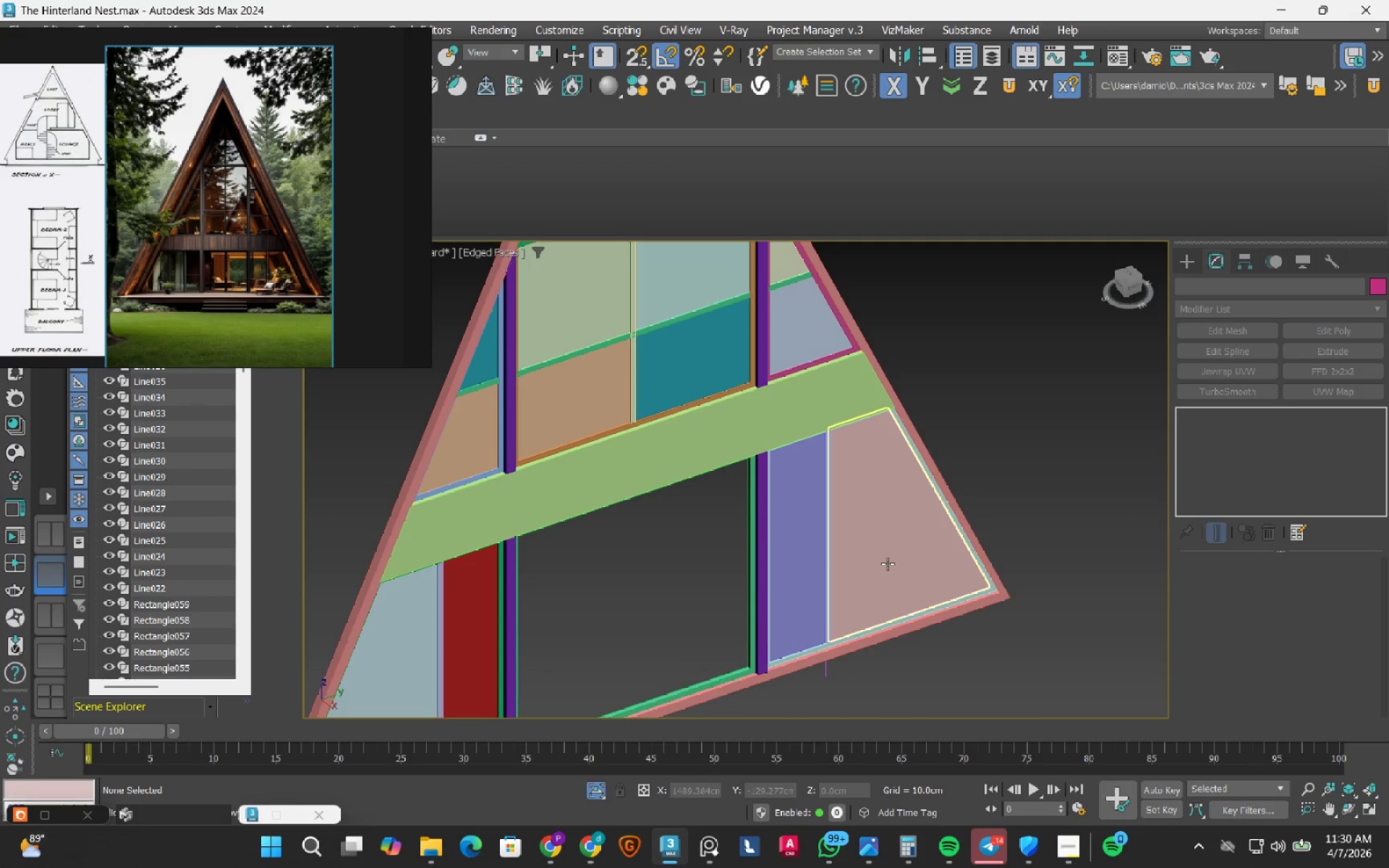 
scroll: coordinate [901, 557], scroll_direction: down, amount: 2.0
 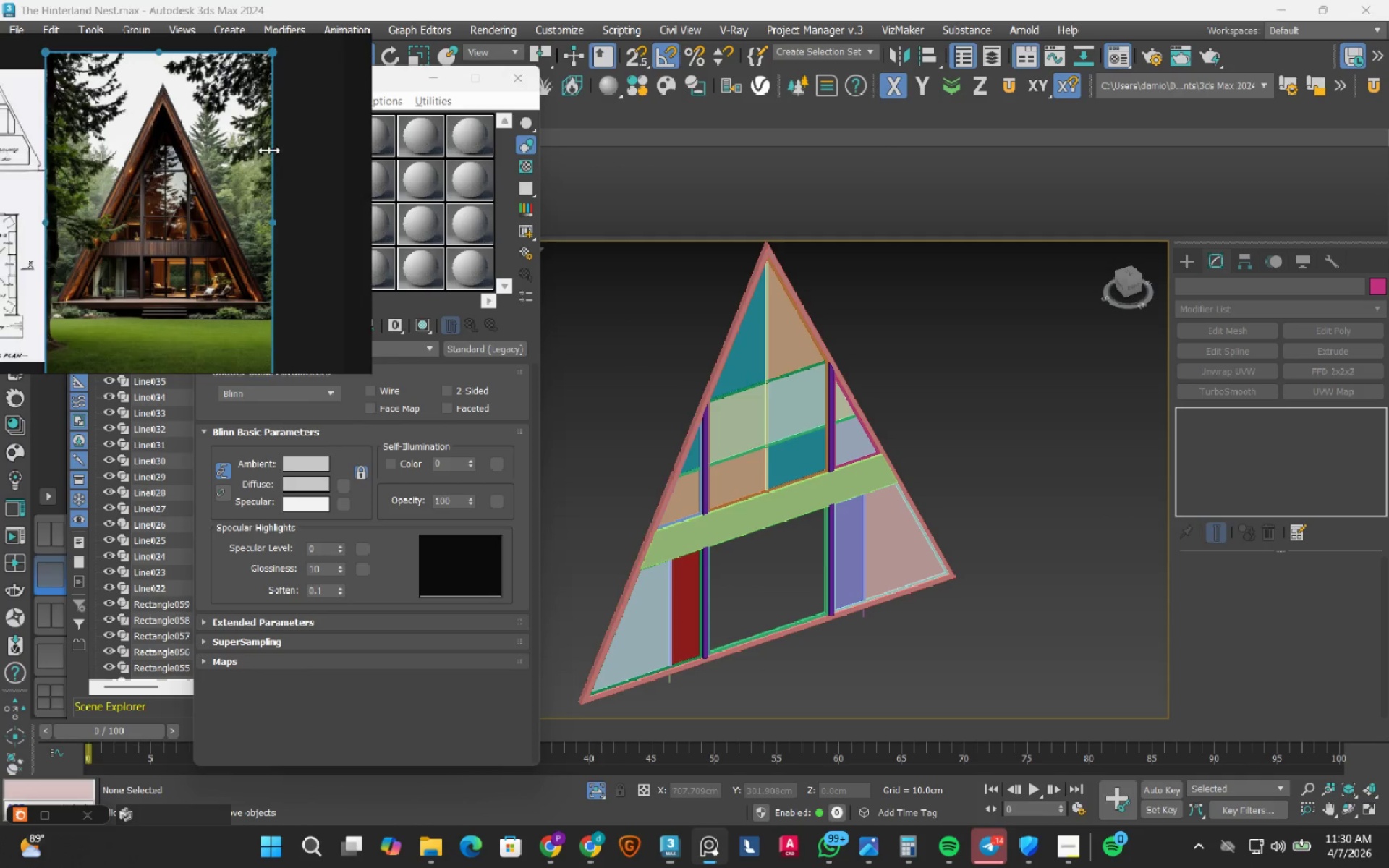 
left_click_drag(start_coordinate=[354, 80], to_coordinate=[555, 83])
 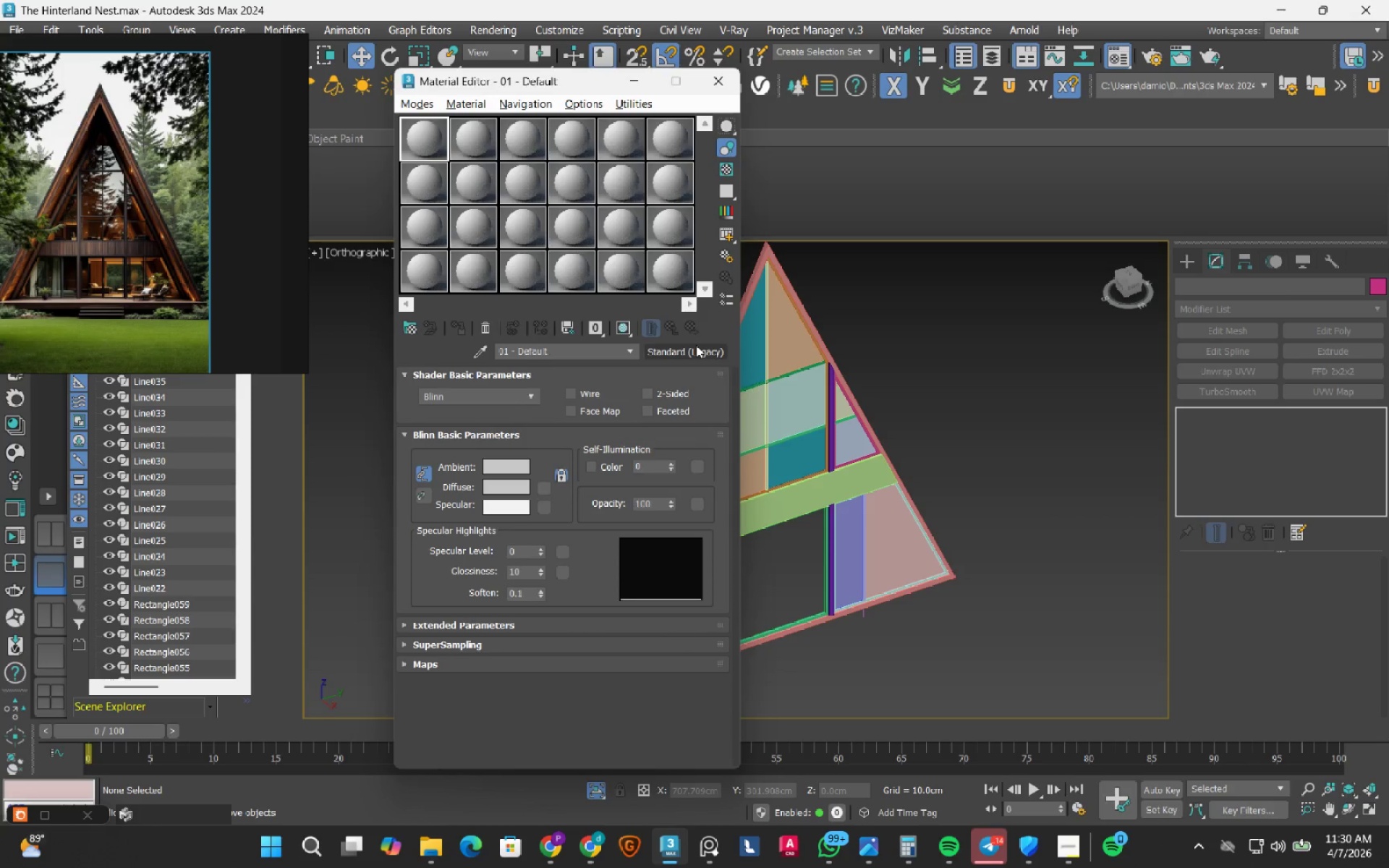 
left_click([696, 345])
 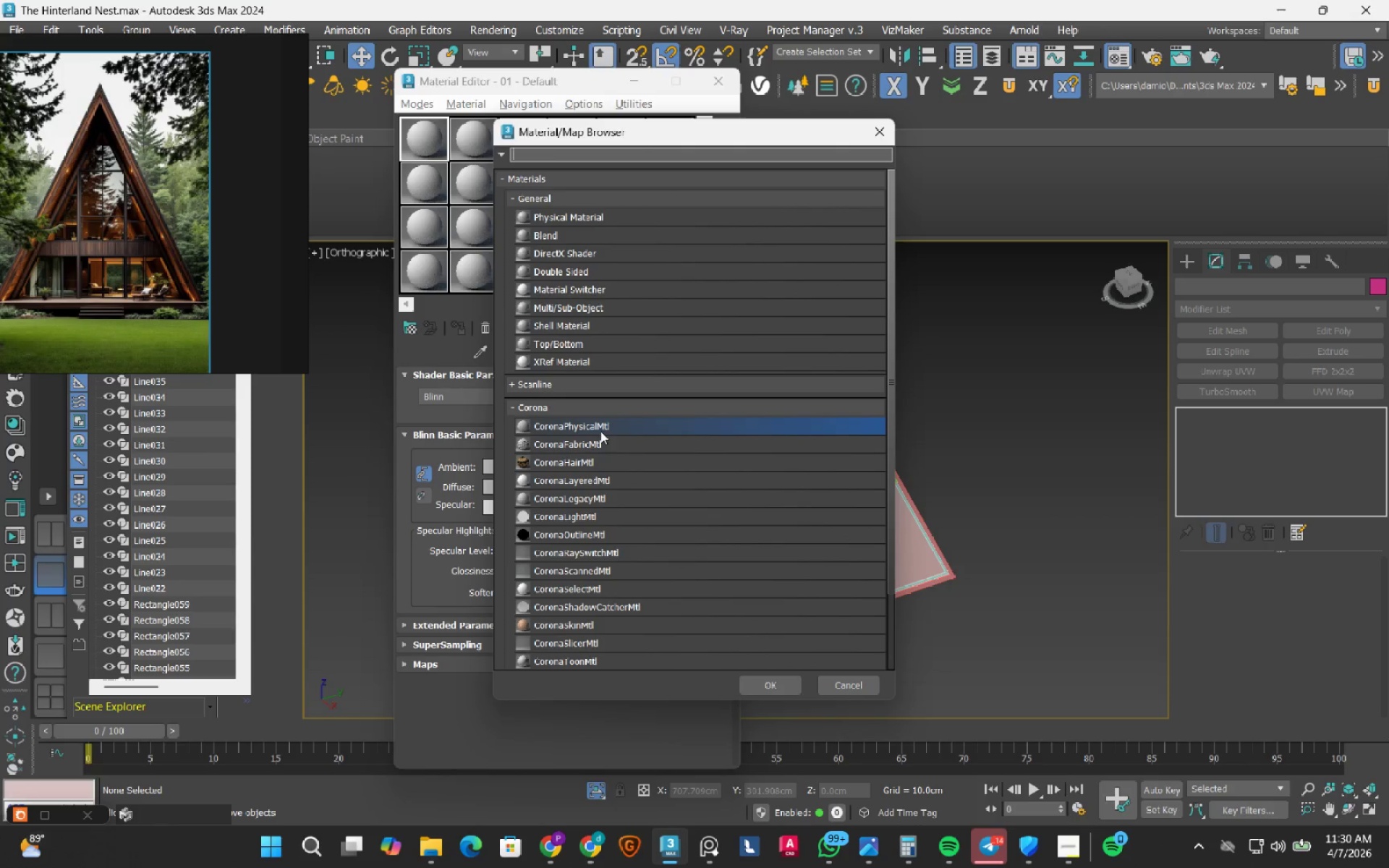 
double_click([597, 424])
 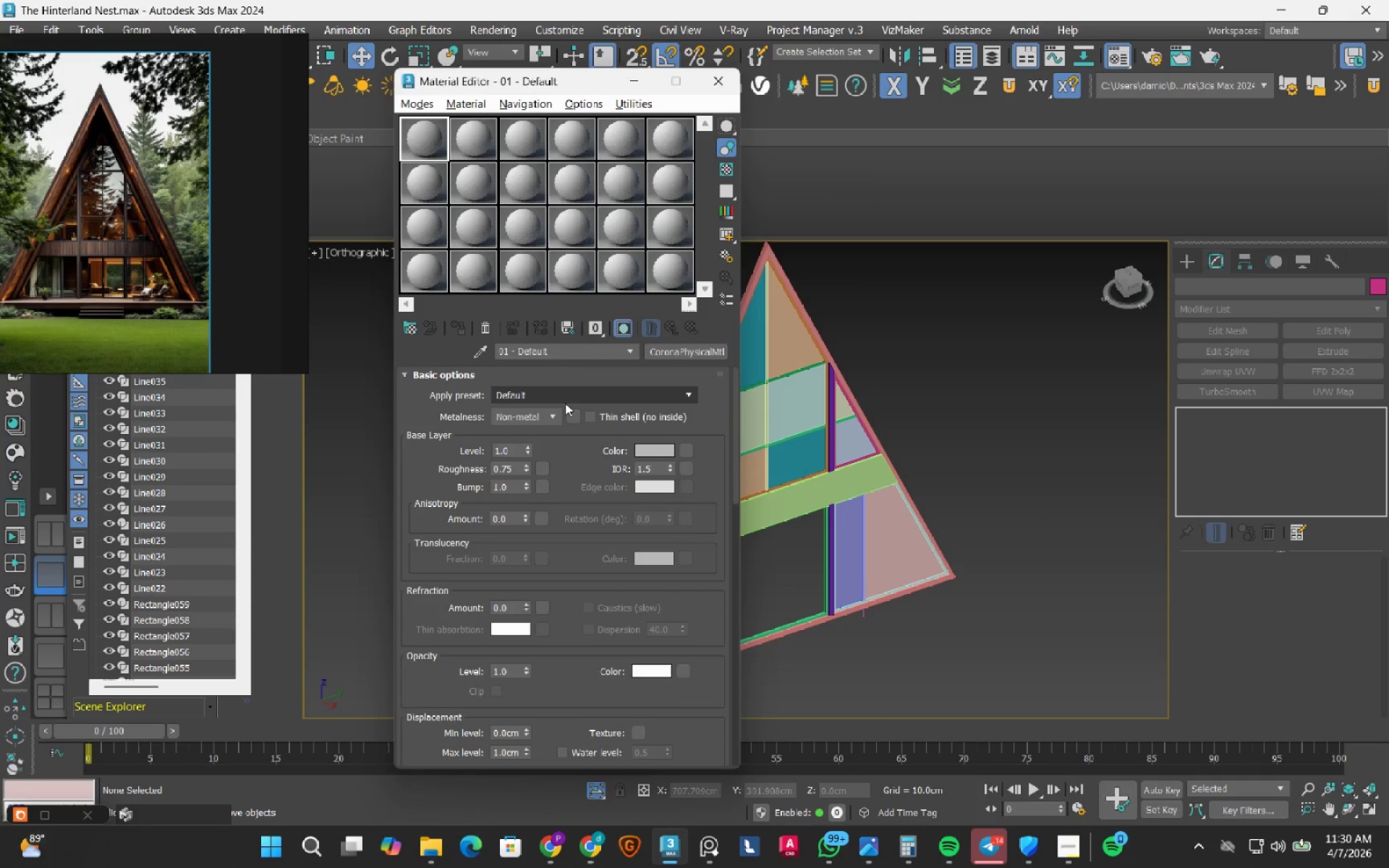 
left_click_drag(start_coordinate=[564, 392], to_coordinate=[558, 396])
 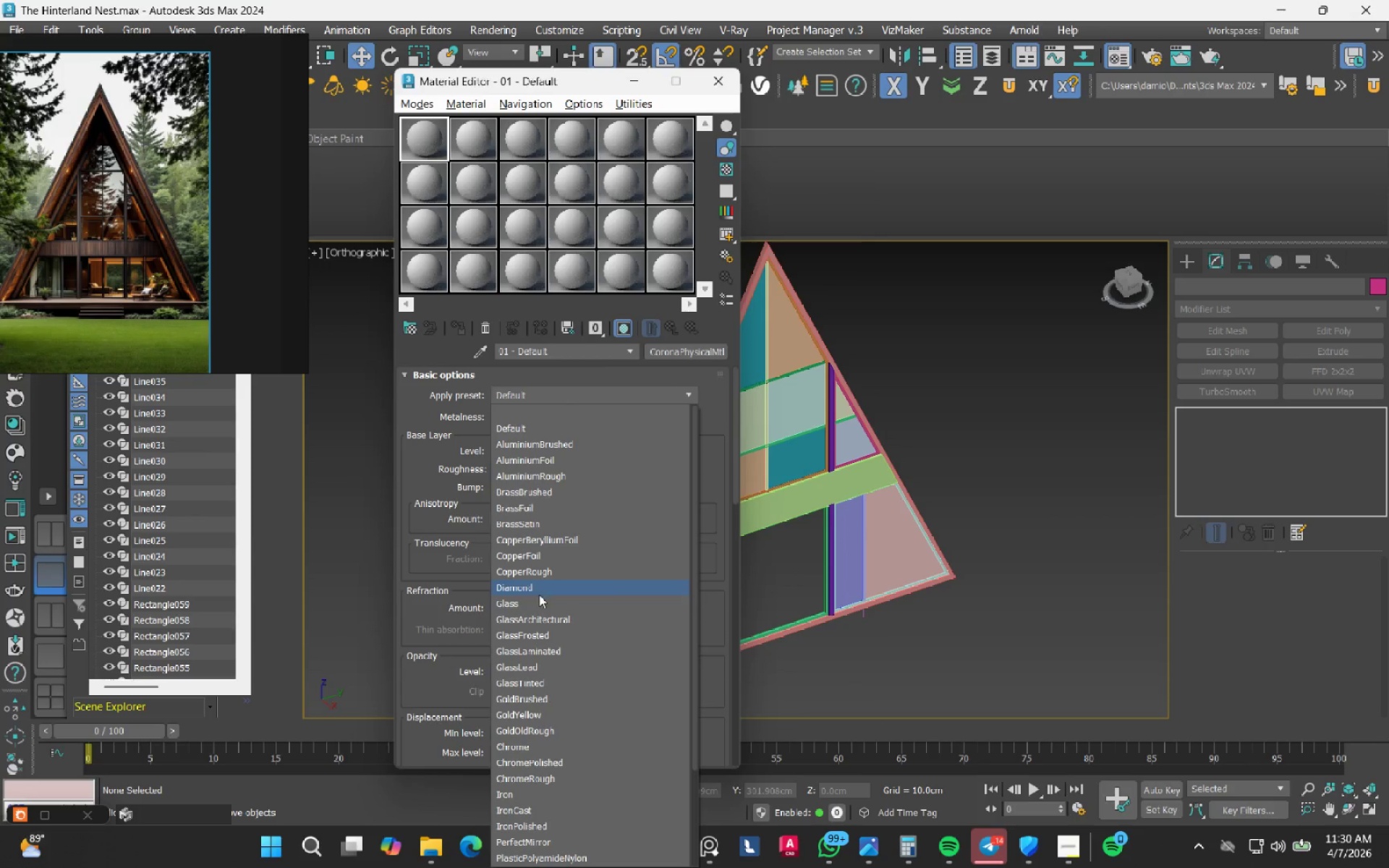 
left_click([539, 607])
 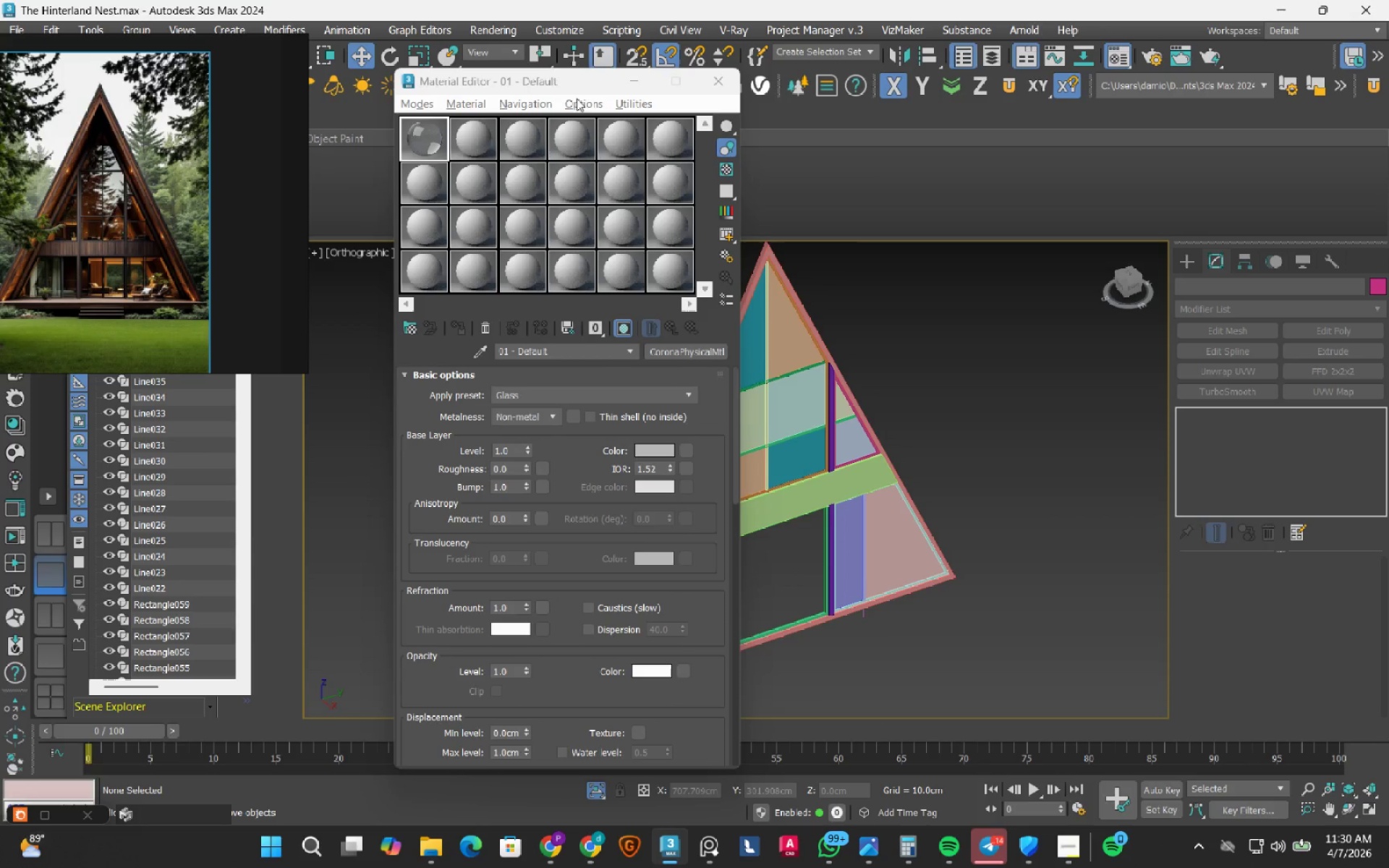 
left_click_drag(start_coordinate=[559, 93], to_coordinate=[436, 82])
 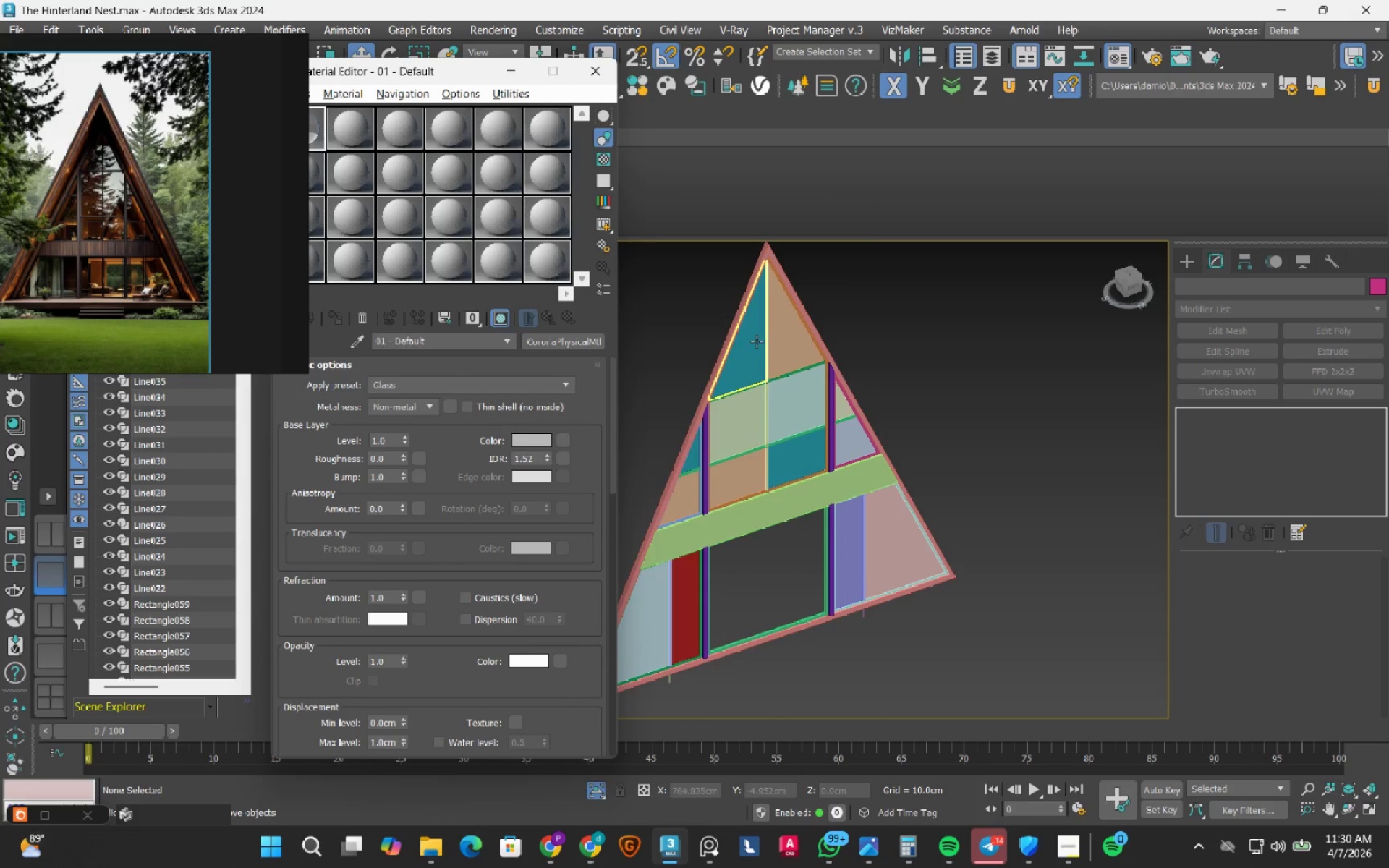 
left_click([757, 341])
 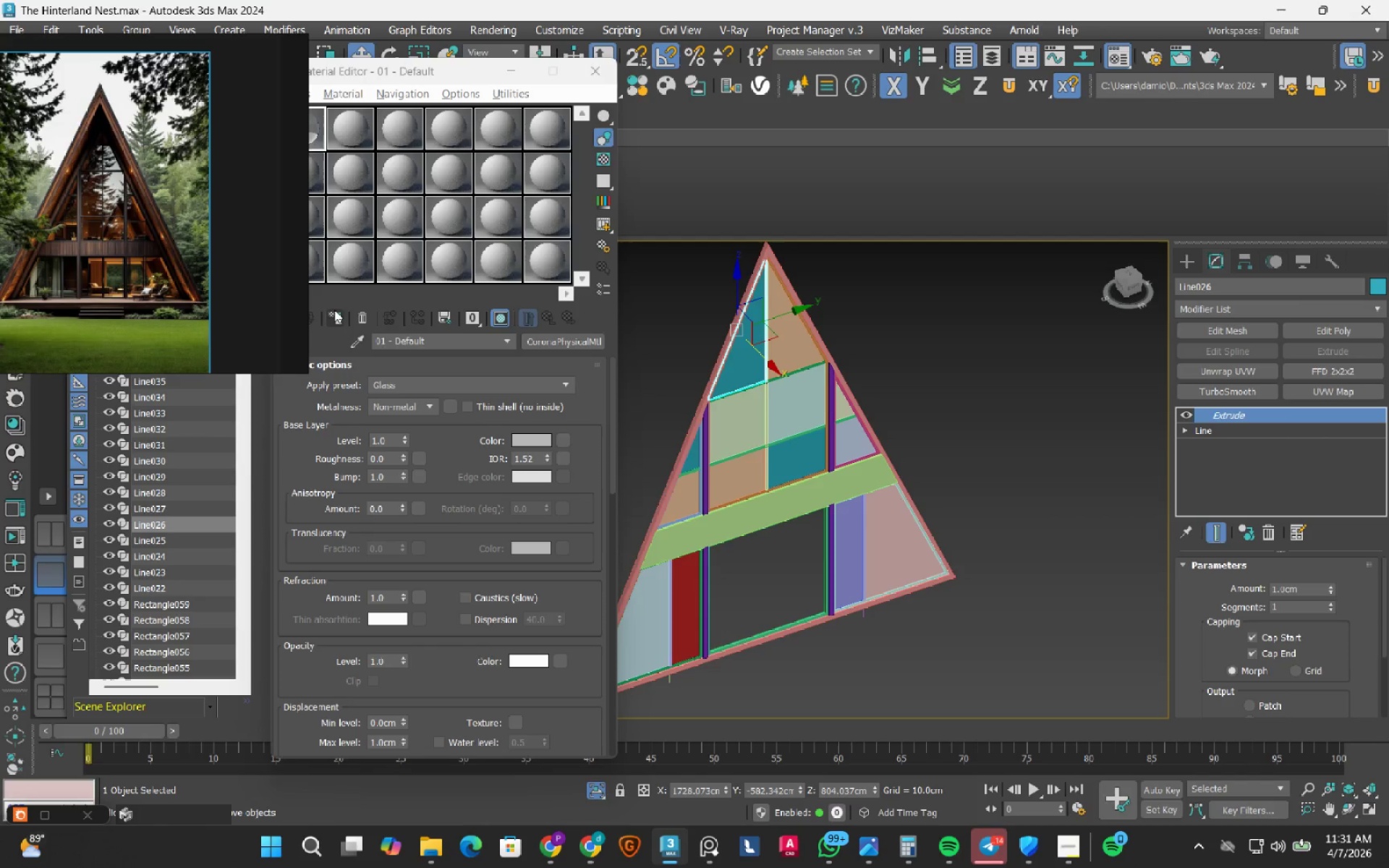 
left_click([339, 320])
 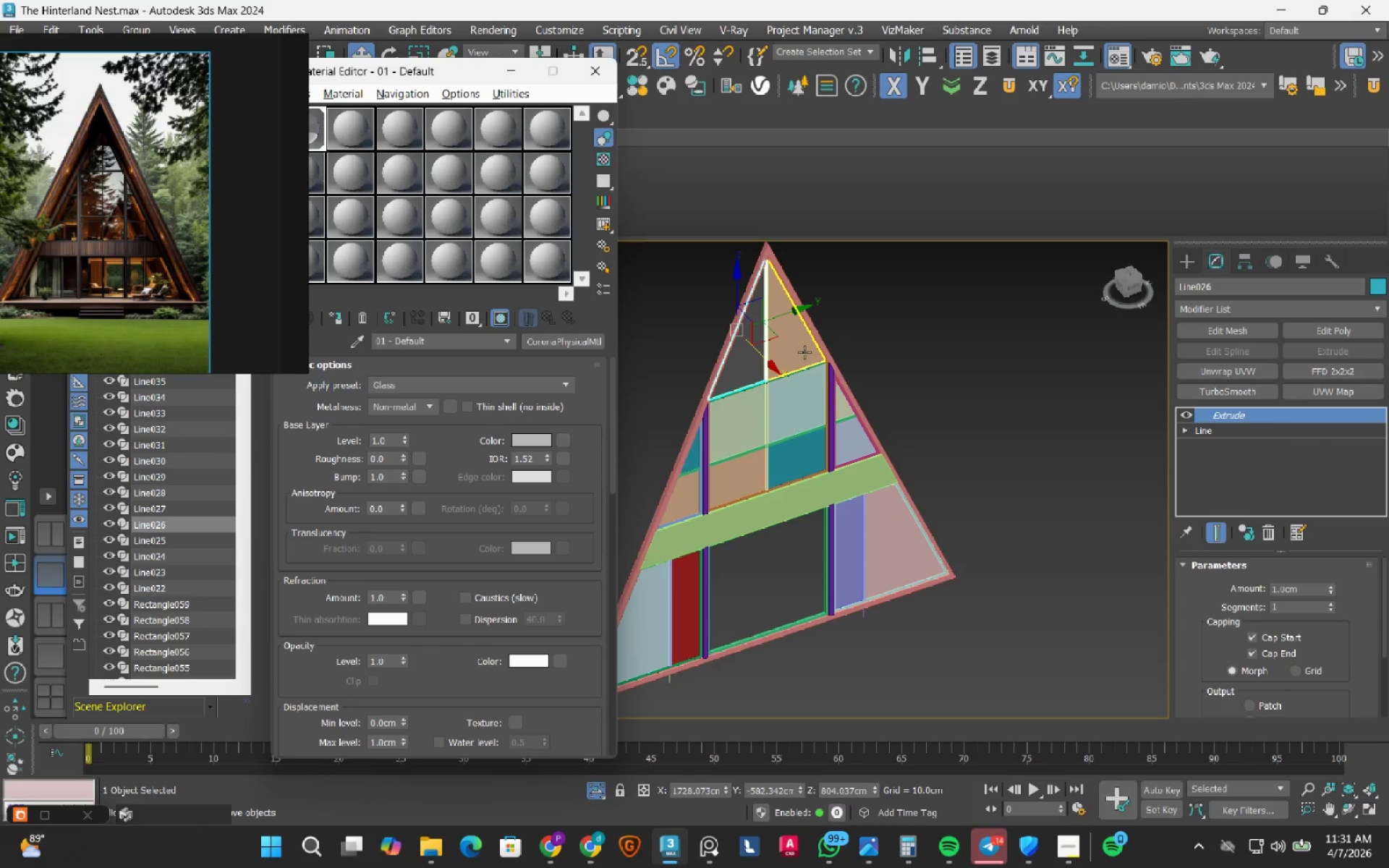 
left_click([804, 352])
 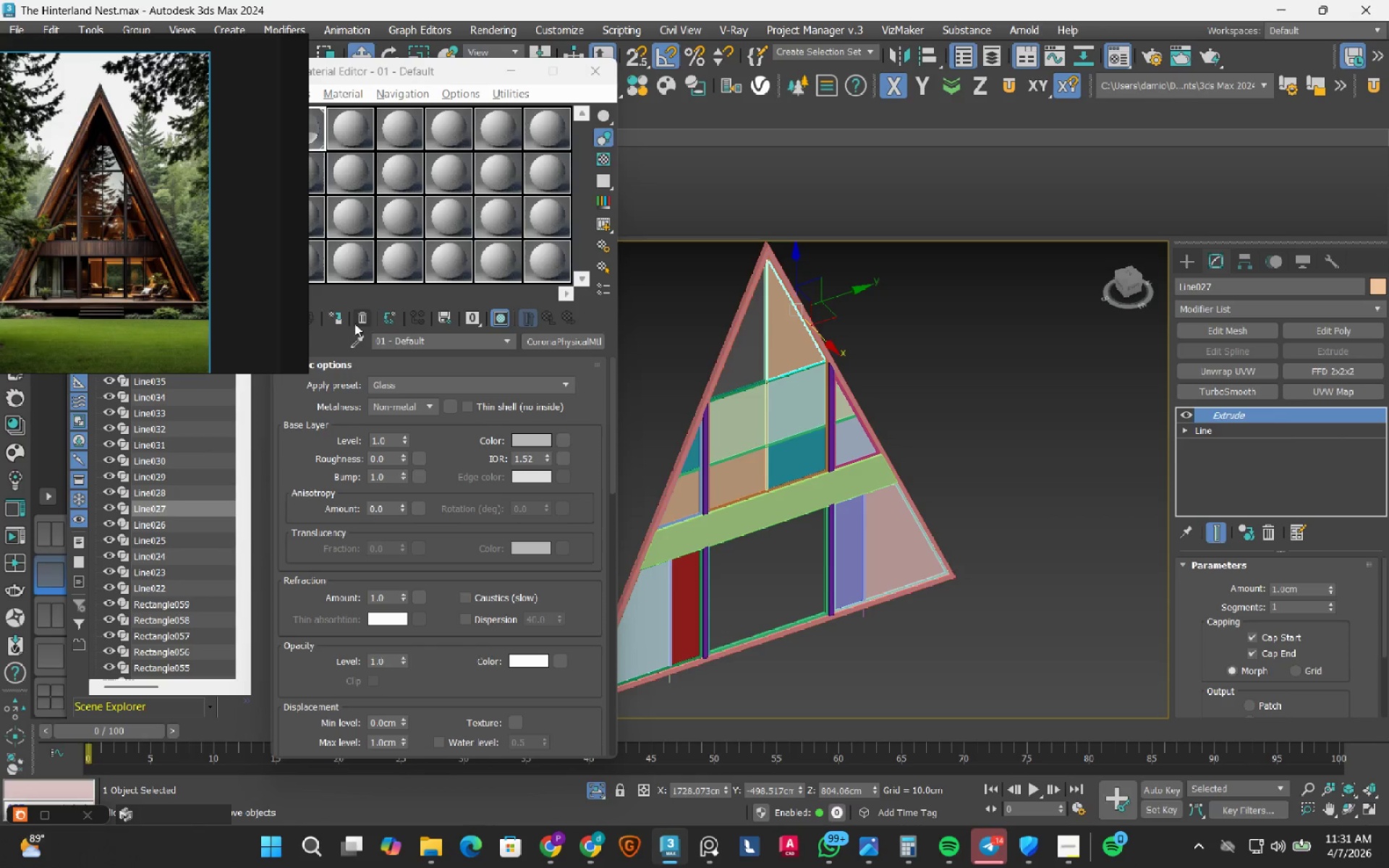 
left_click([339, 320])
 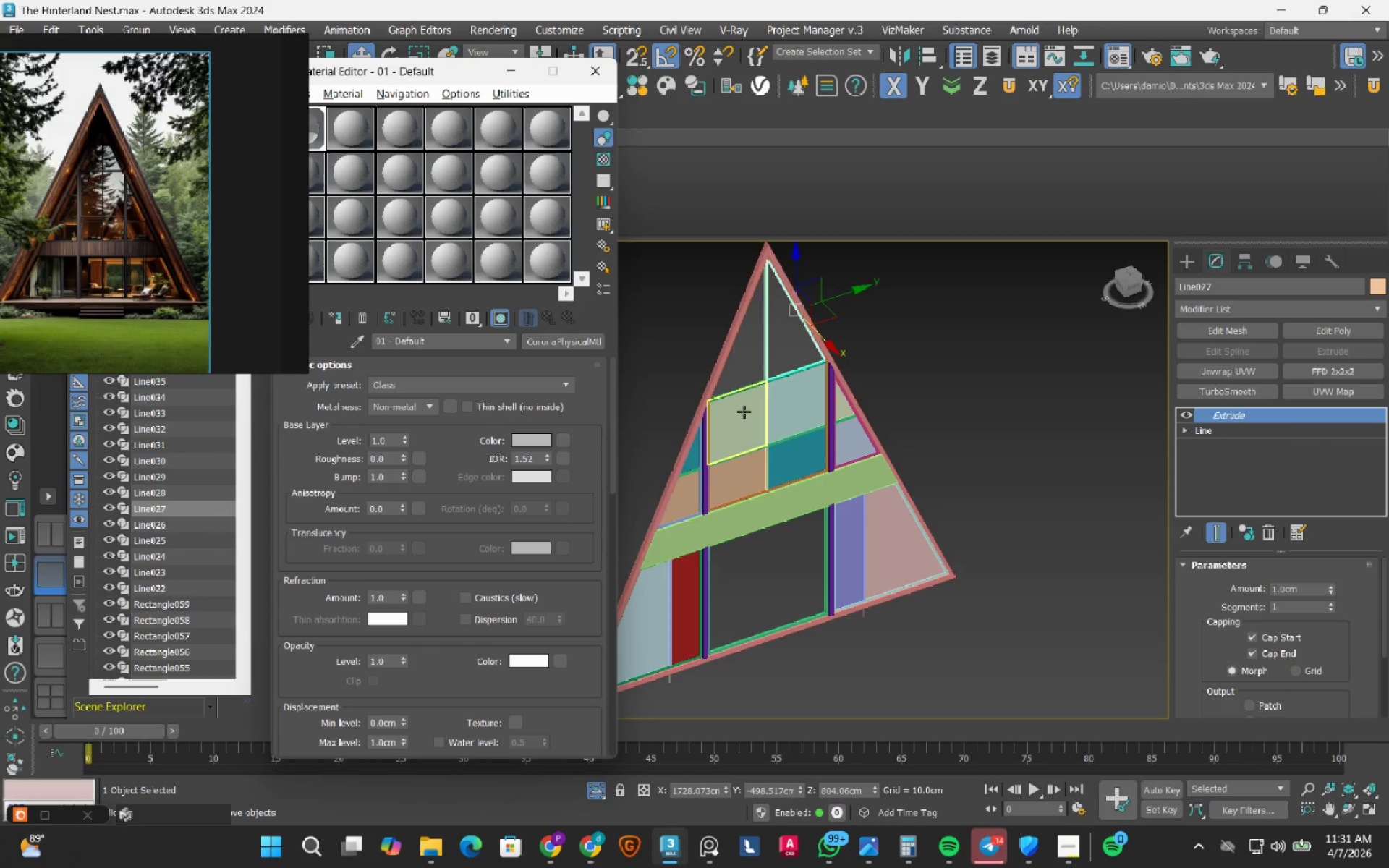 
left_click([744, 412])
 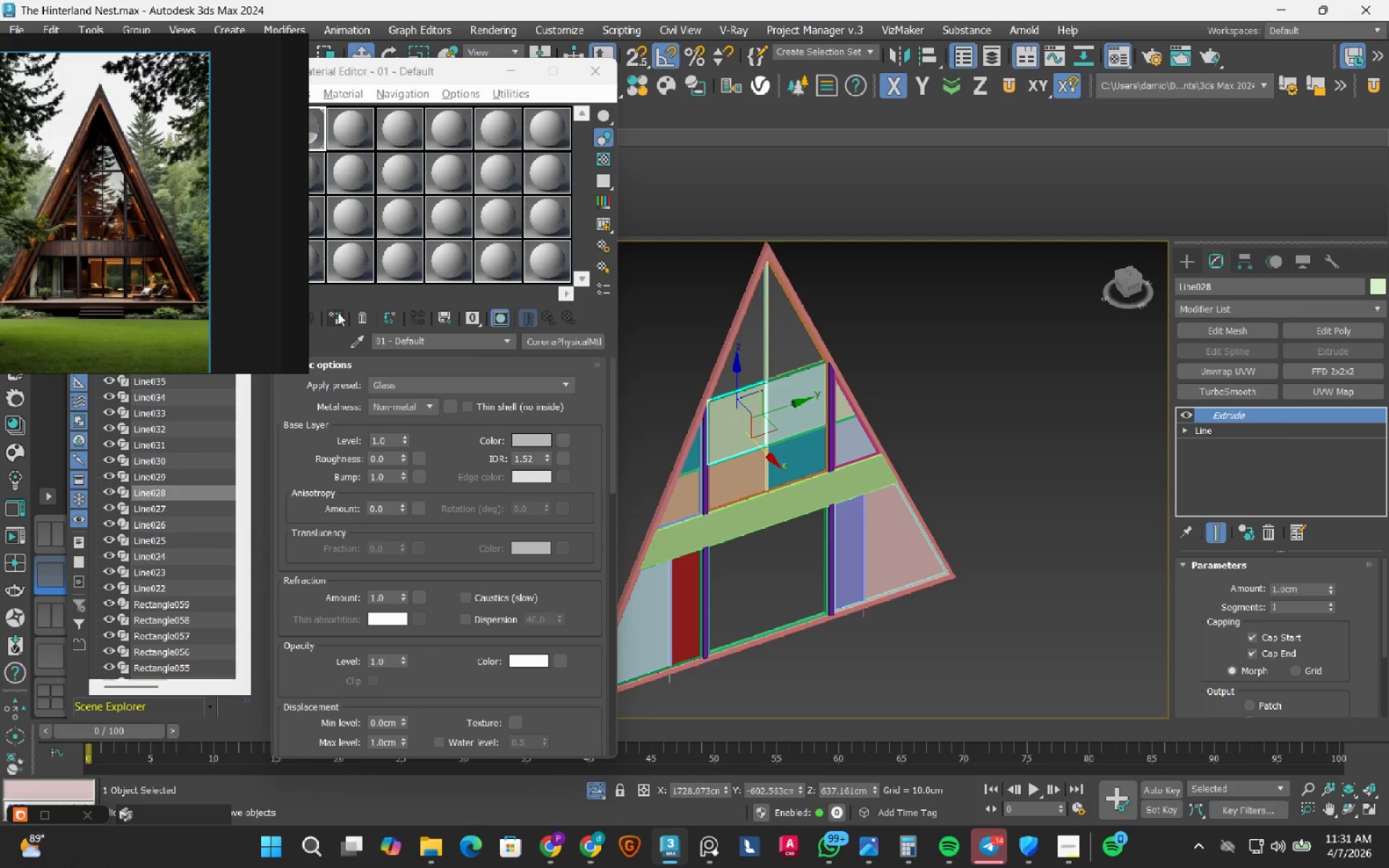 
left_click([338, 312])
 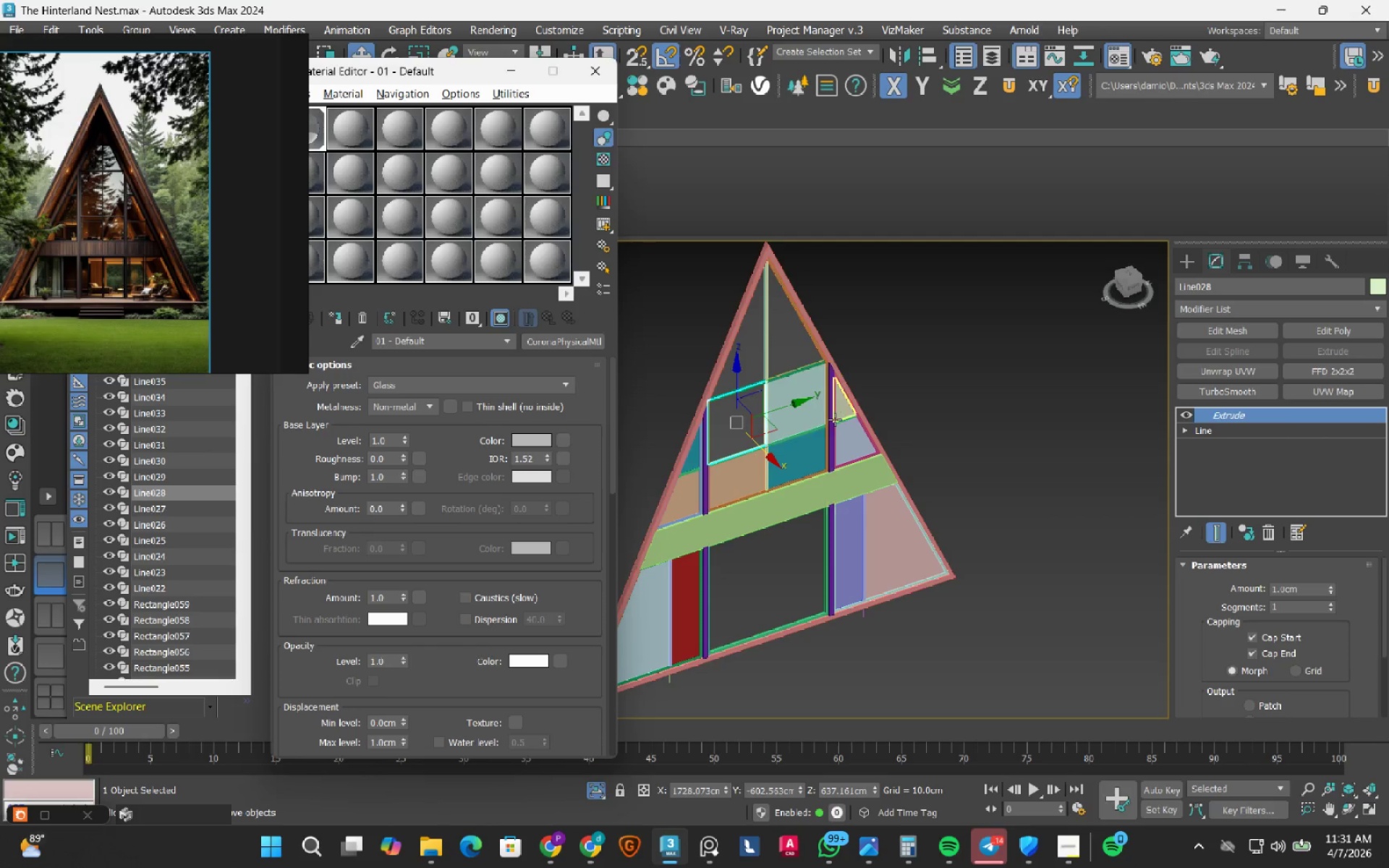 
left_click([799, 414])
 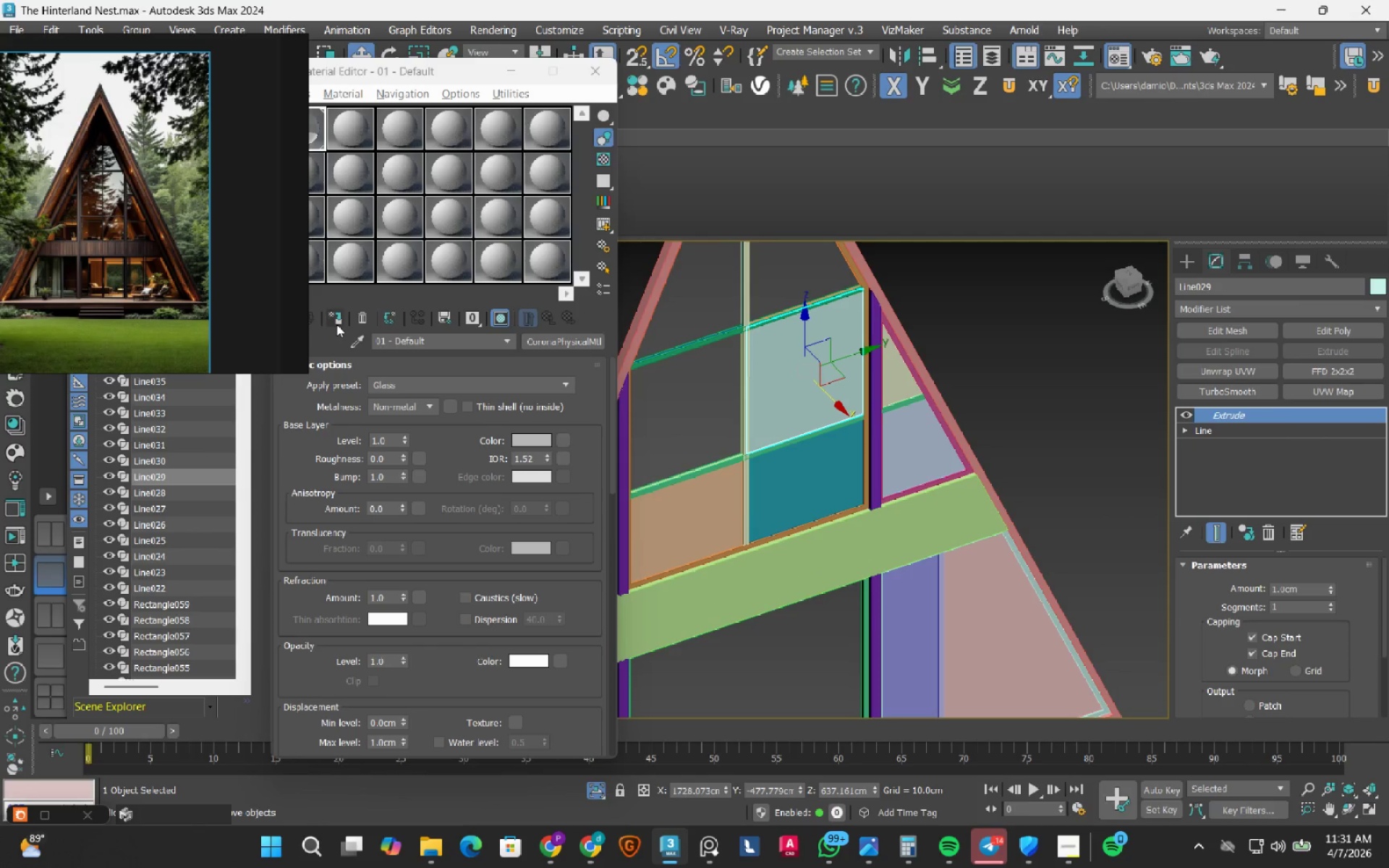 
scroll: coordinate [787, 435], scroll_direction: up, amount: 2.0
 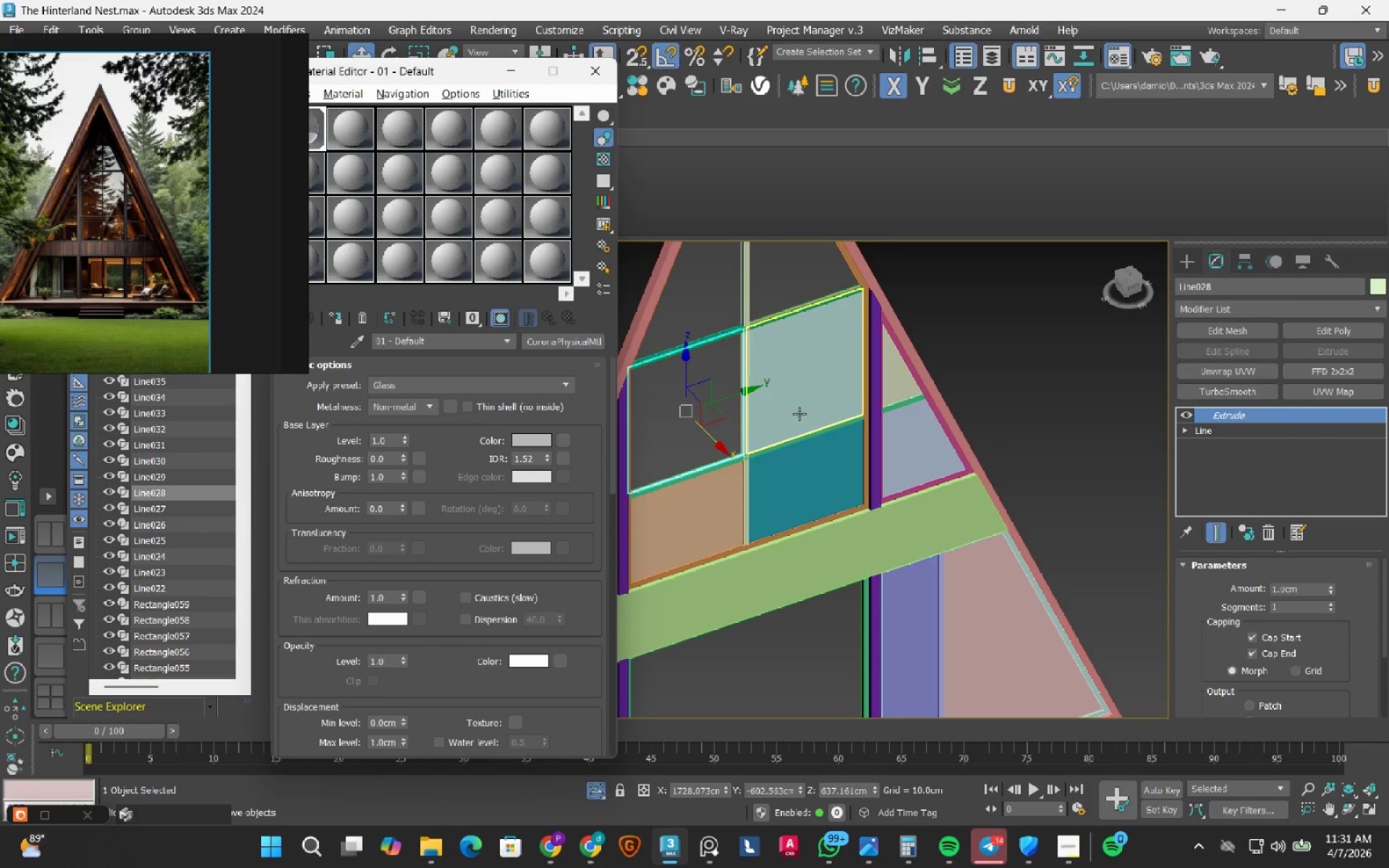 
left_click([337, 323])
 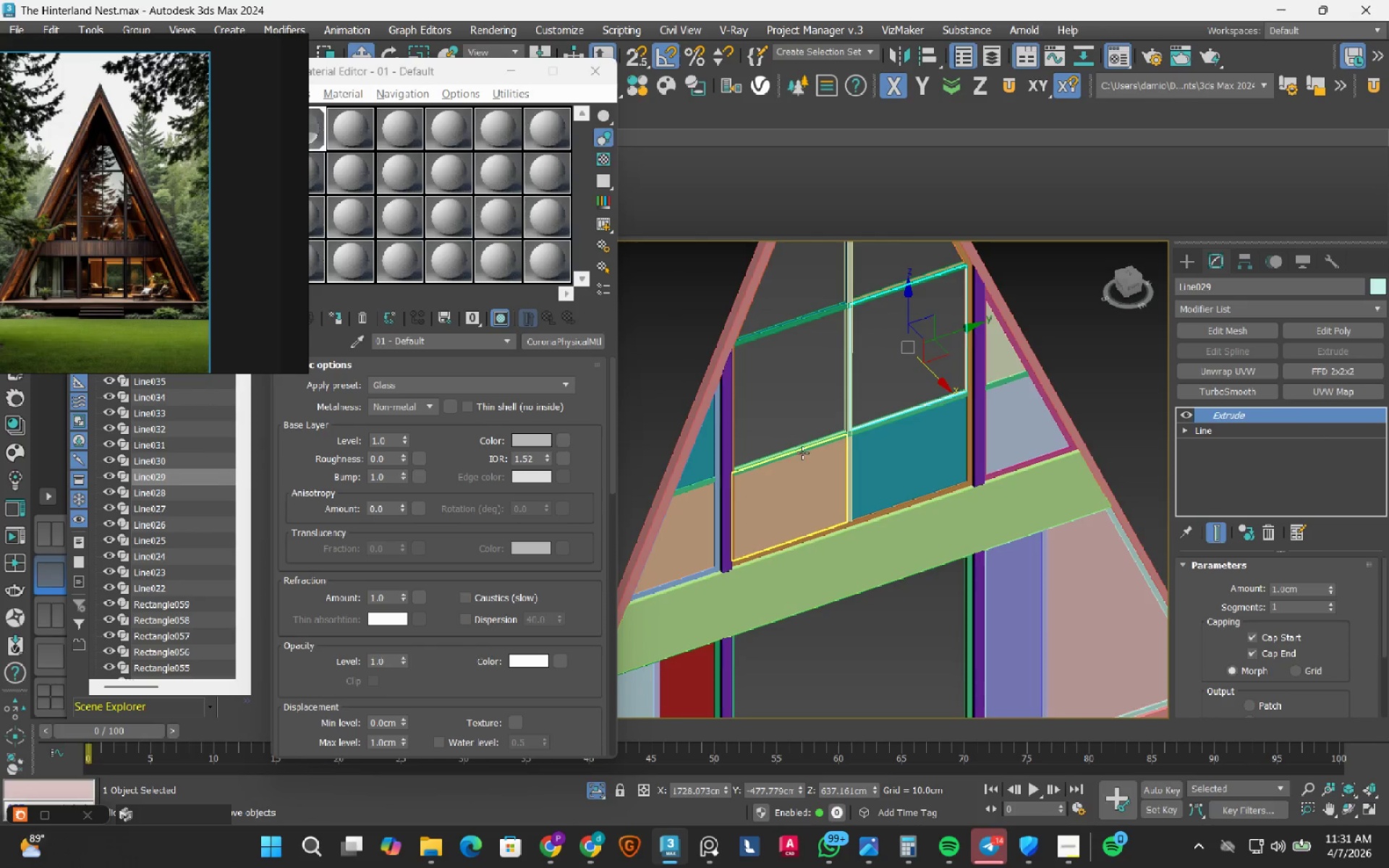 
scroll: coordinate [747, 469], scroll_direction: up, amount: 1.0
 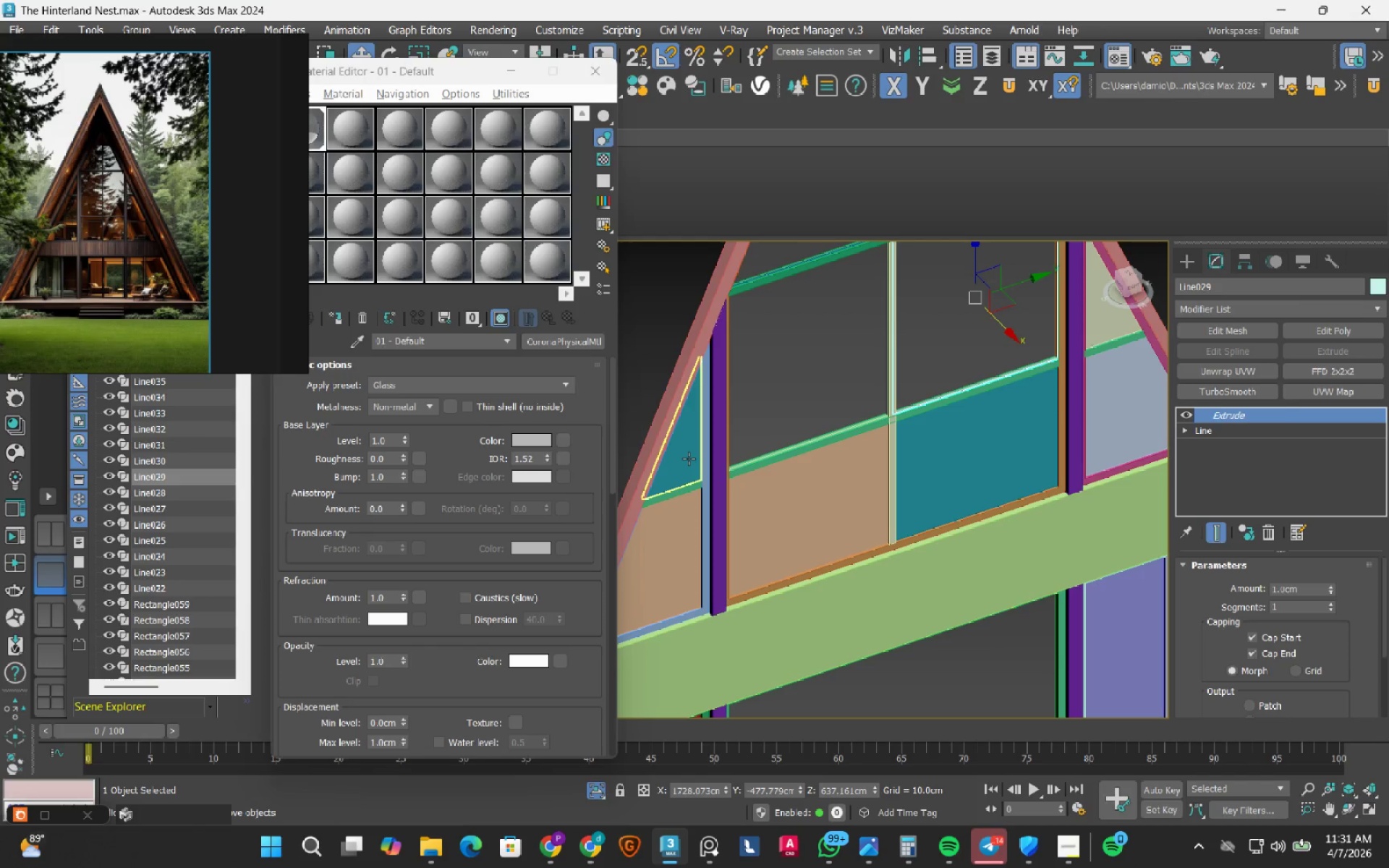 
left_click([689, 459])
 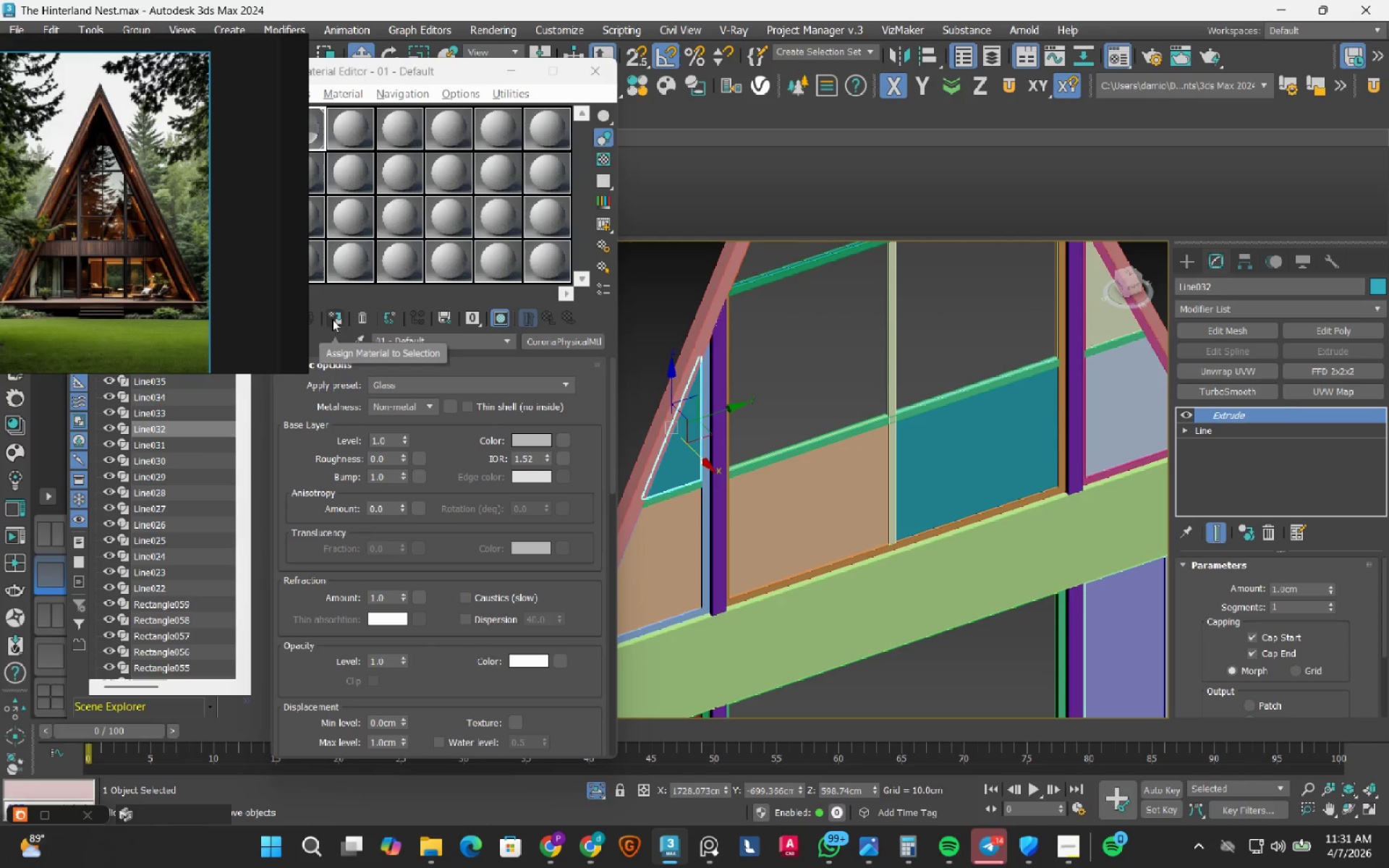 
left_click([339, 315])
 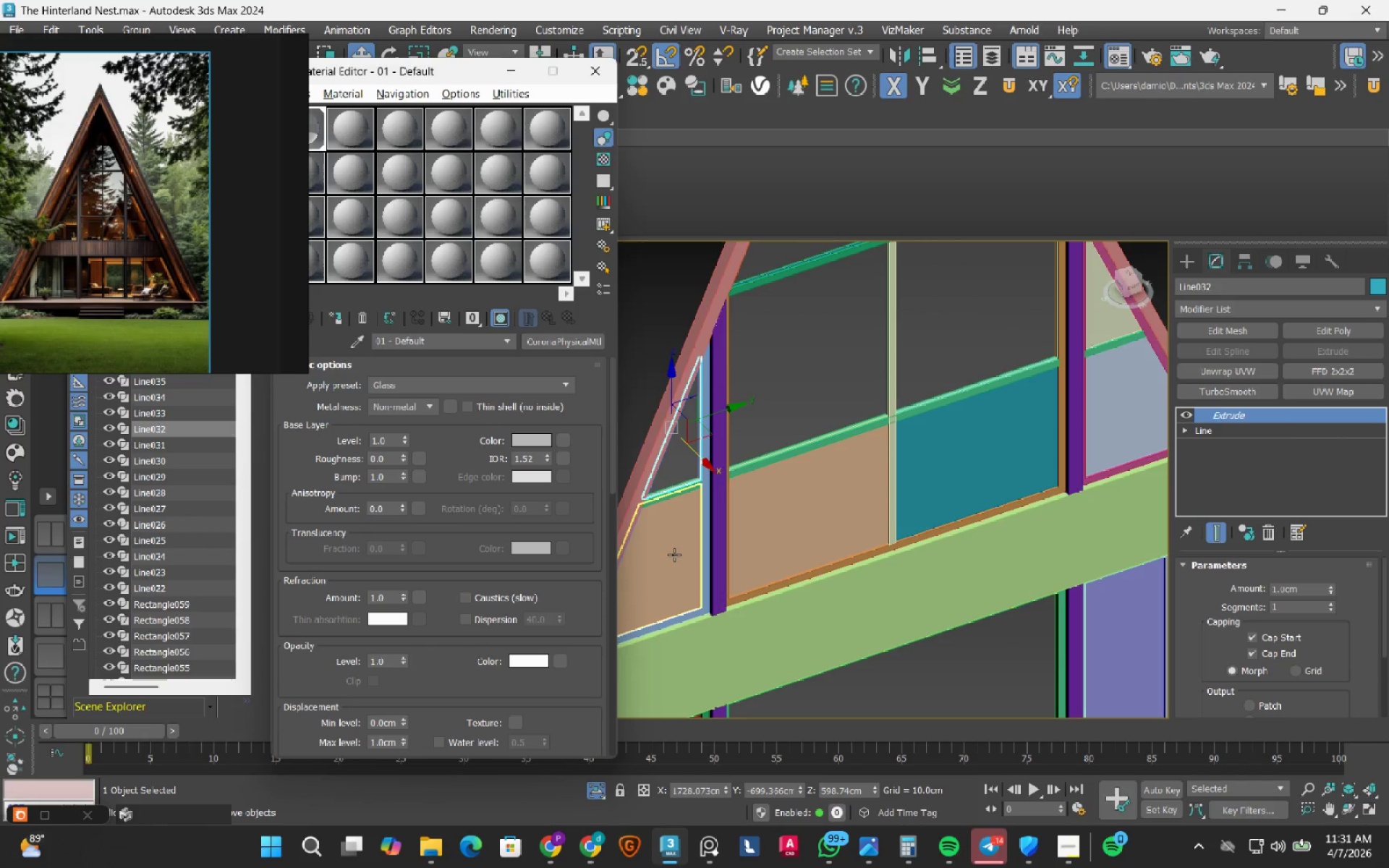 
left_click([674, 555])
 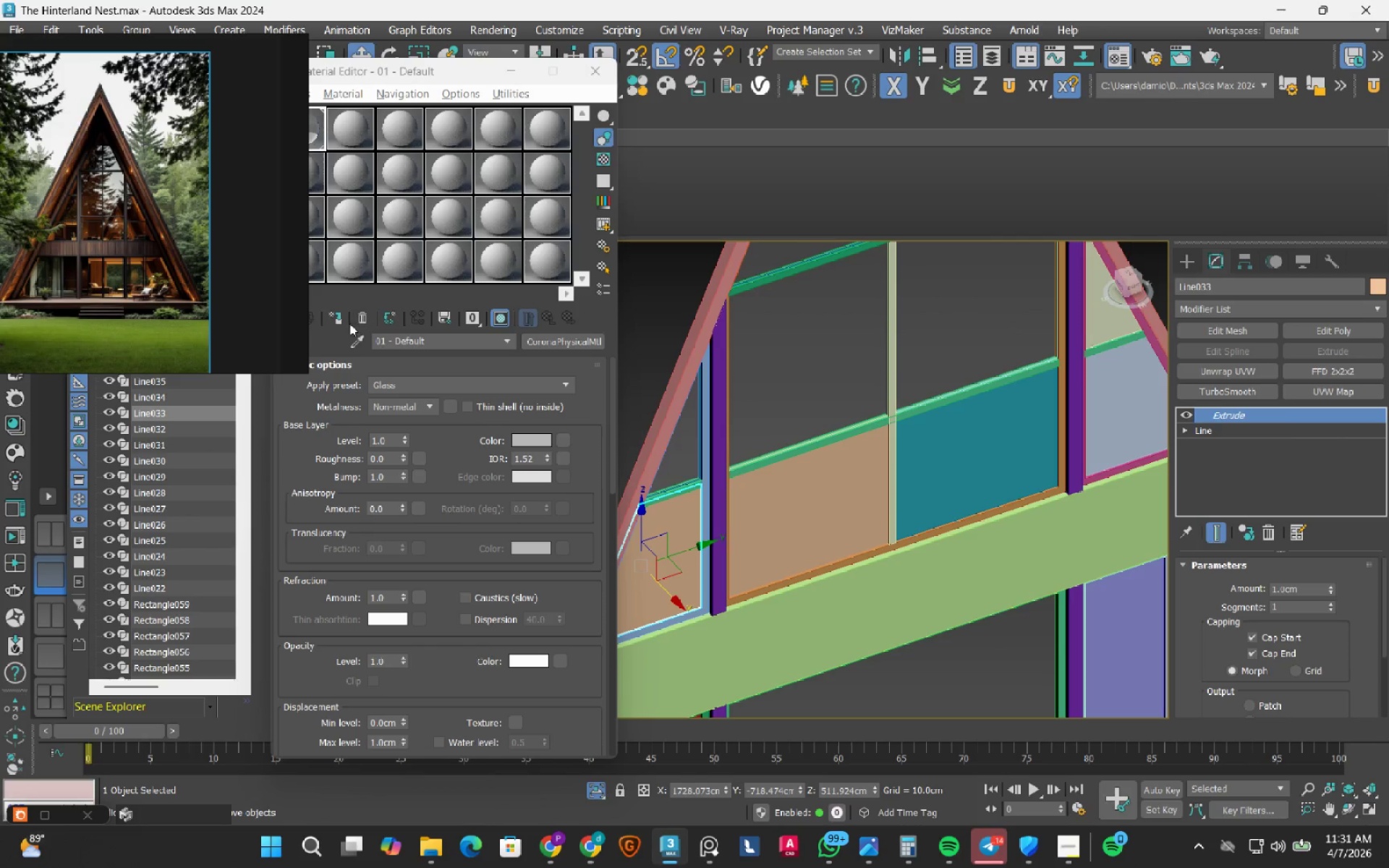 
left_click([341, 317])
 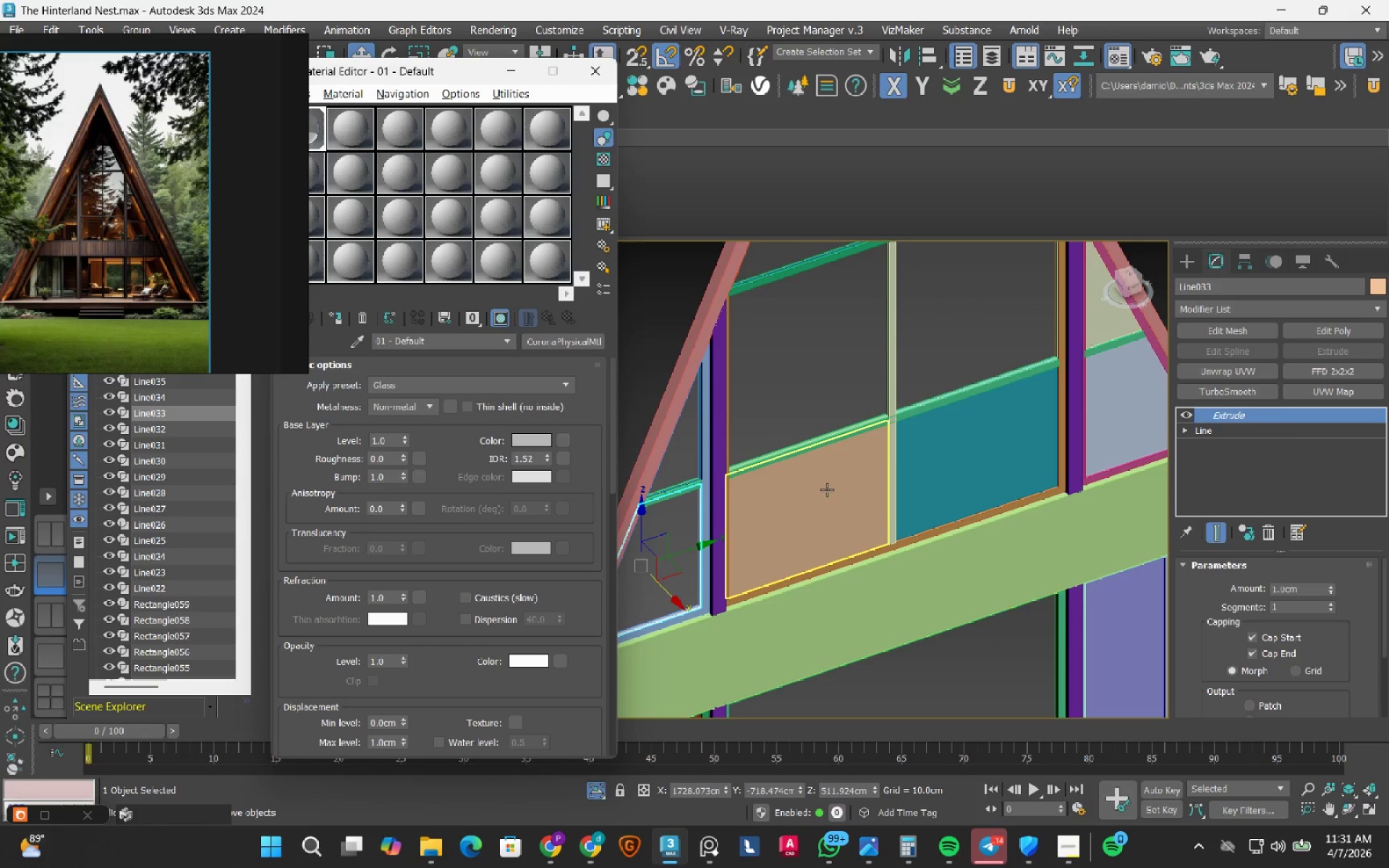 
left_click([827, 490])
 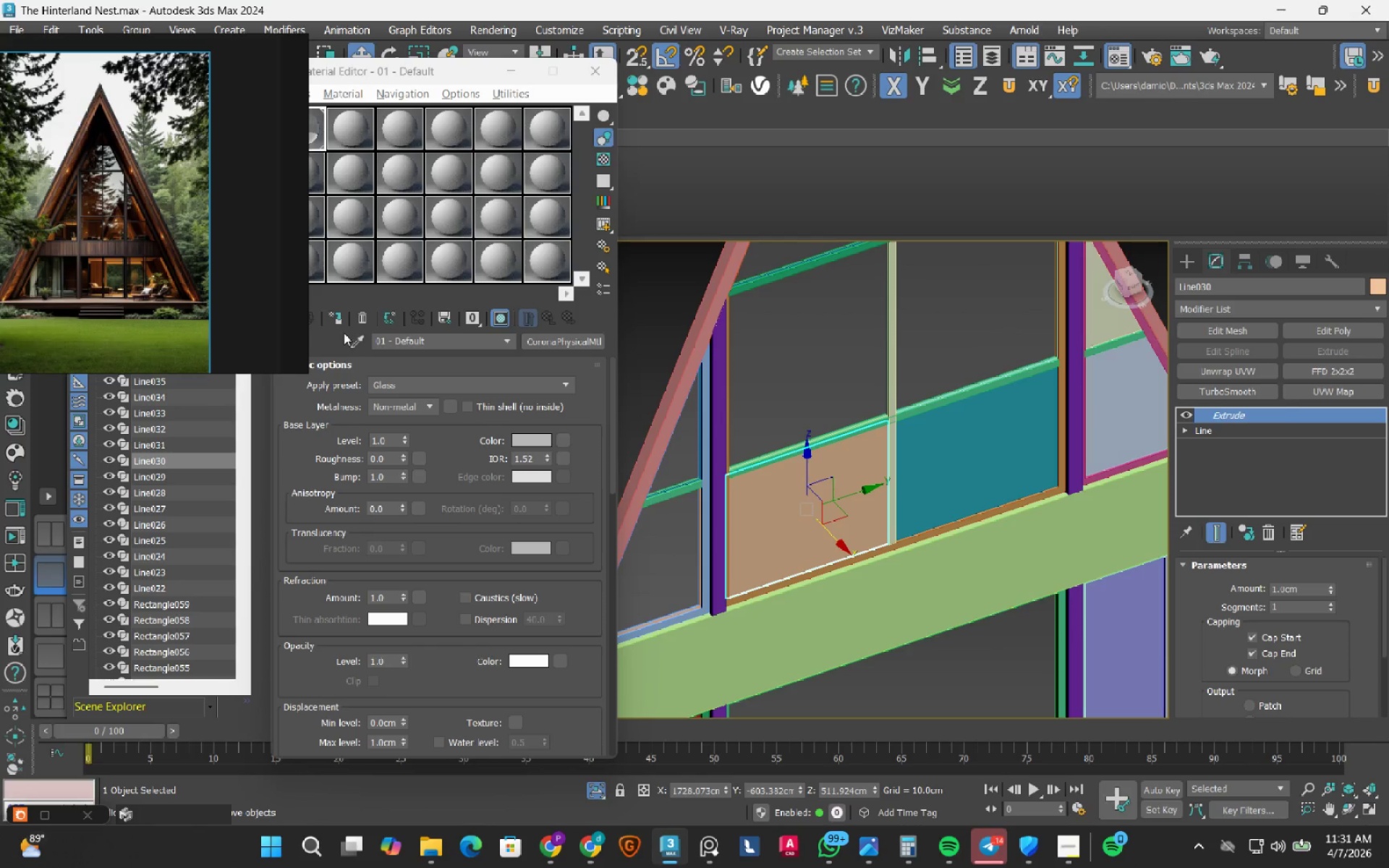 
left_click([339, 321])
 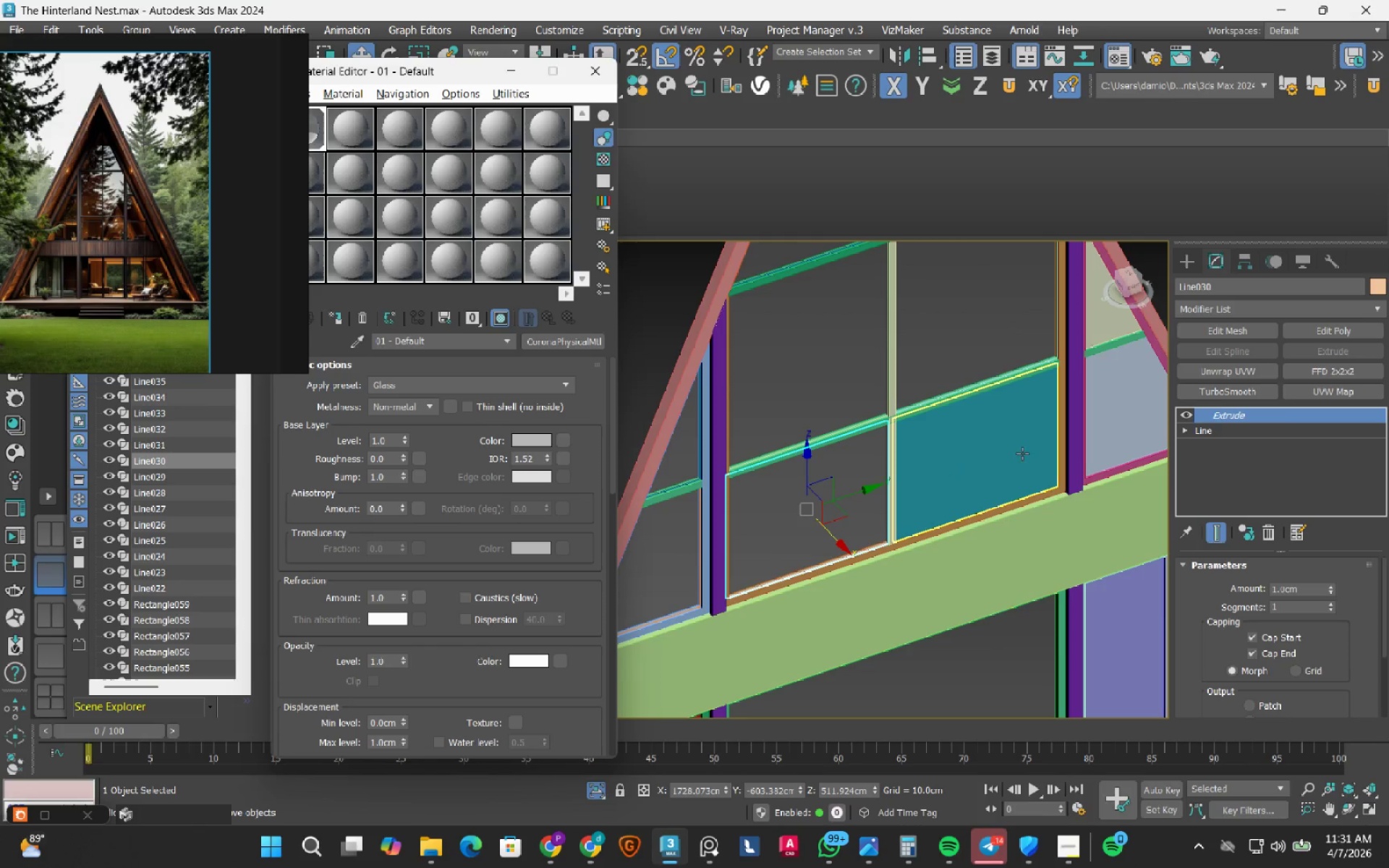 
left_click([1008, 437])
 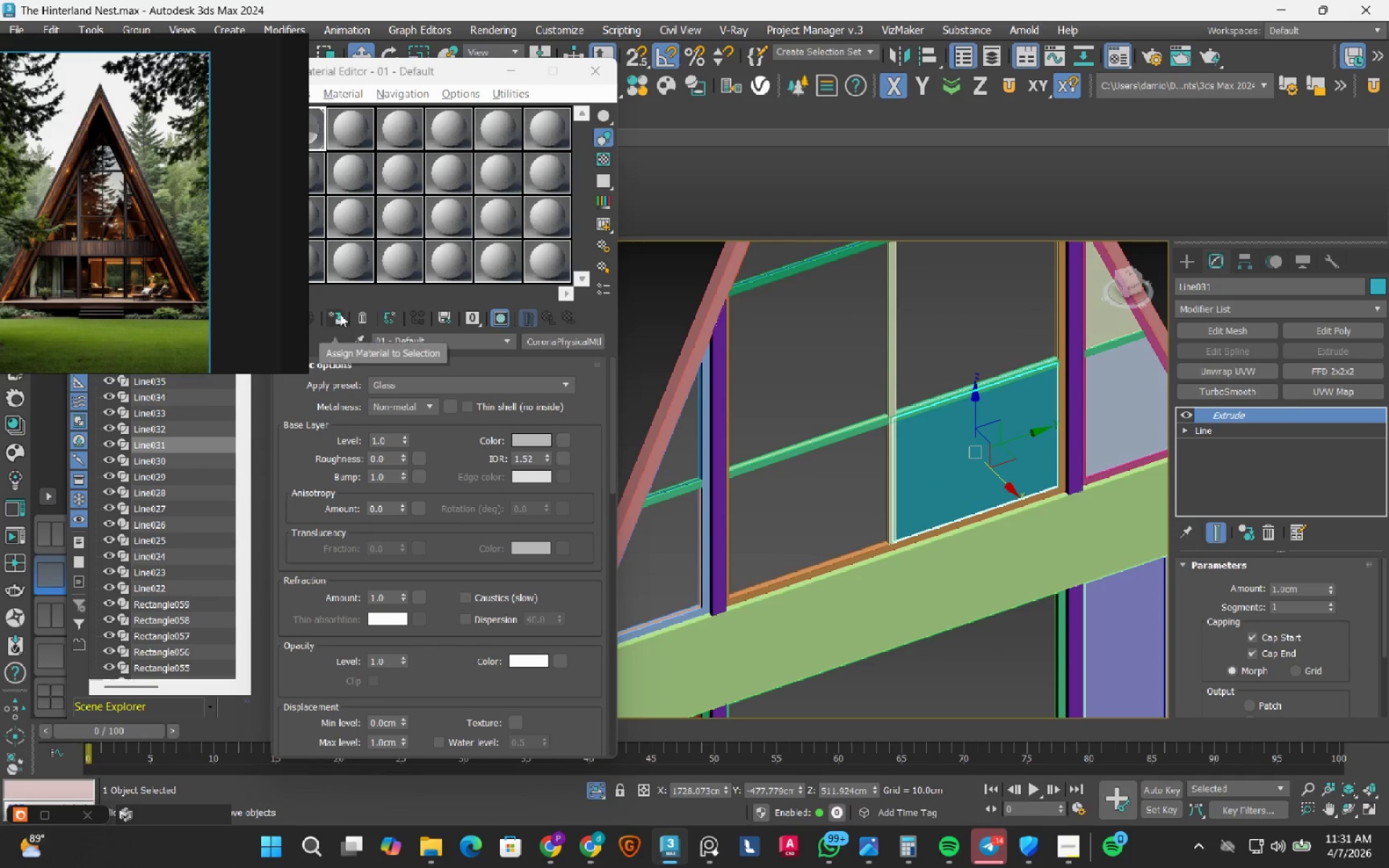 
left_click([341, 314])
 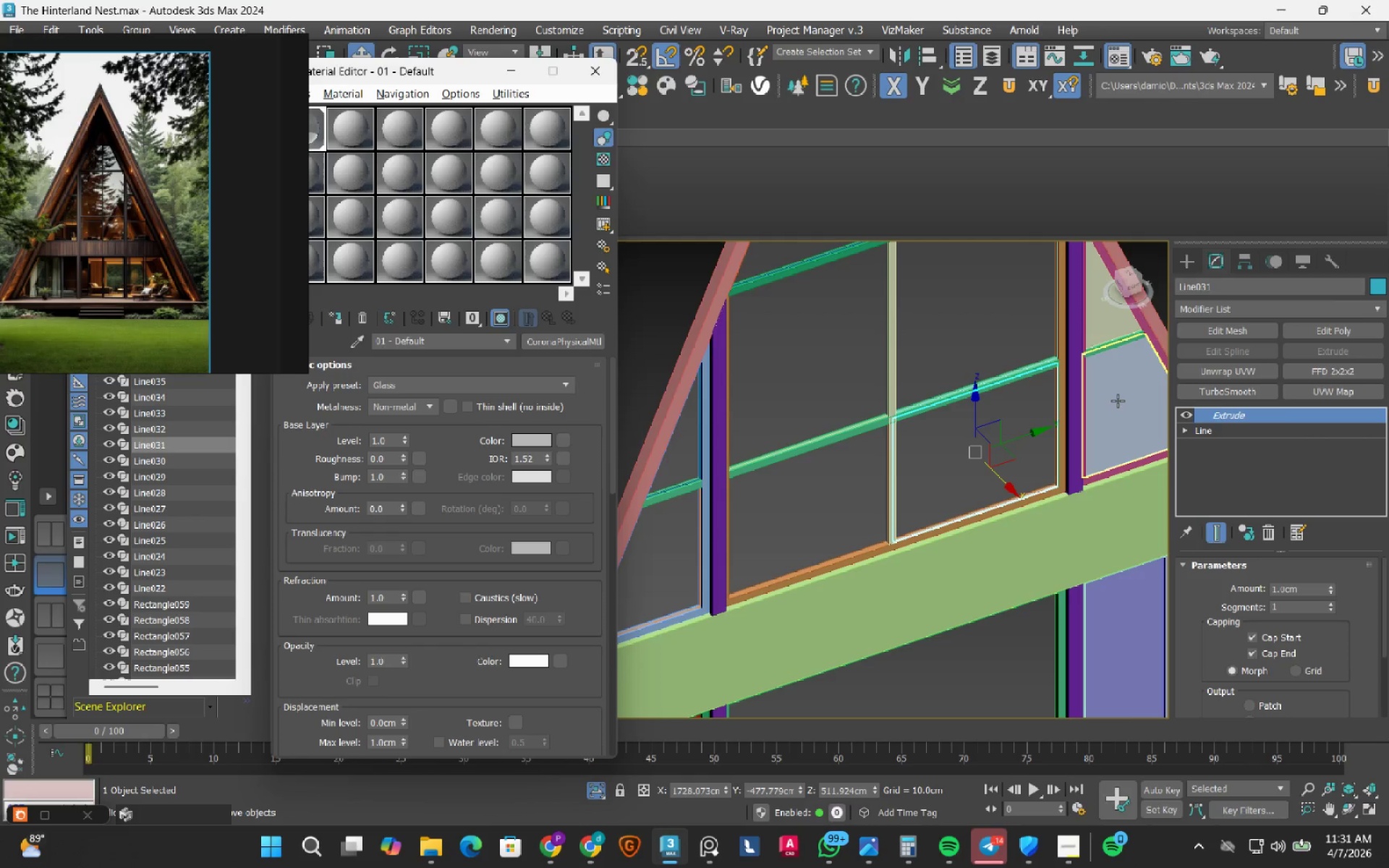 
left_click([1118, 401])
 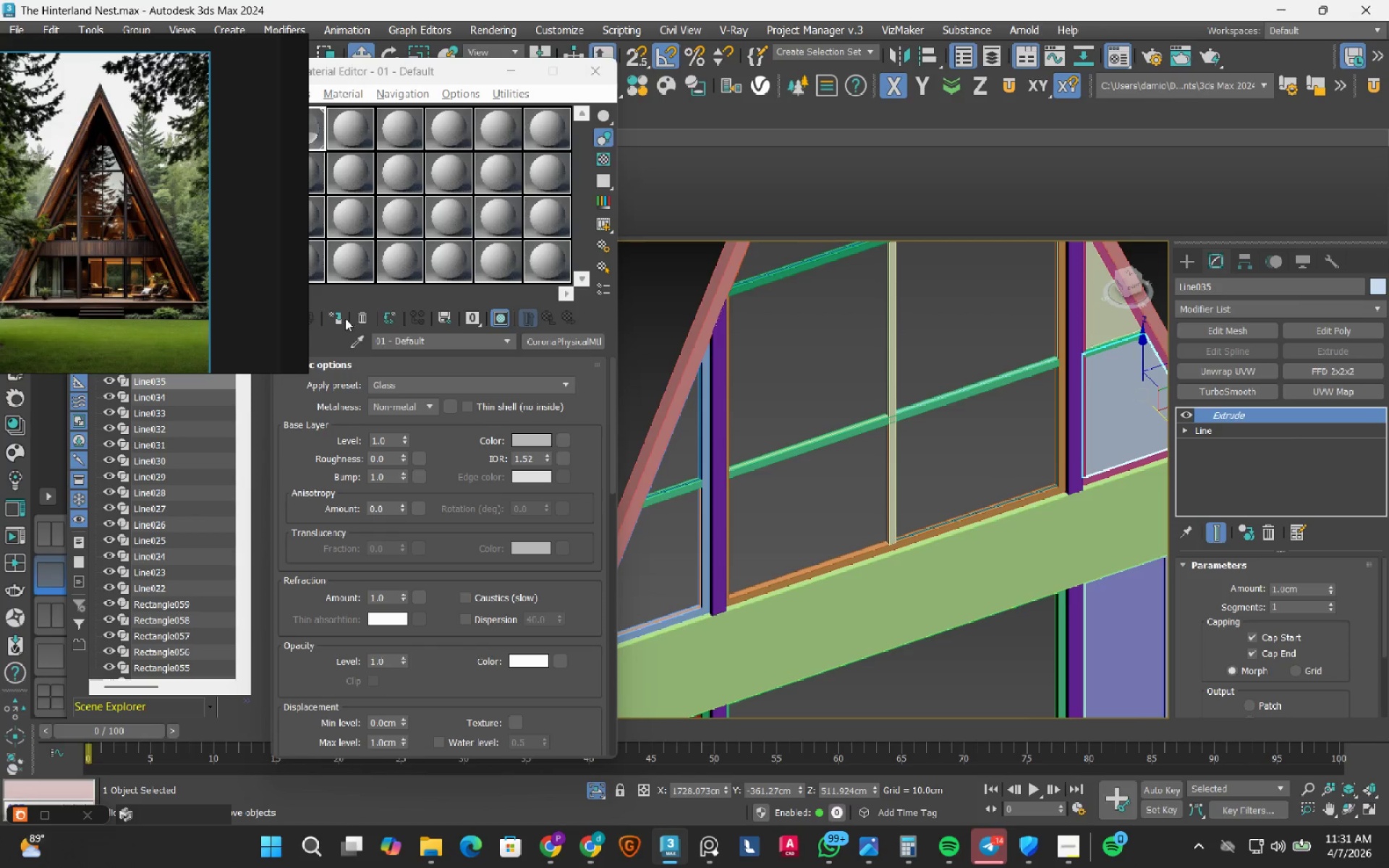 
left_click([339, 321])
 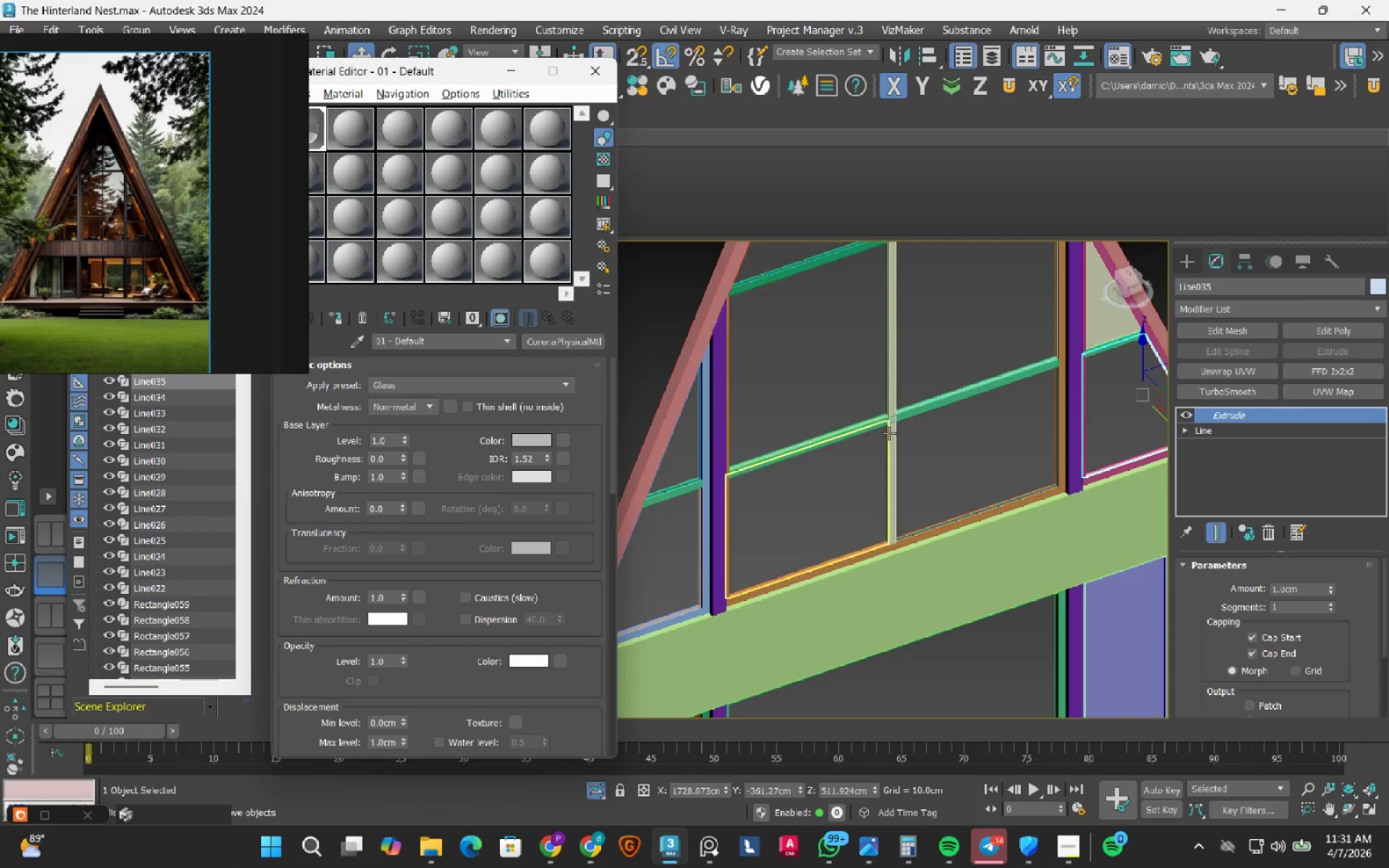 
scroll: coordinate [891, 430], scroll_direction: down, amount: 3.0
 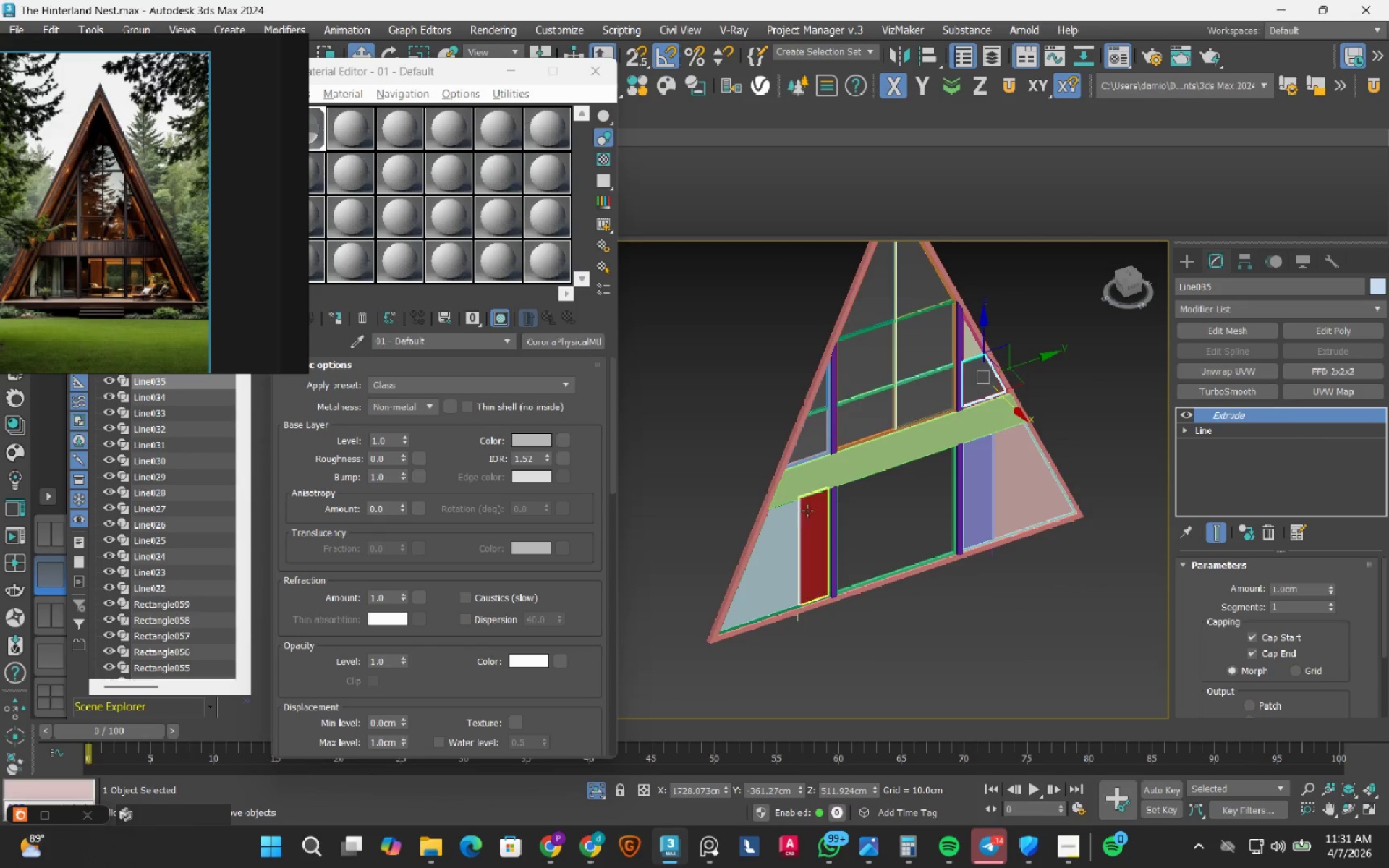 
scroll: coordinate [790, 530], scroll_direction: up, amount: 1.0
 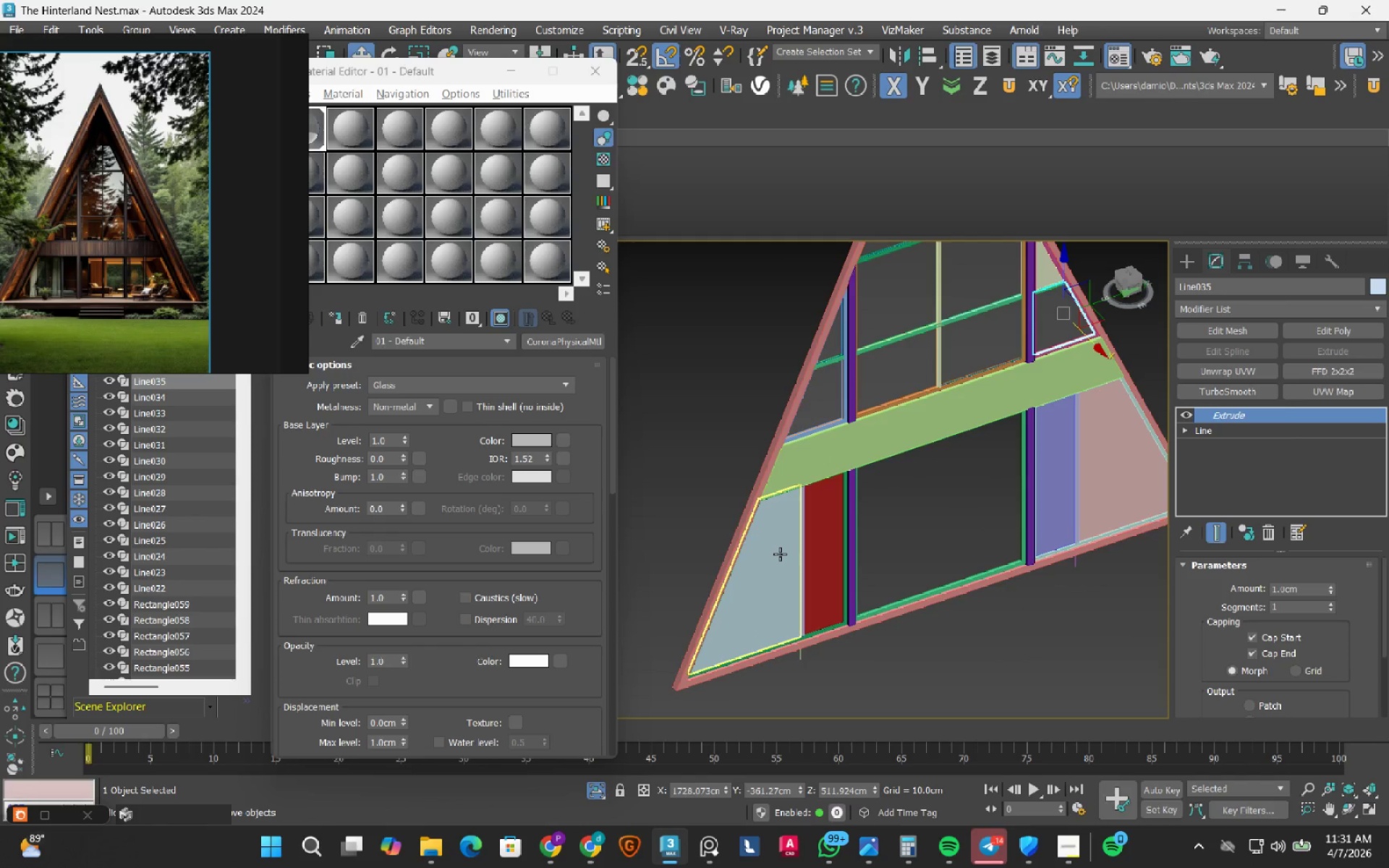 
left_click([780, 554])
 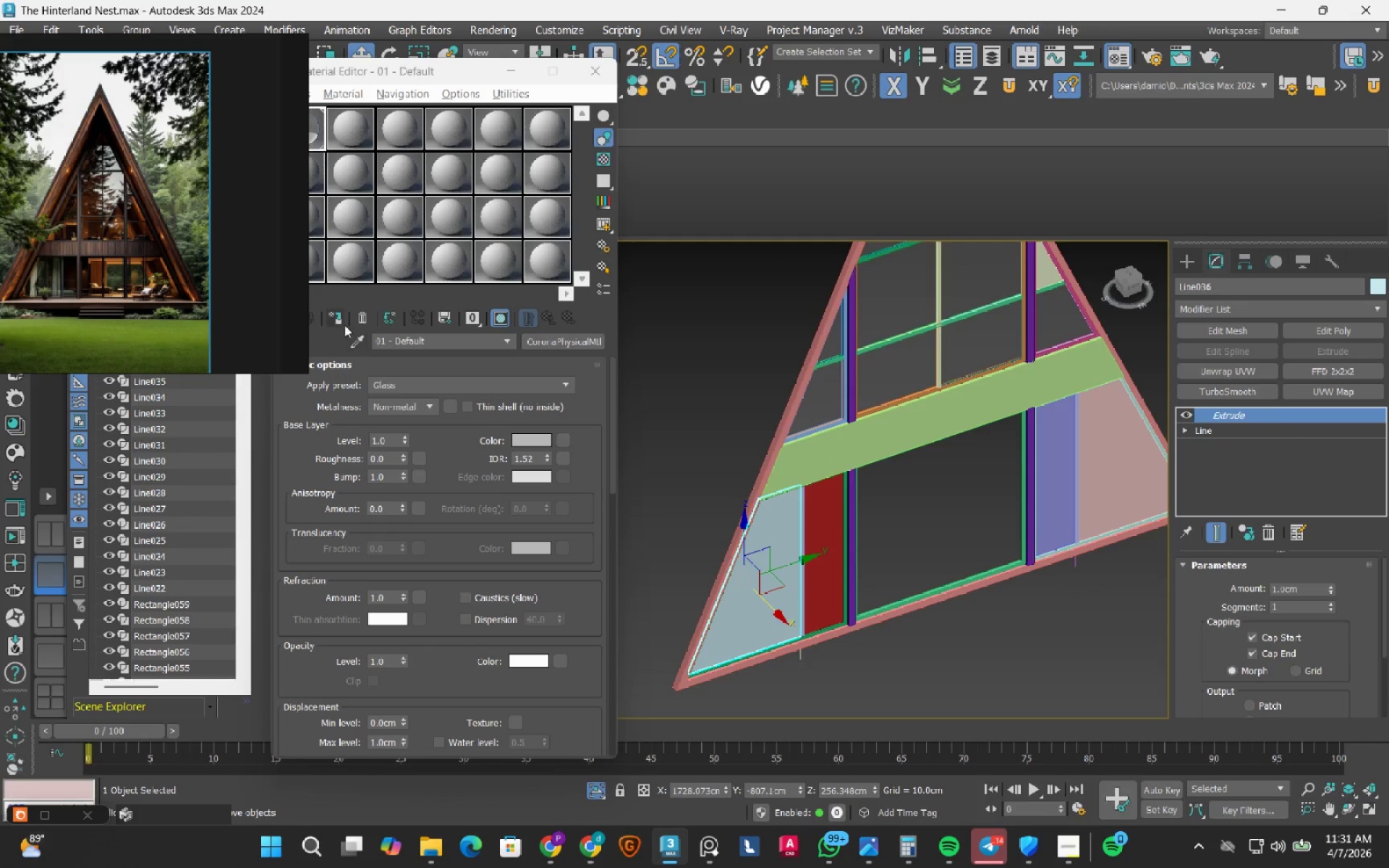 
left_click([341, 317])
 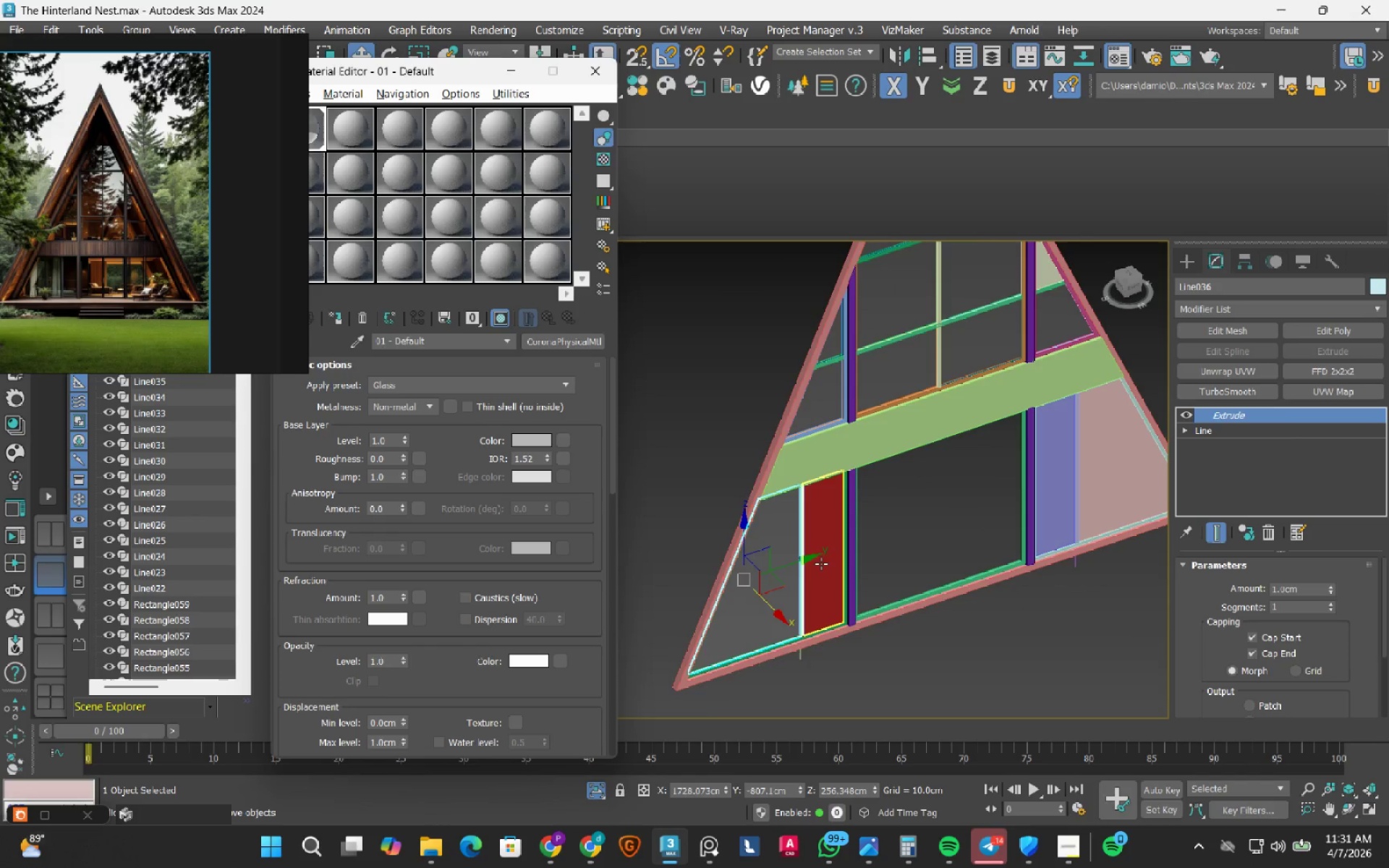 
left_click([818, 540])
 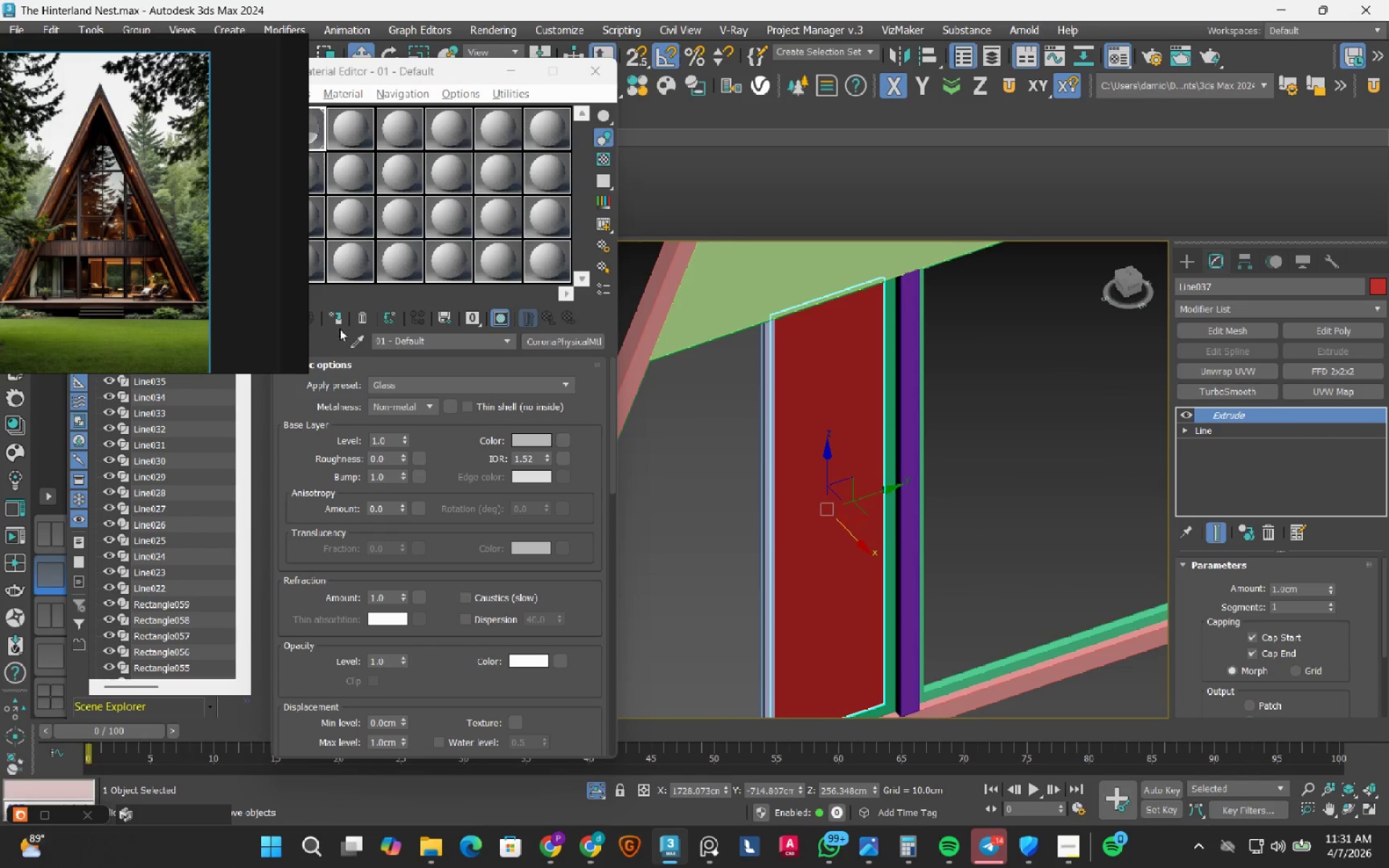 
scroll: coordinate [820, 578], scroll_direction: up, amount: 3.0
 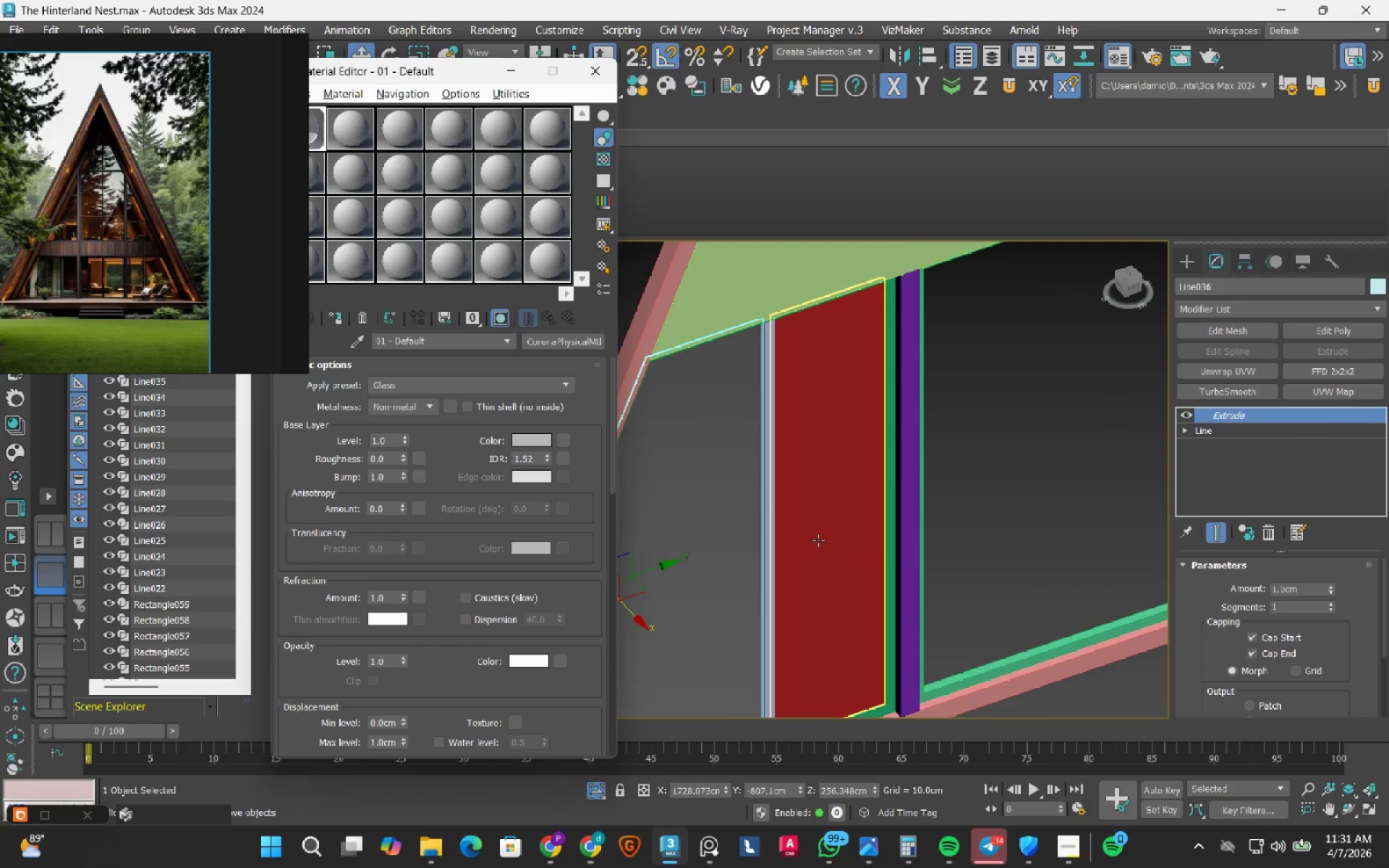 
left_click([338, 320])
 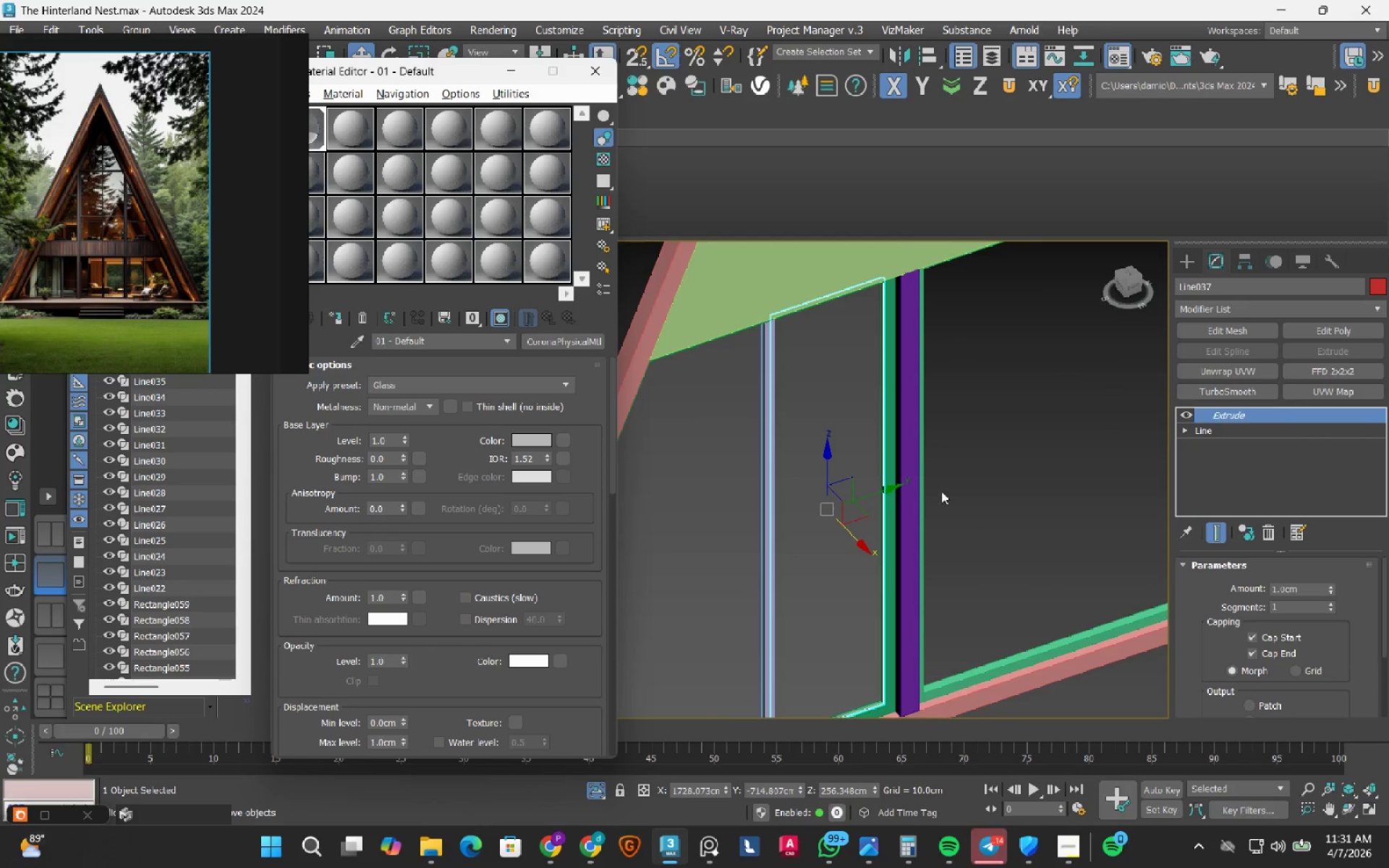 
scroll: coordinate [965, 500], scroll_direction: down, amount: 2.0
 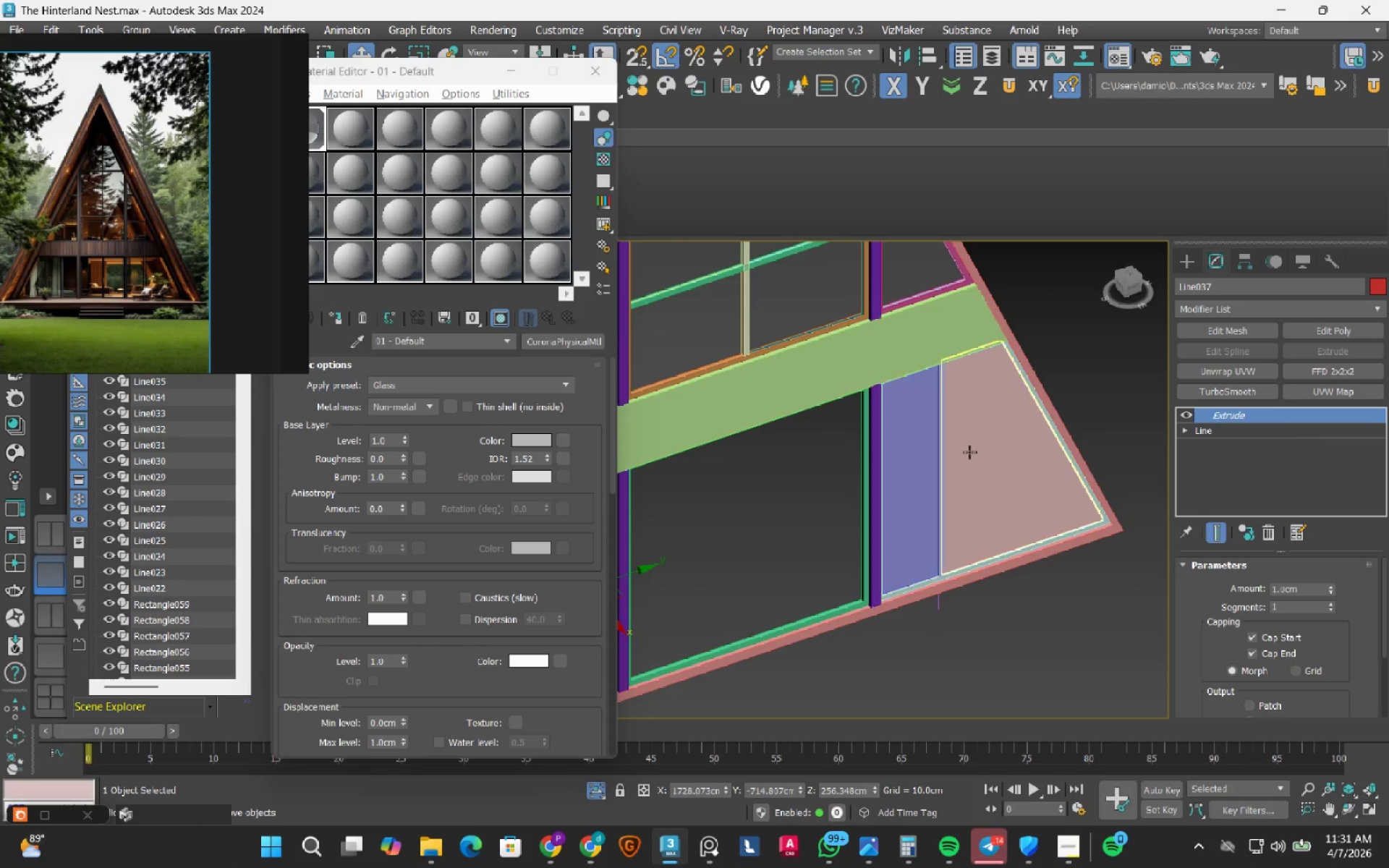 
scroll: coordinate [951, 458], scroll_direction: up, amount: 2.0
 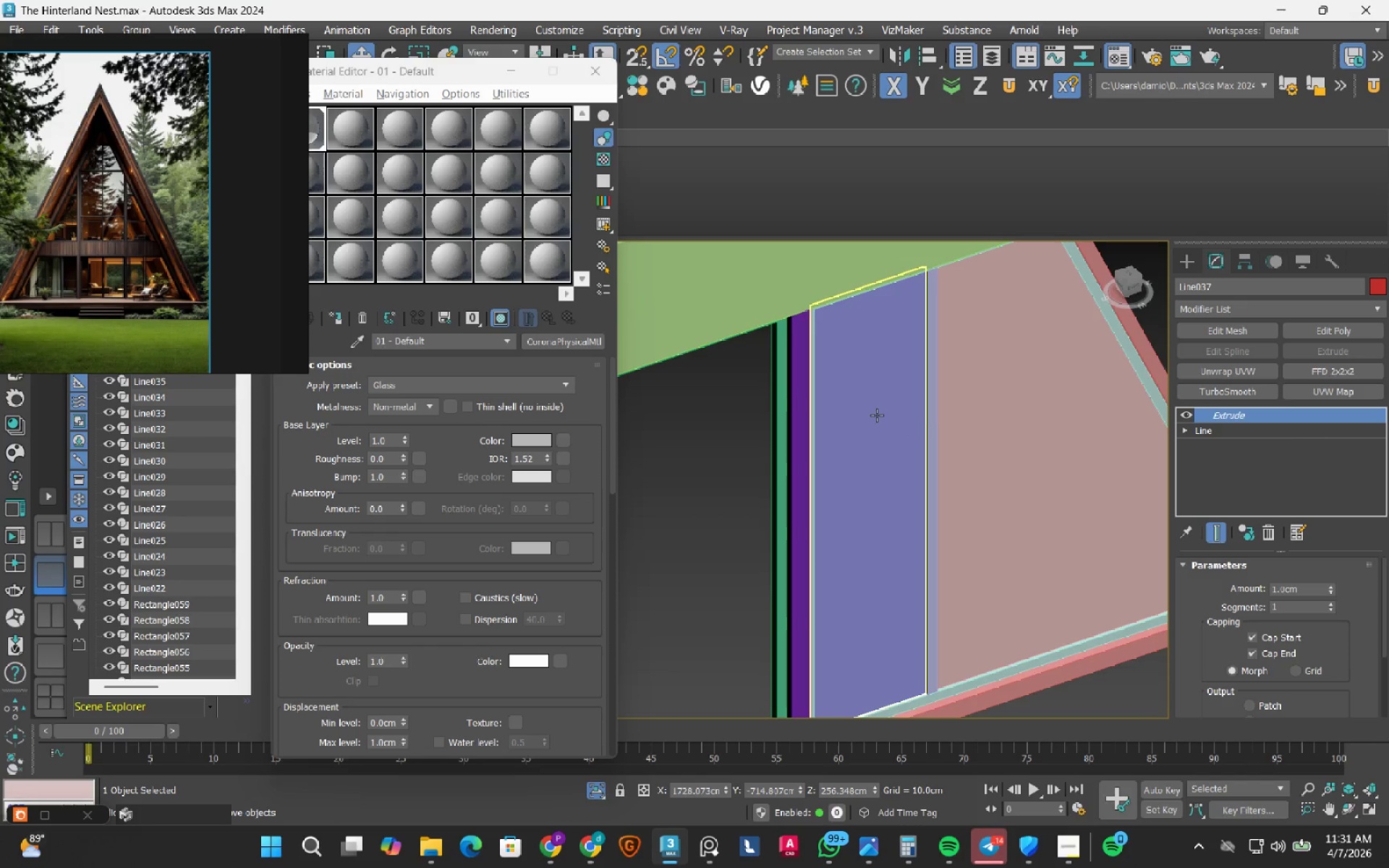 
left_click([877, 415])
 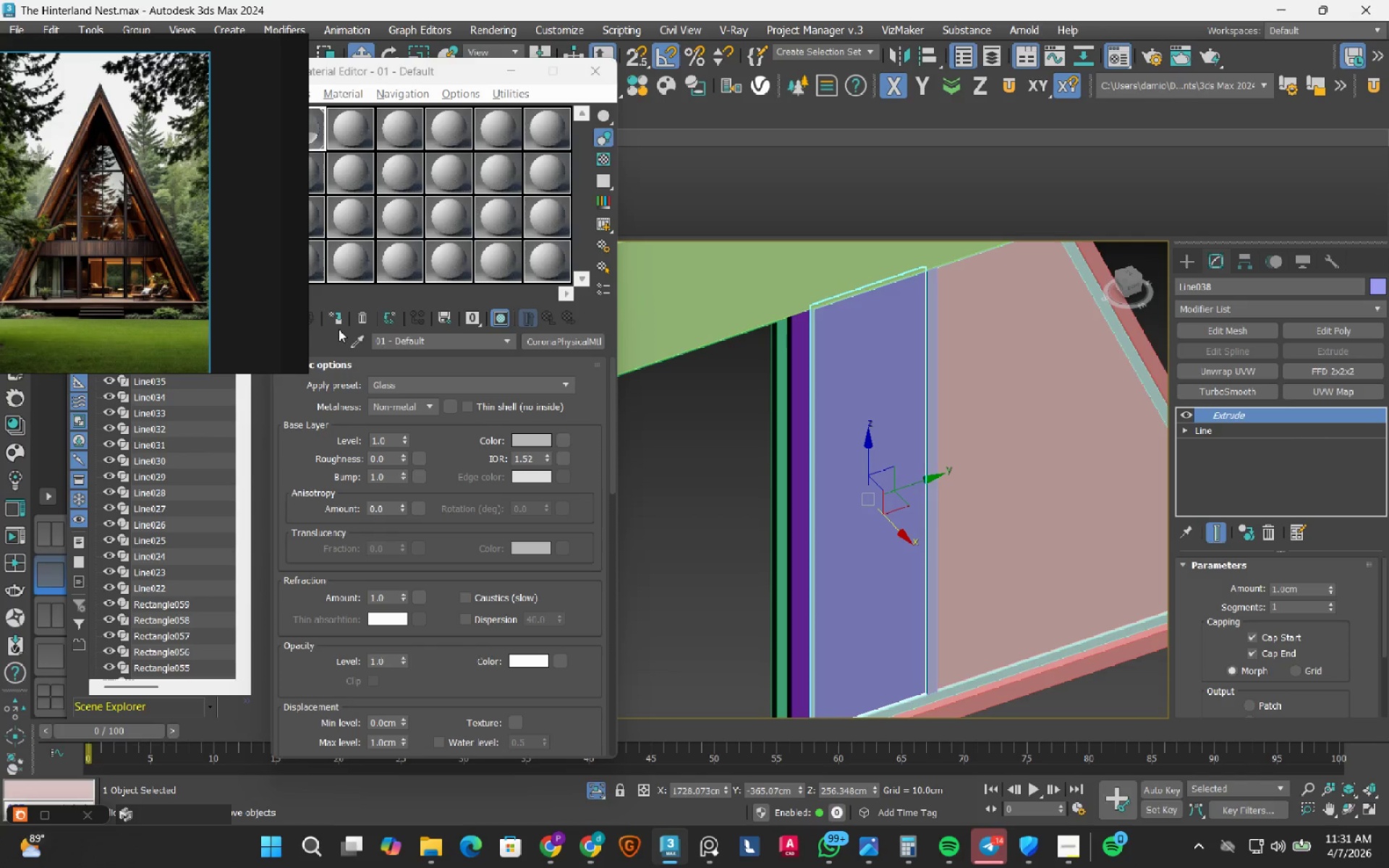 
left_click([336, 326])
 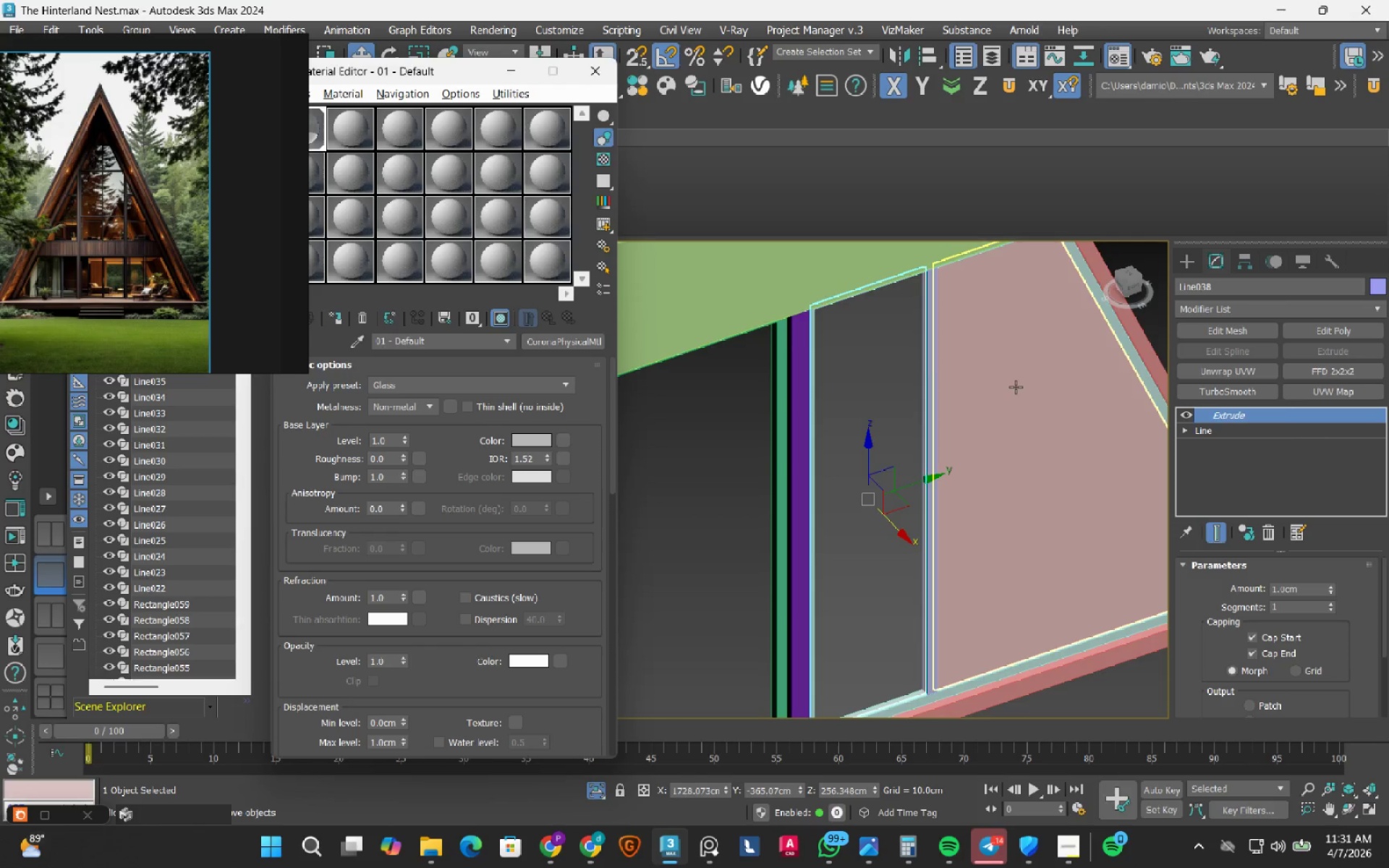 
left_click([1016, 387])
 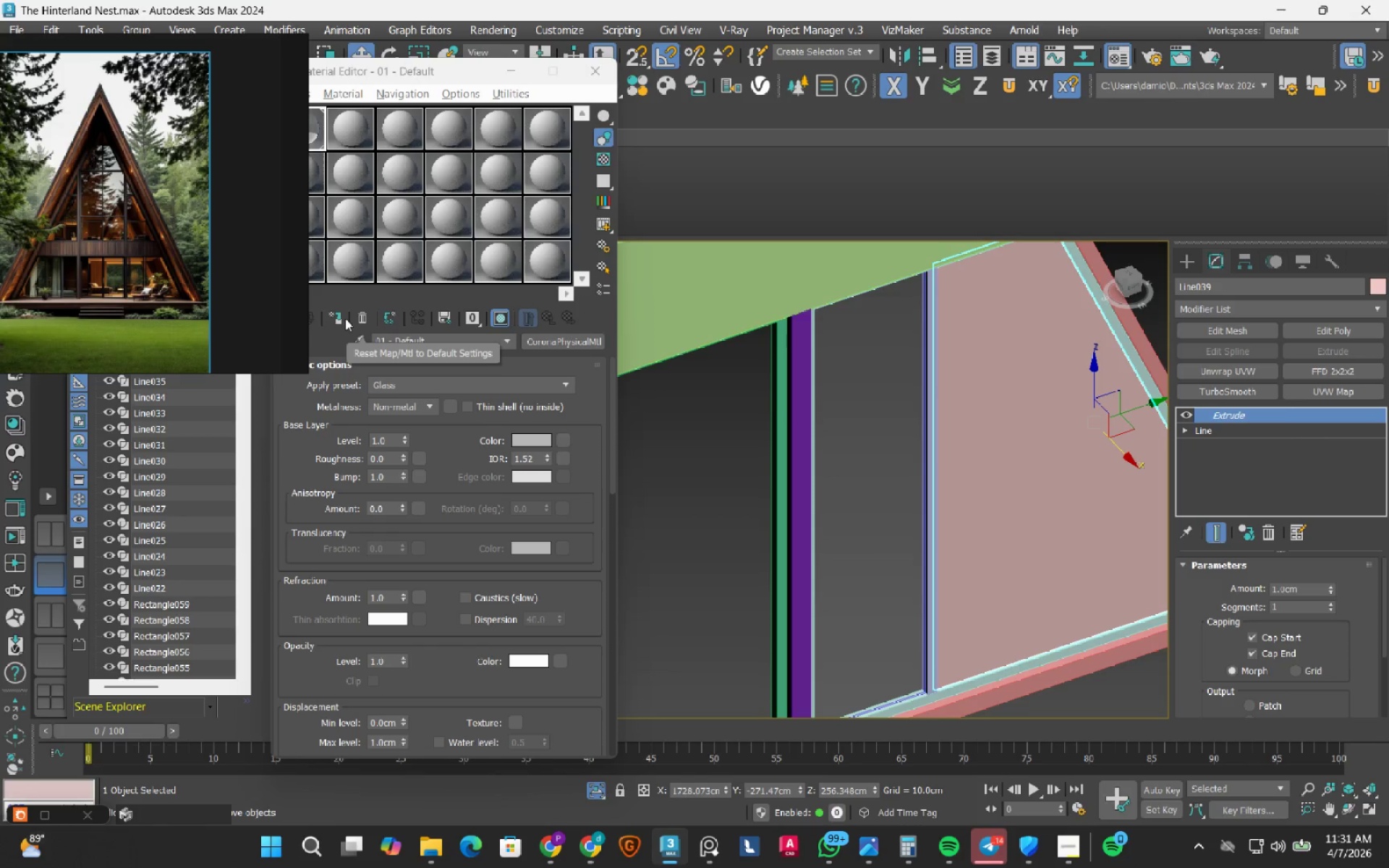 
left_click([341, 318])
 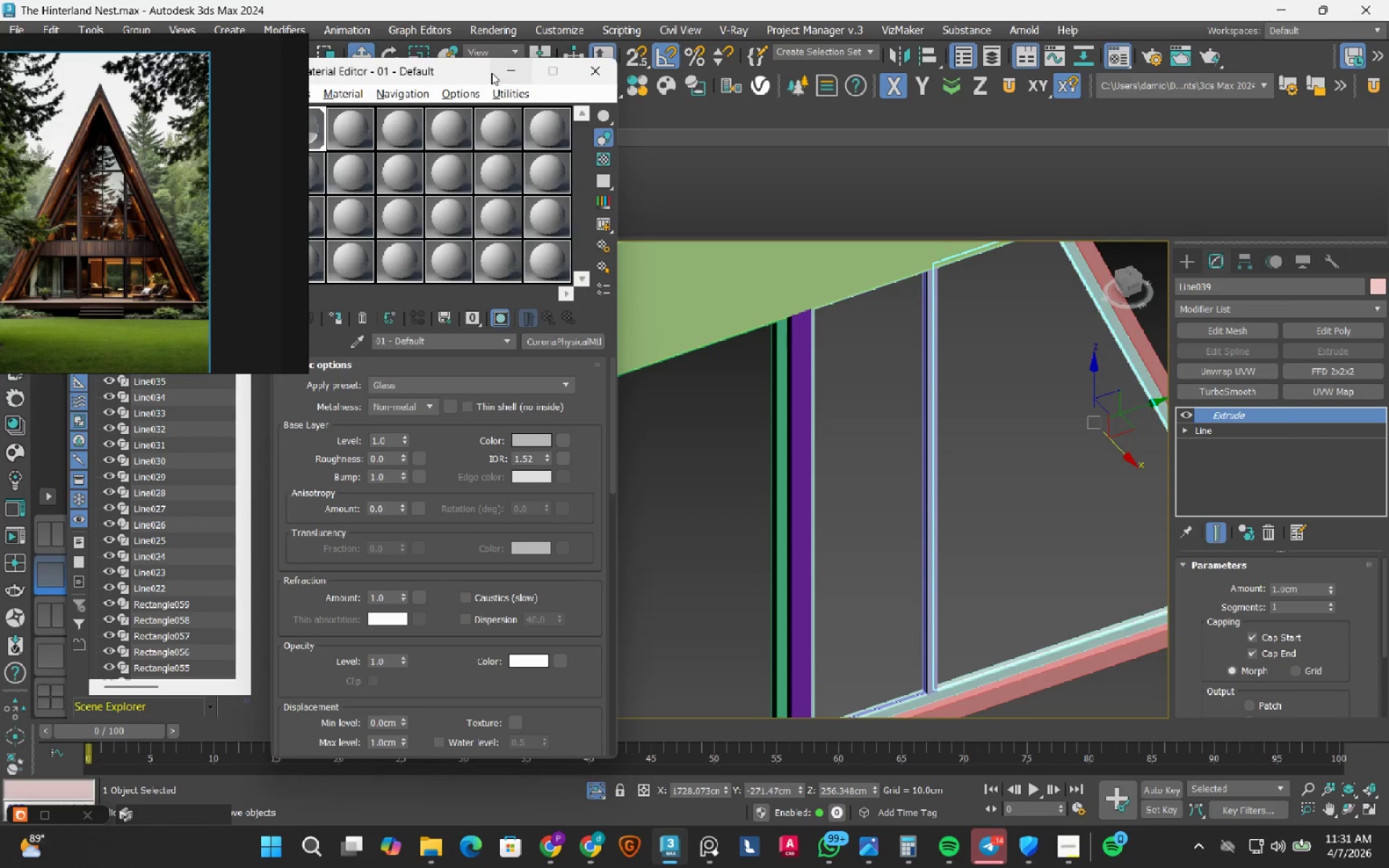 
scroll: coordinate [913, 481], scroll_direction: down, amount: 4.0
 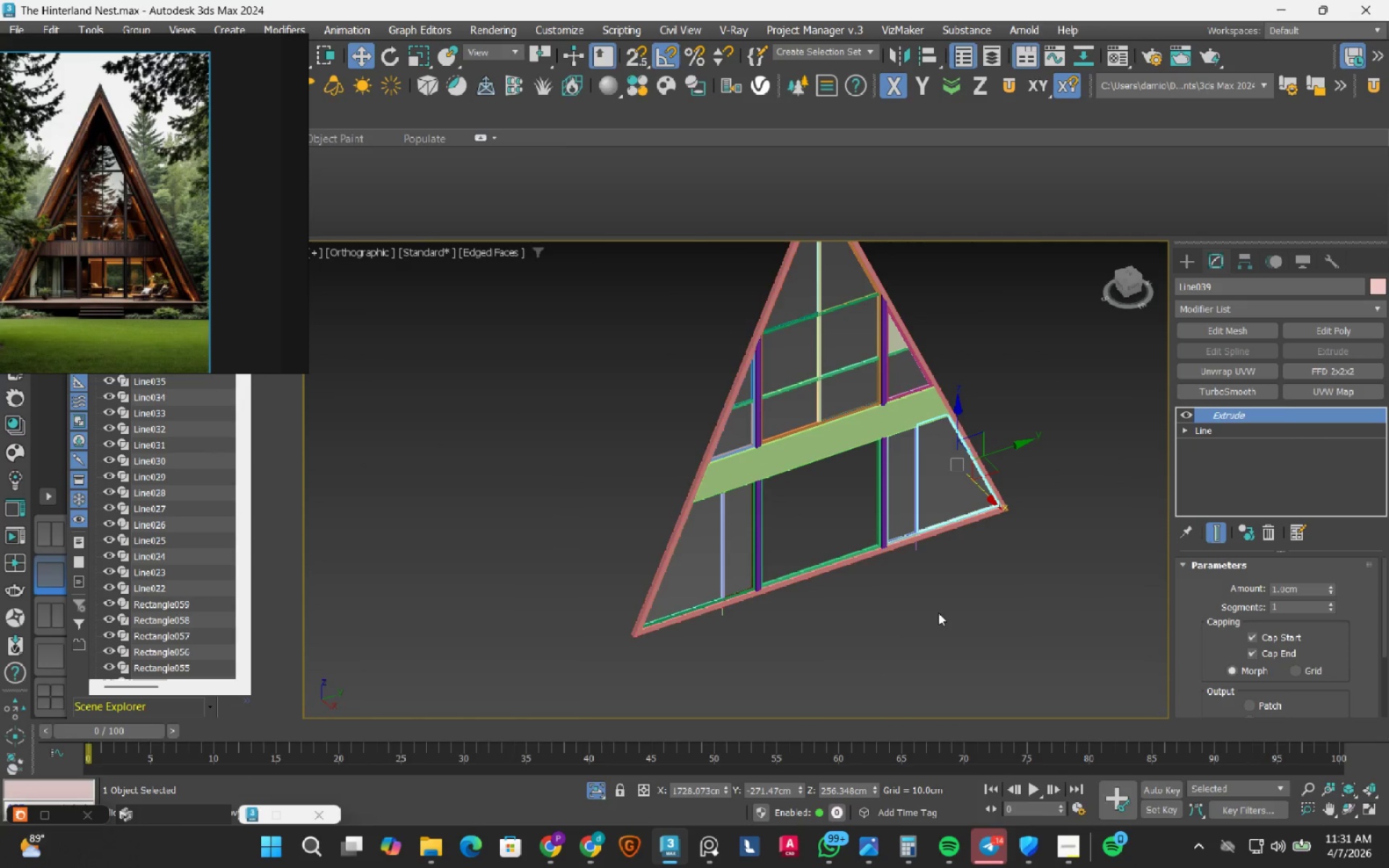 
left_click([939, 616])
 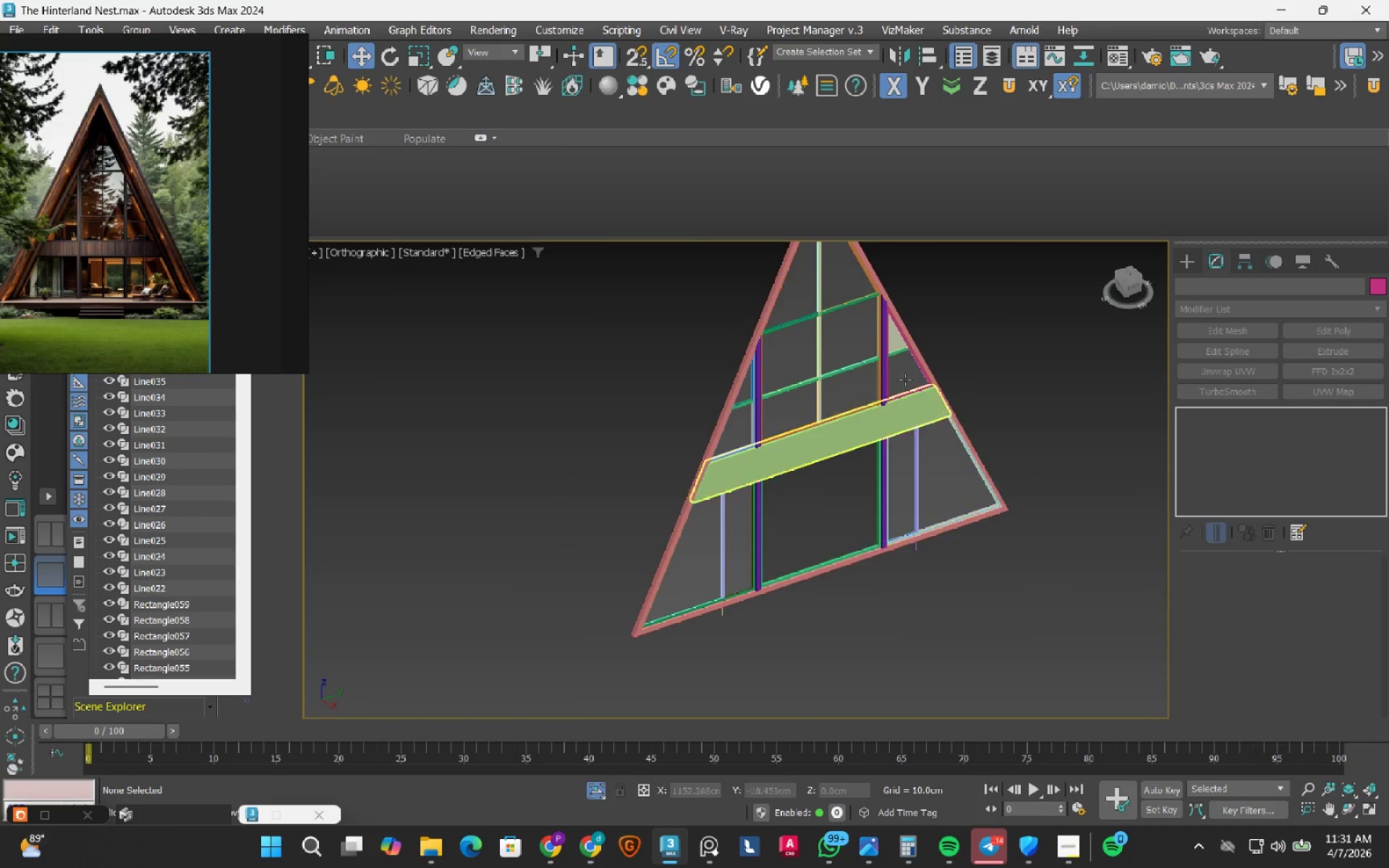 
scroll: coordinate [907, 323], scroll_direction: up, amount: 3.0
 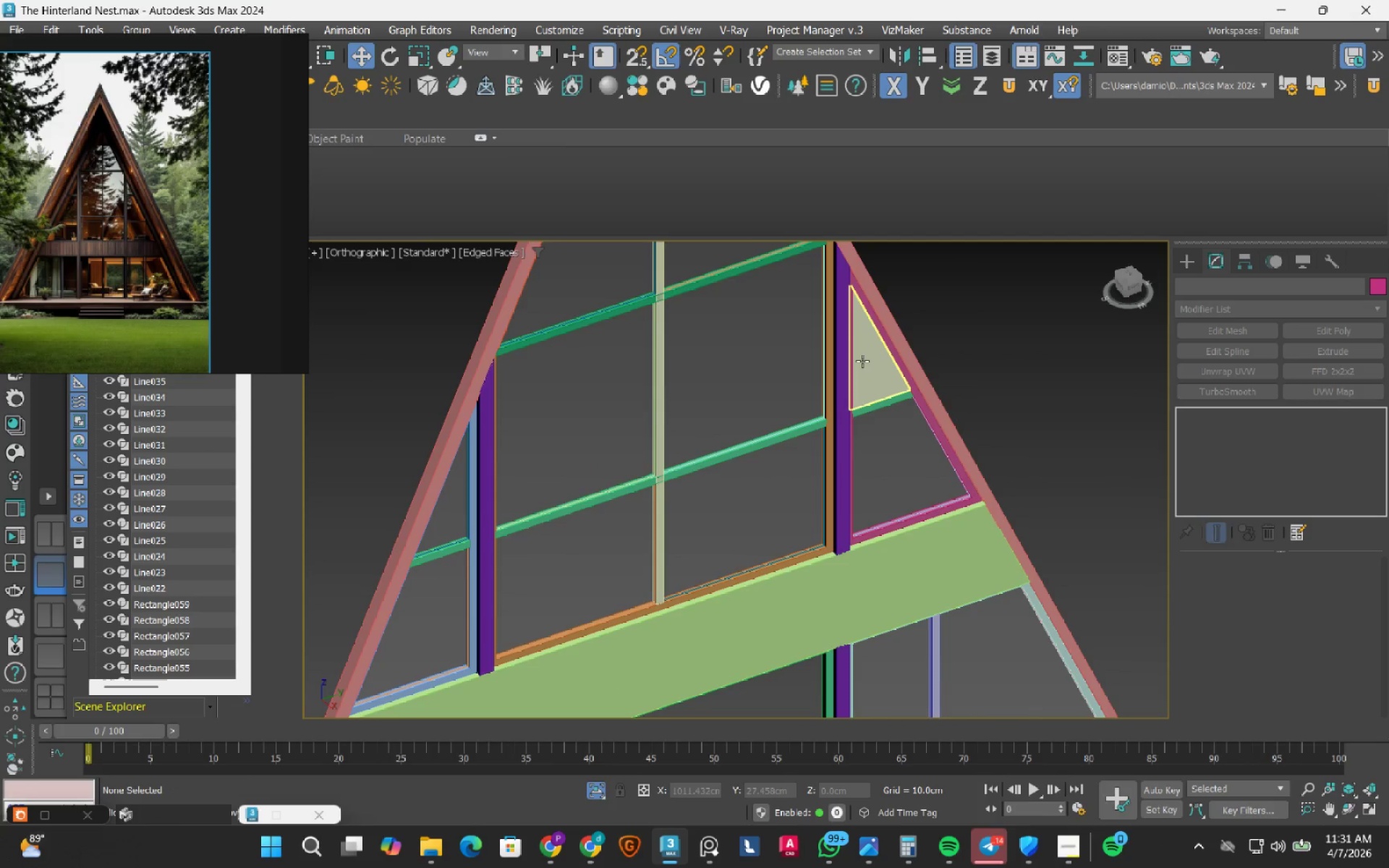 
left_click([862, 361])
 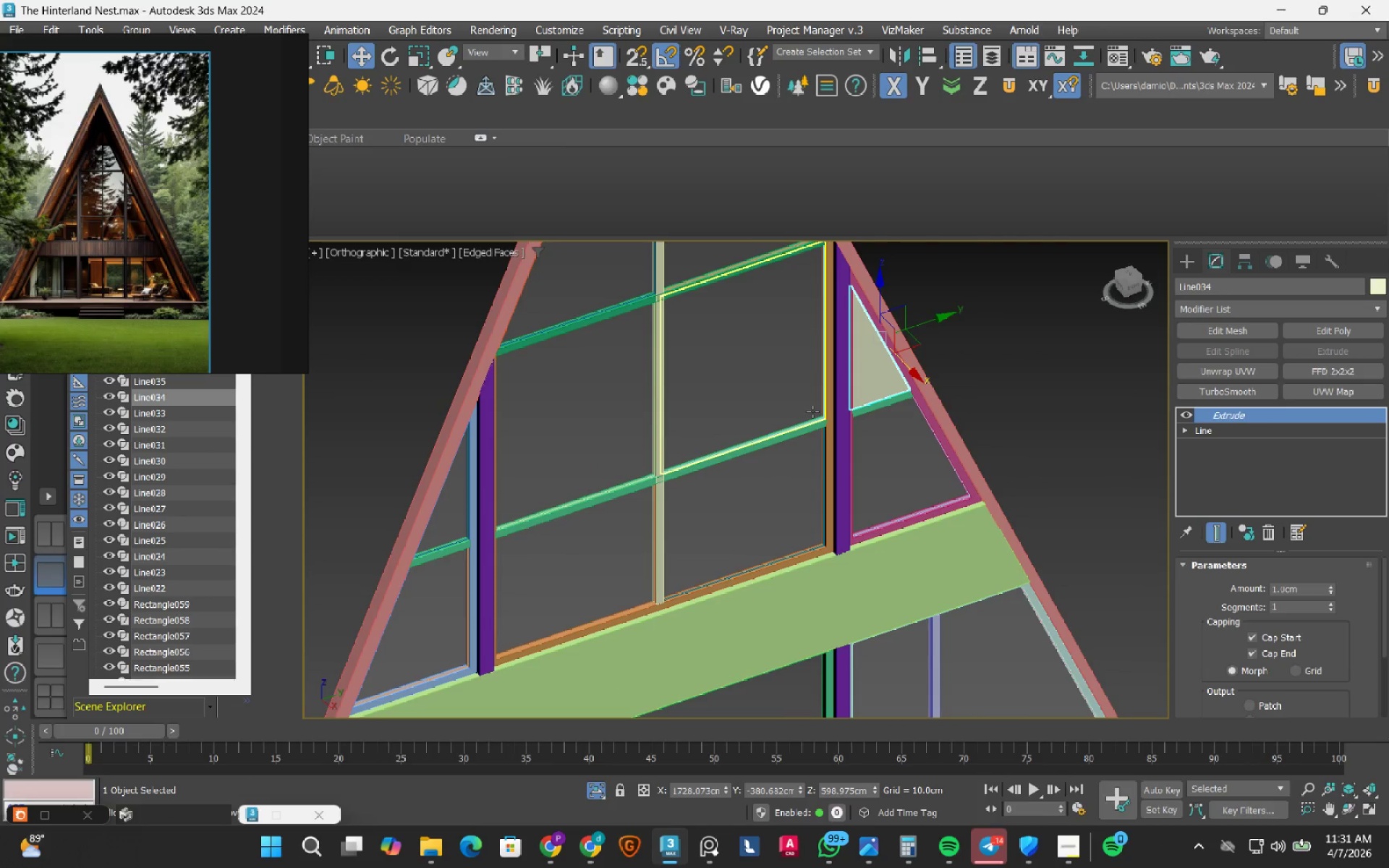 
key(M)
 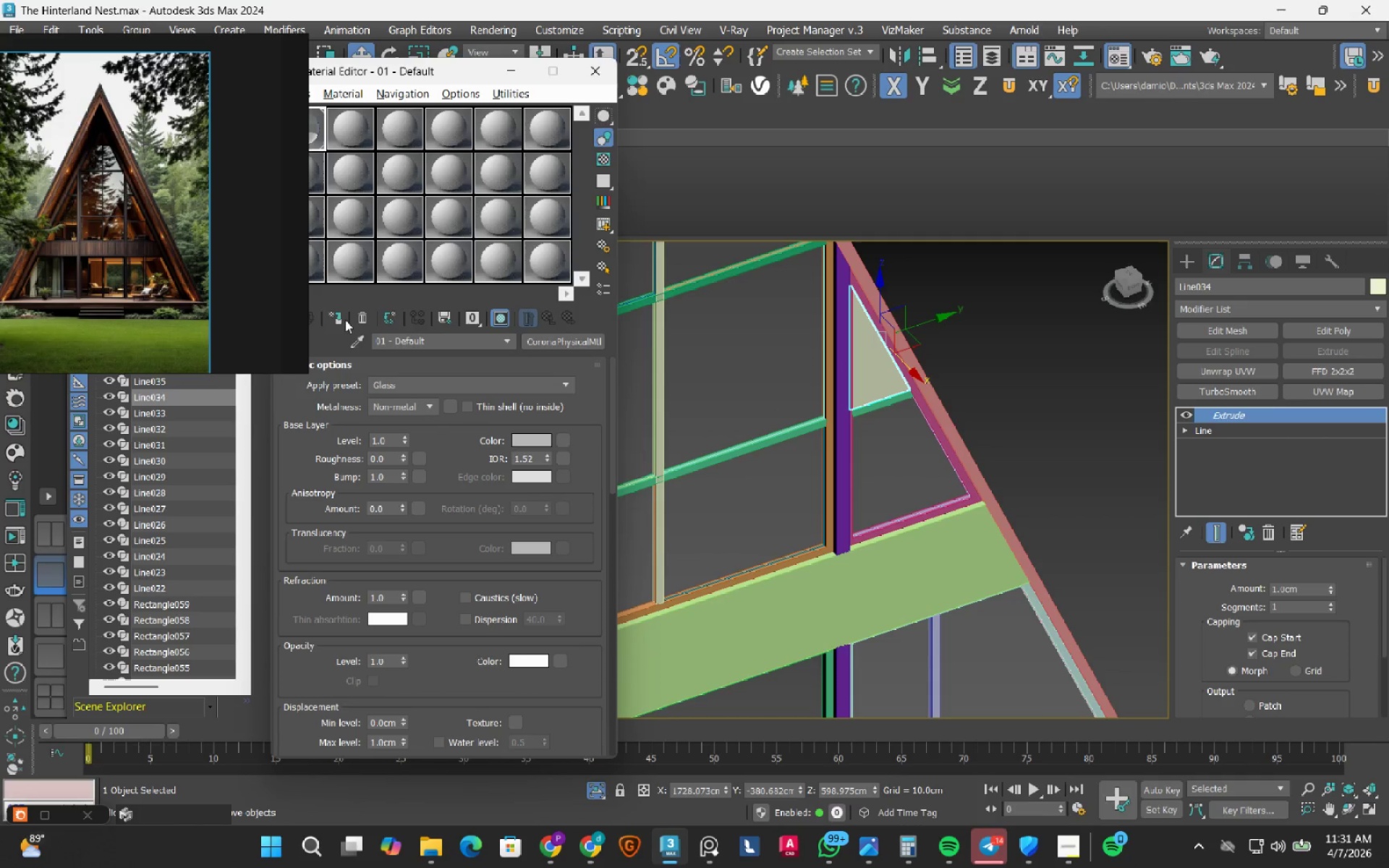 
left_click([341, 318])
 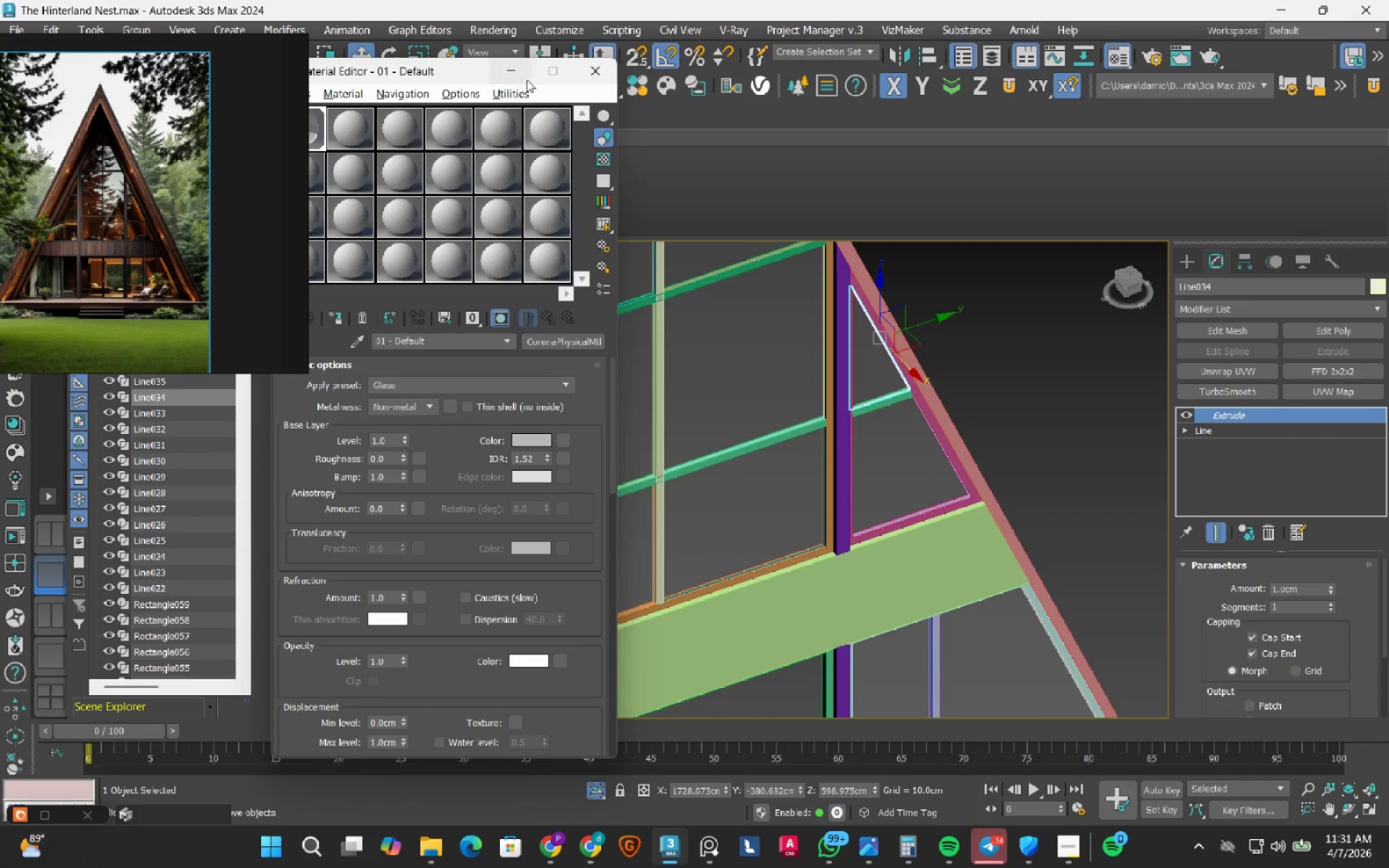 
left_click([521, 75])
 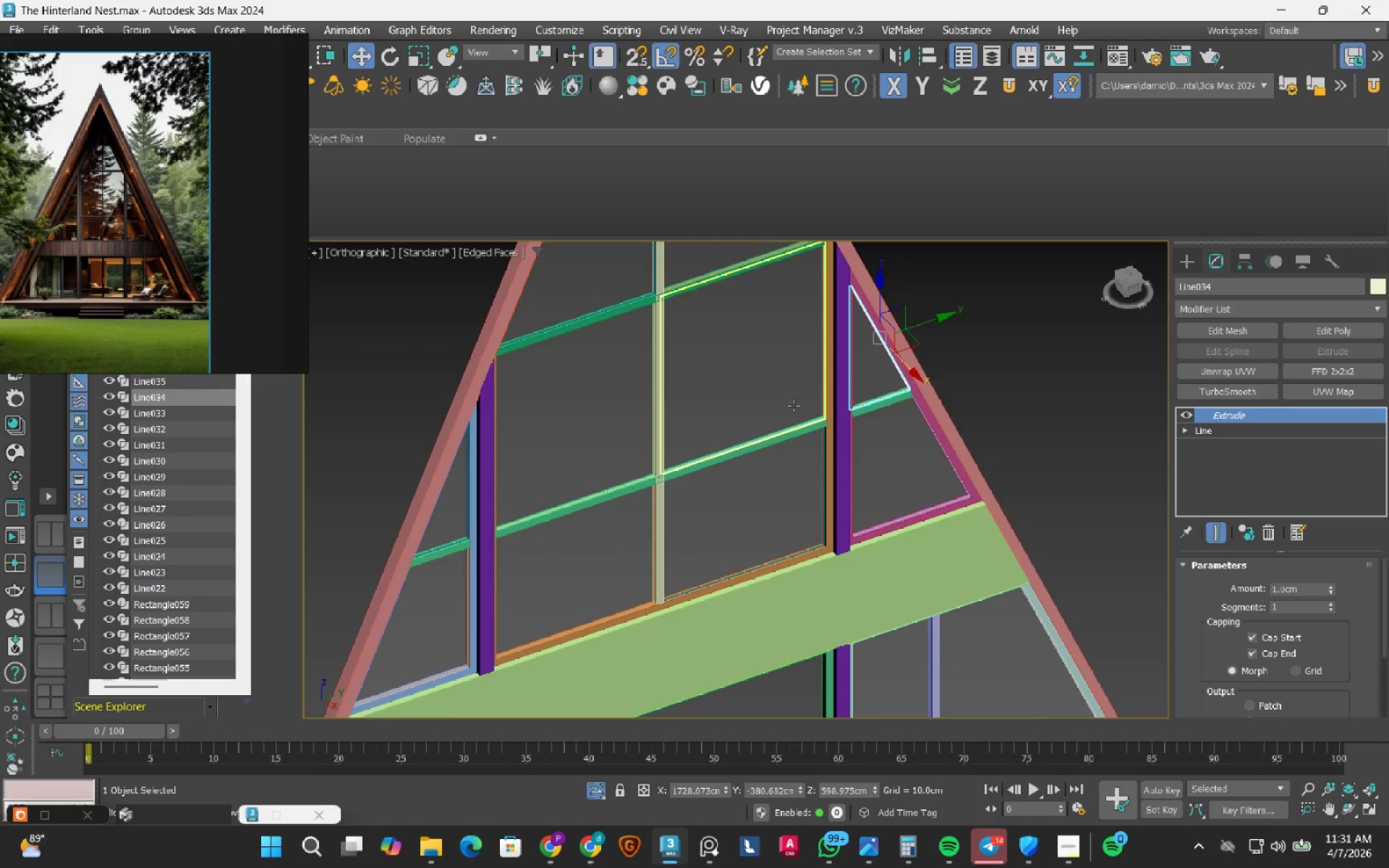 
scroll: coordinate [783, 476], scroll_direction: down, amount: 2.0
 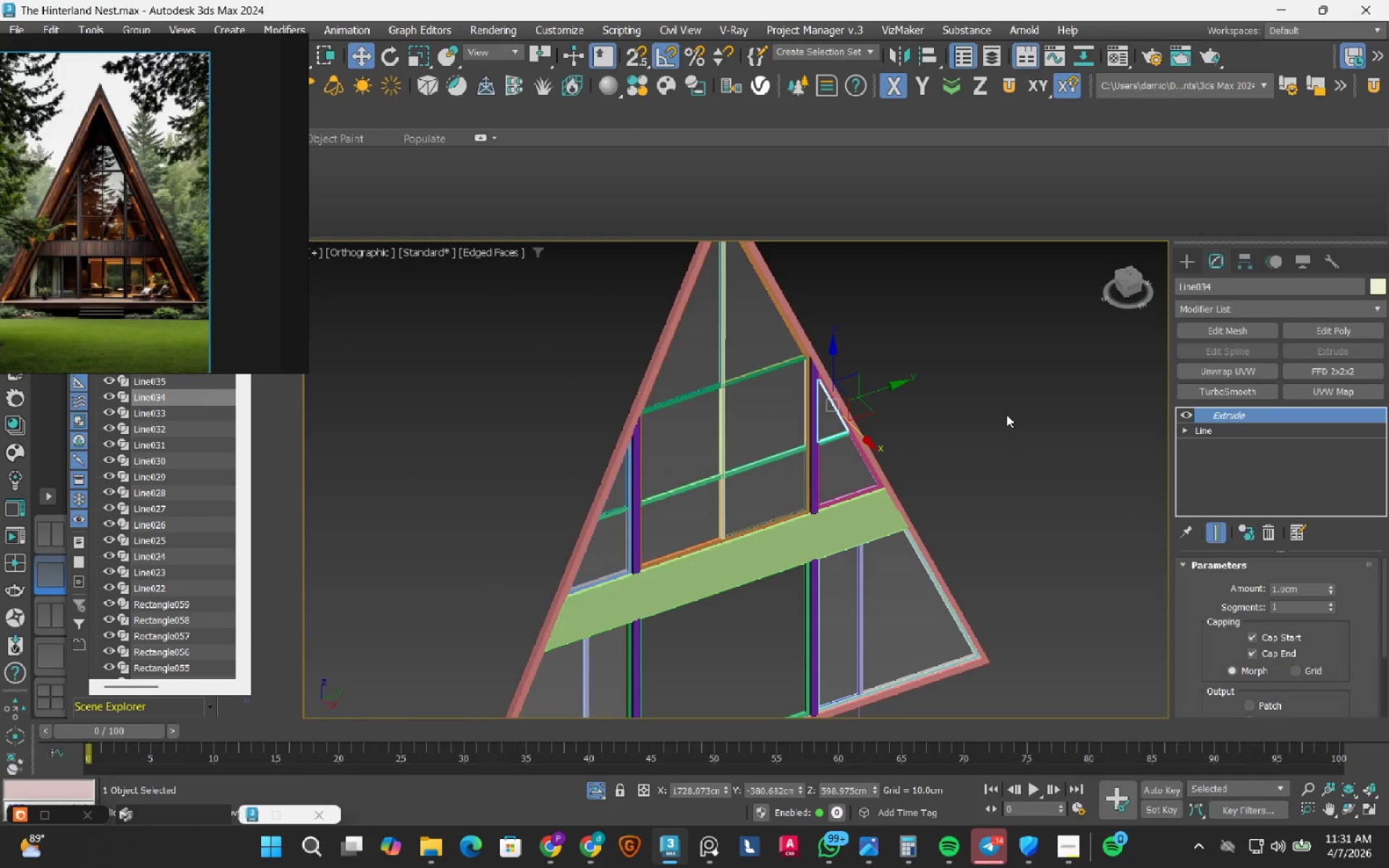 
left_click([1014, 409])
 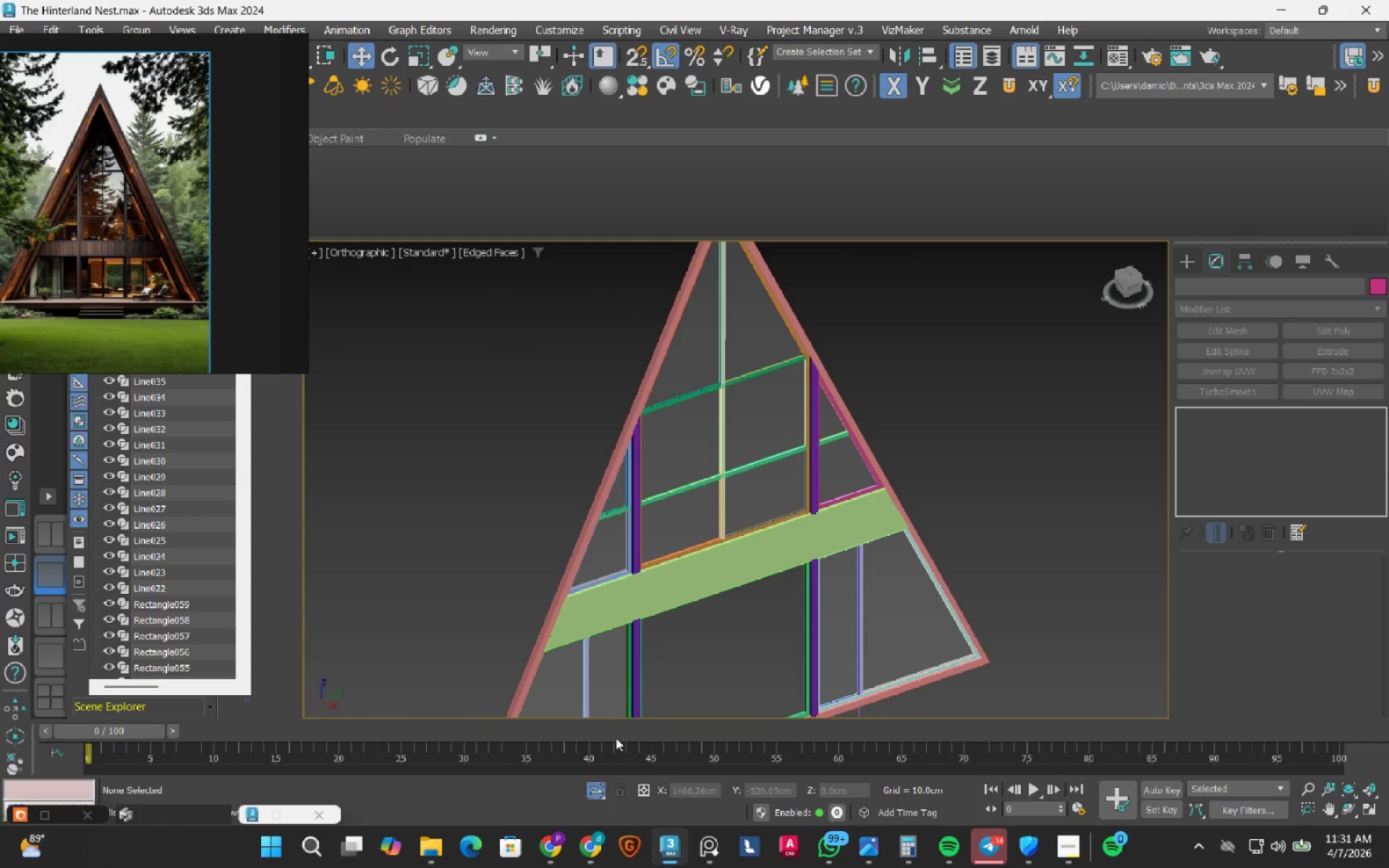 
left_click([602, 786])
 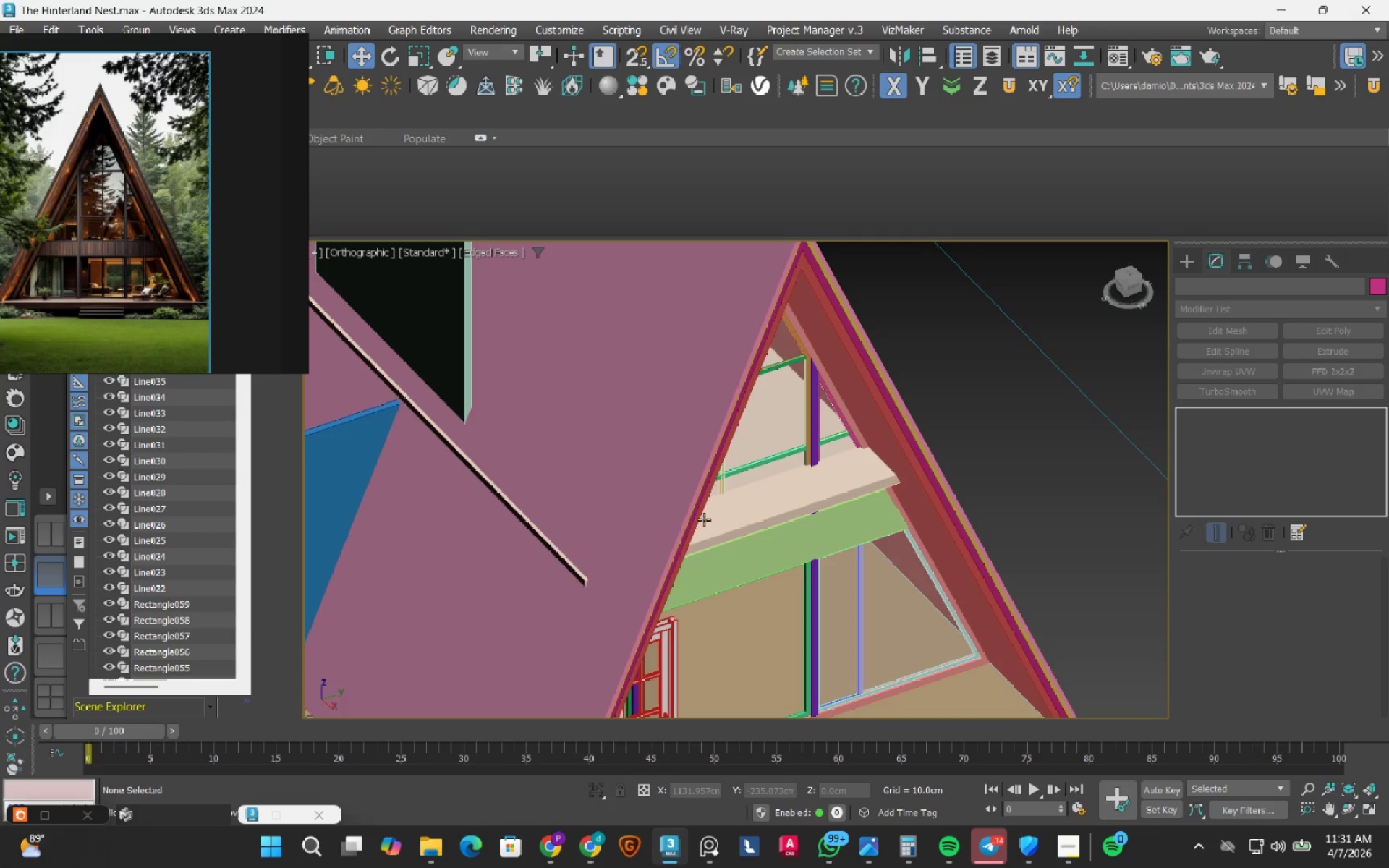 
scroll: coordinate [794, 469], scroll_direction: down, amount: 3.0
 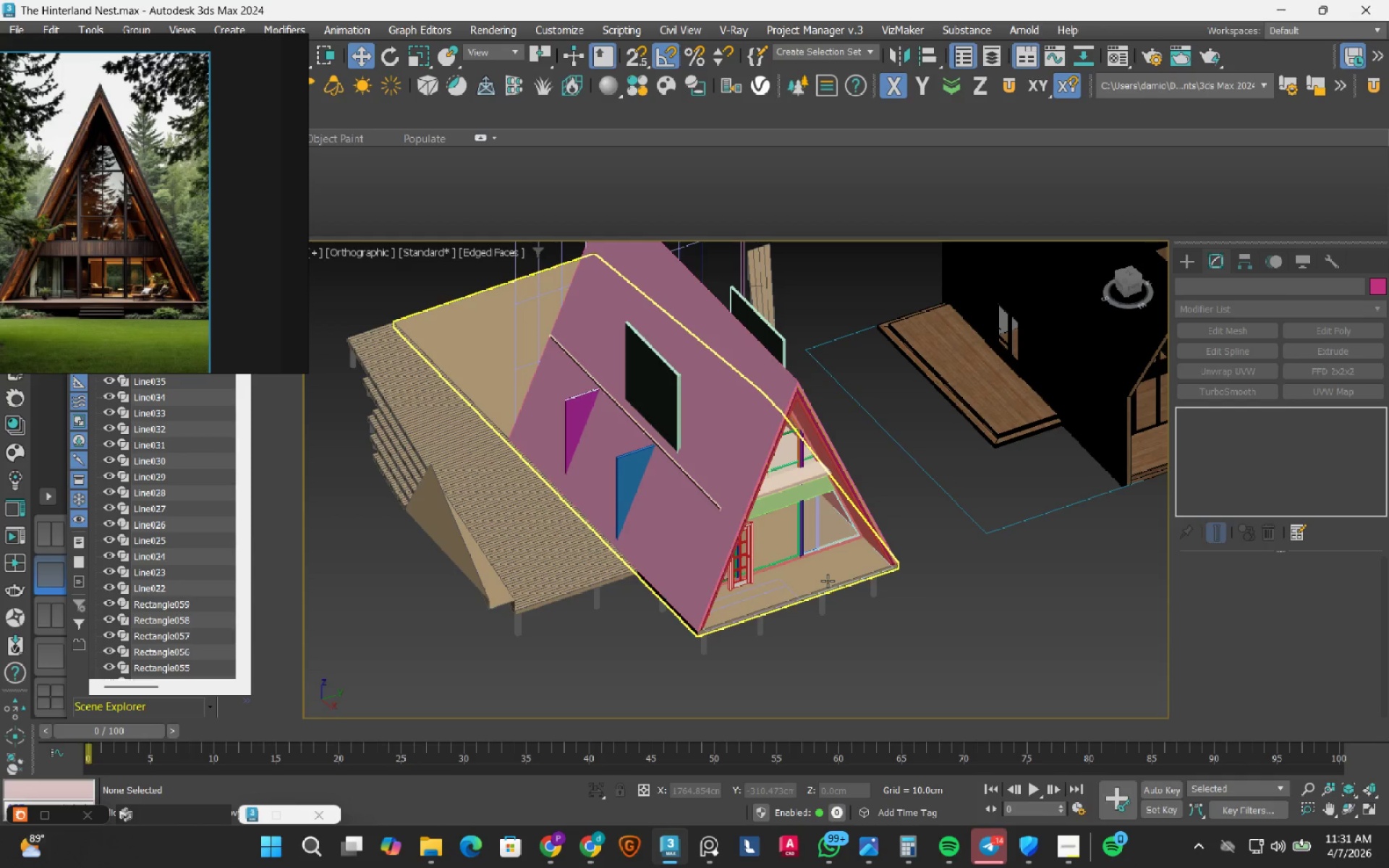 
hold_key(key=AltRight, duration=1.52)
 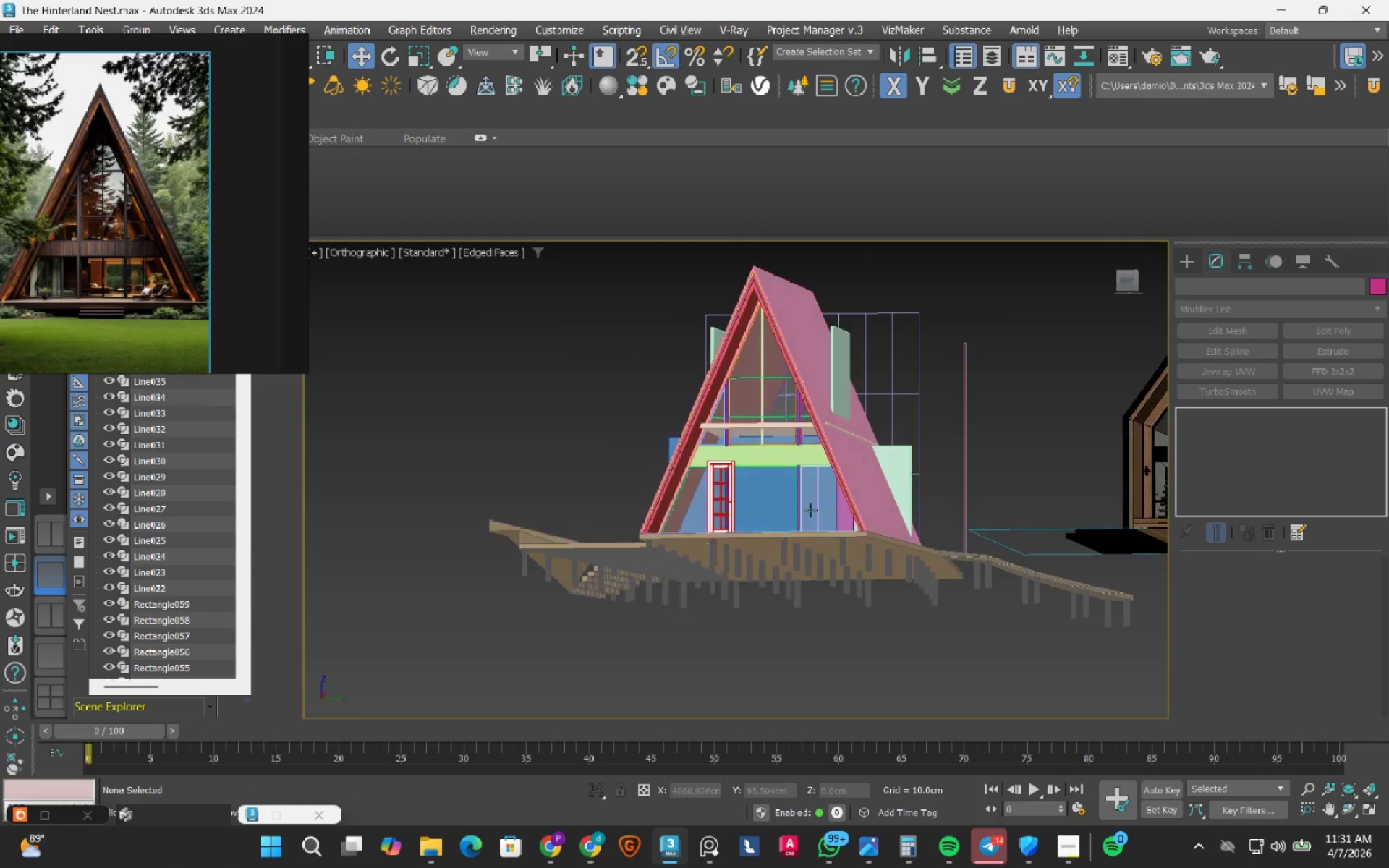 
hold_key(key=AltRight, duration=1.5)
 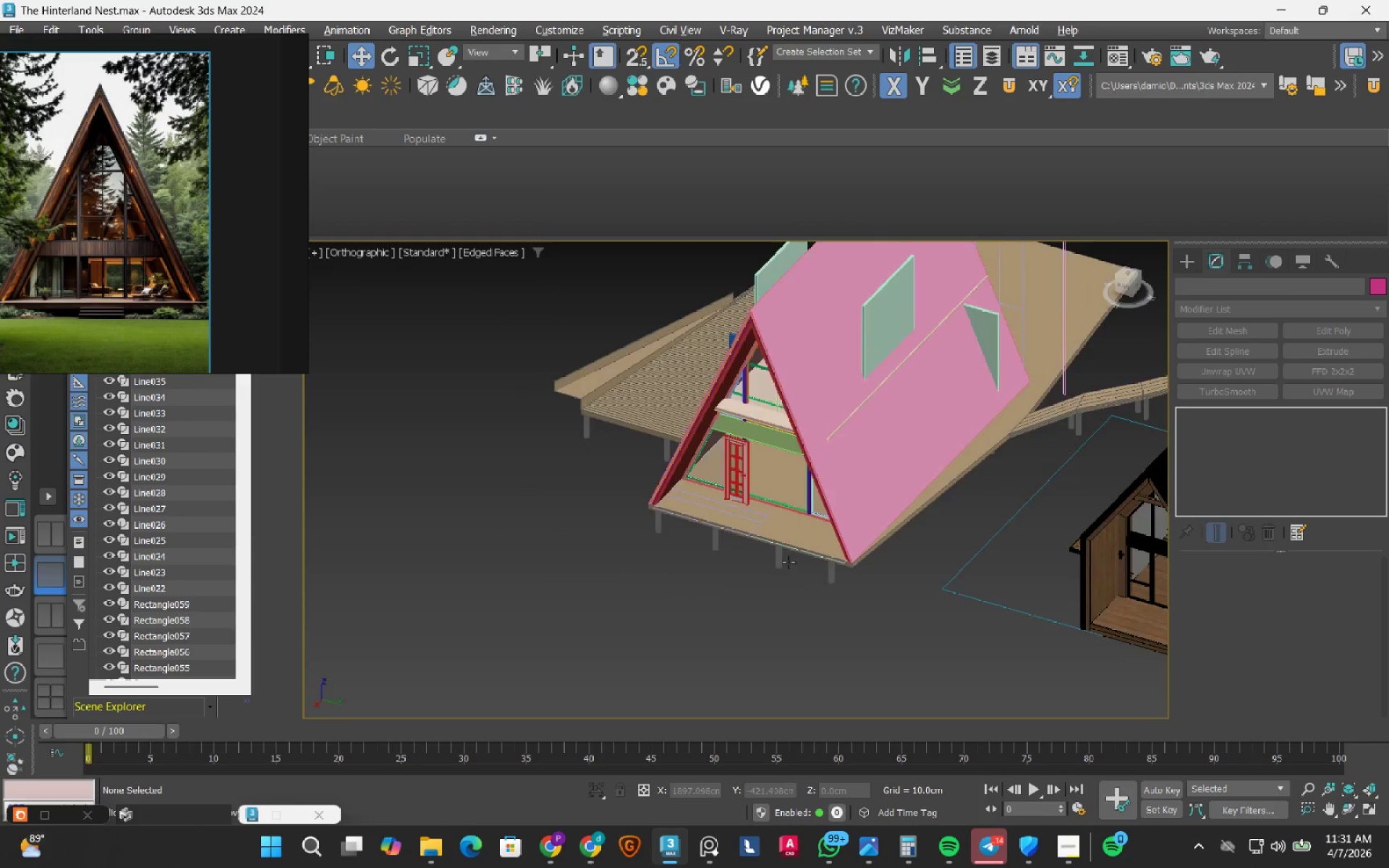 
hold_key(key=AltRight, duration=1.51)
 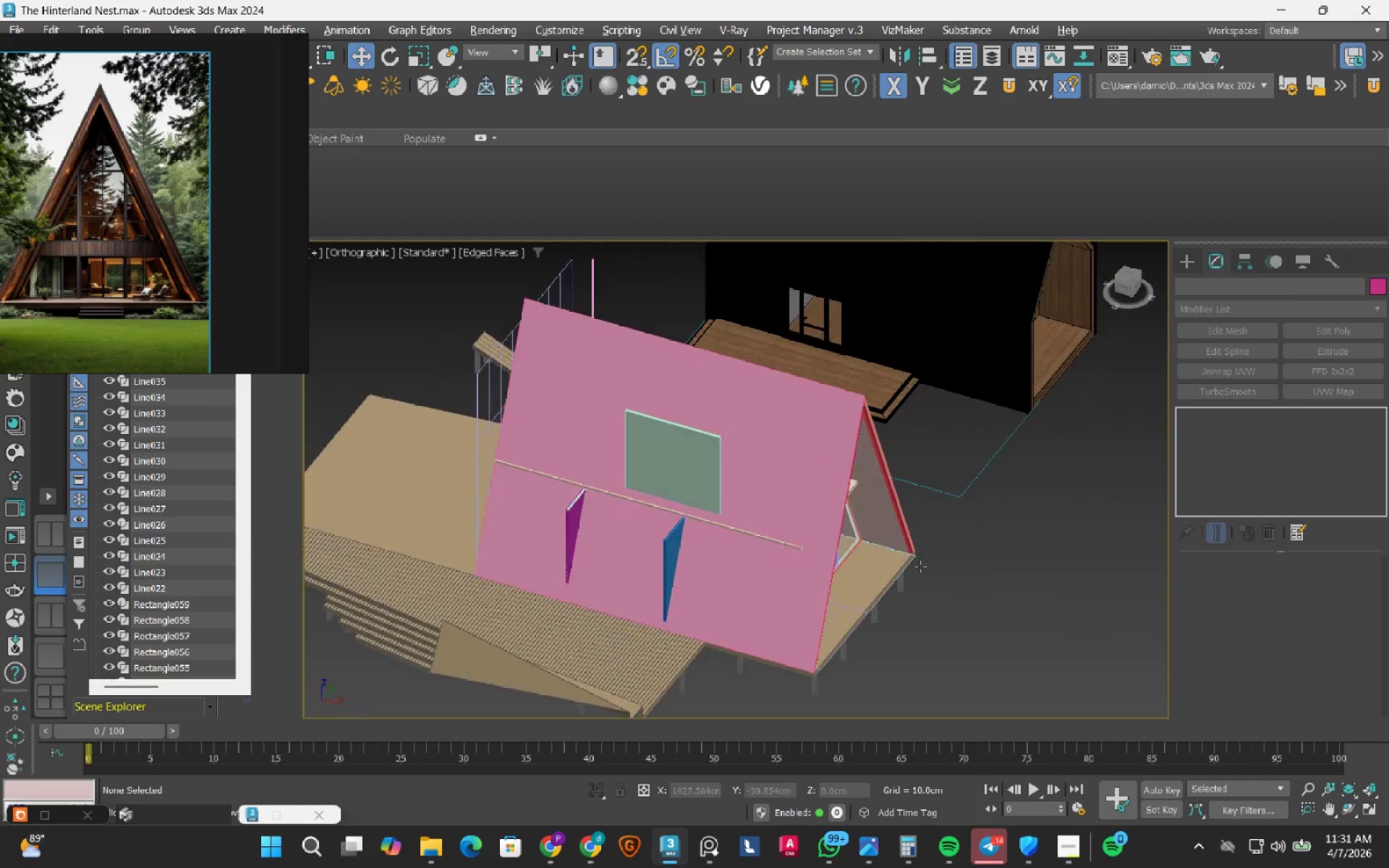 
hold_key(key=AltRight, duration=1.5)
 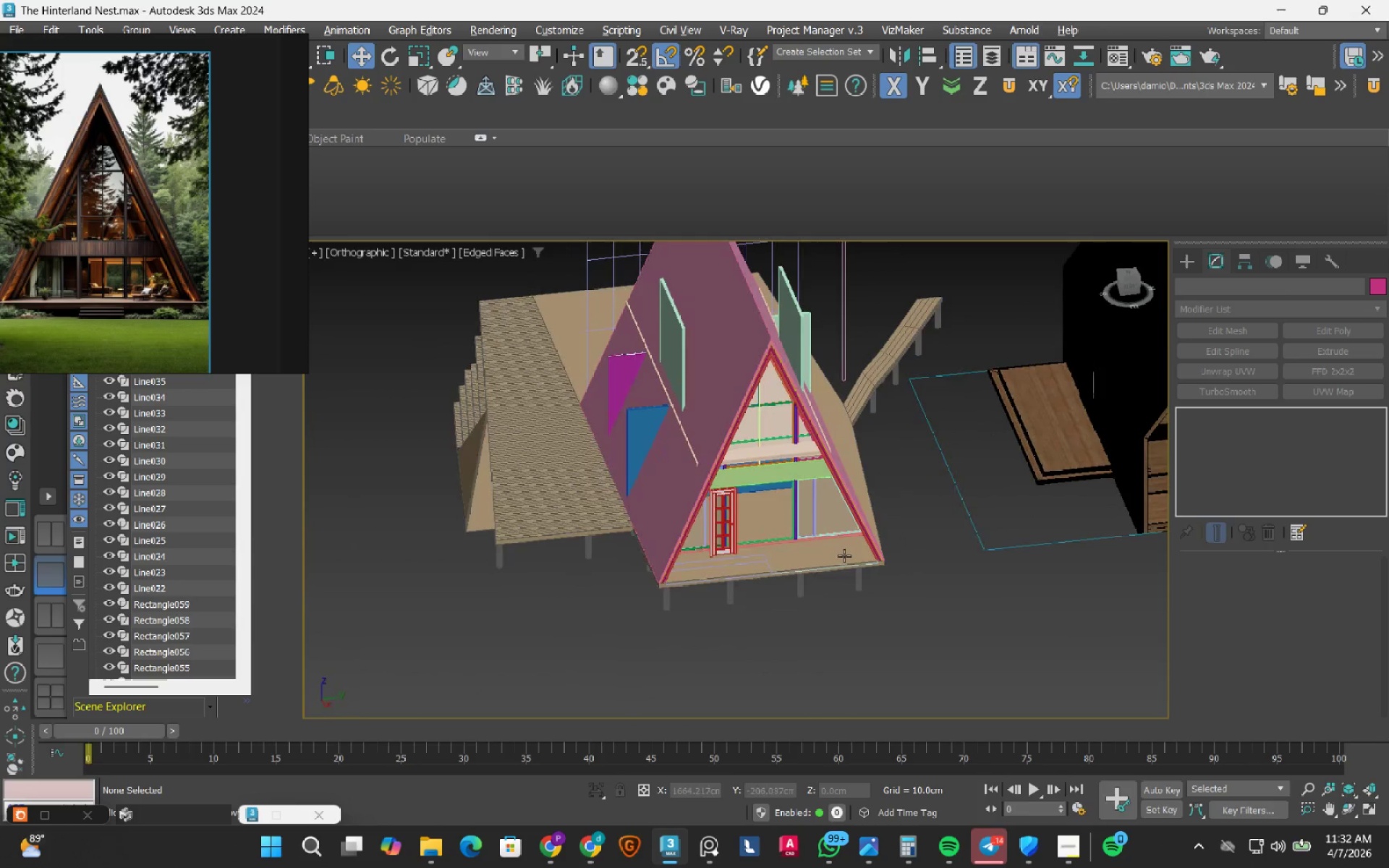 
hold_key(key=AltRight, duration=0.73)
 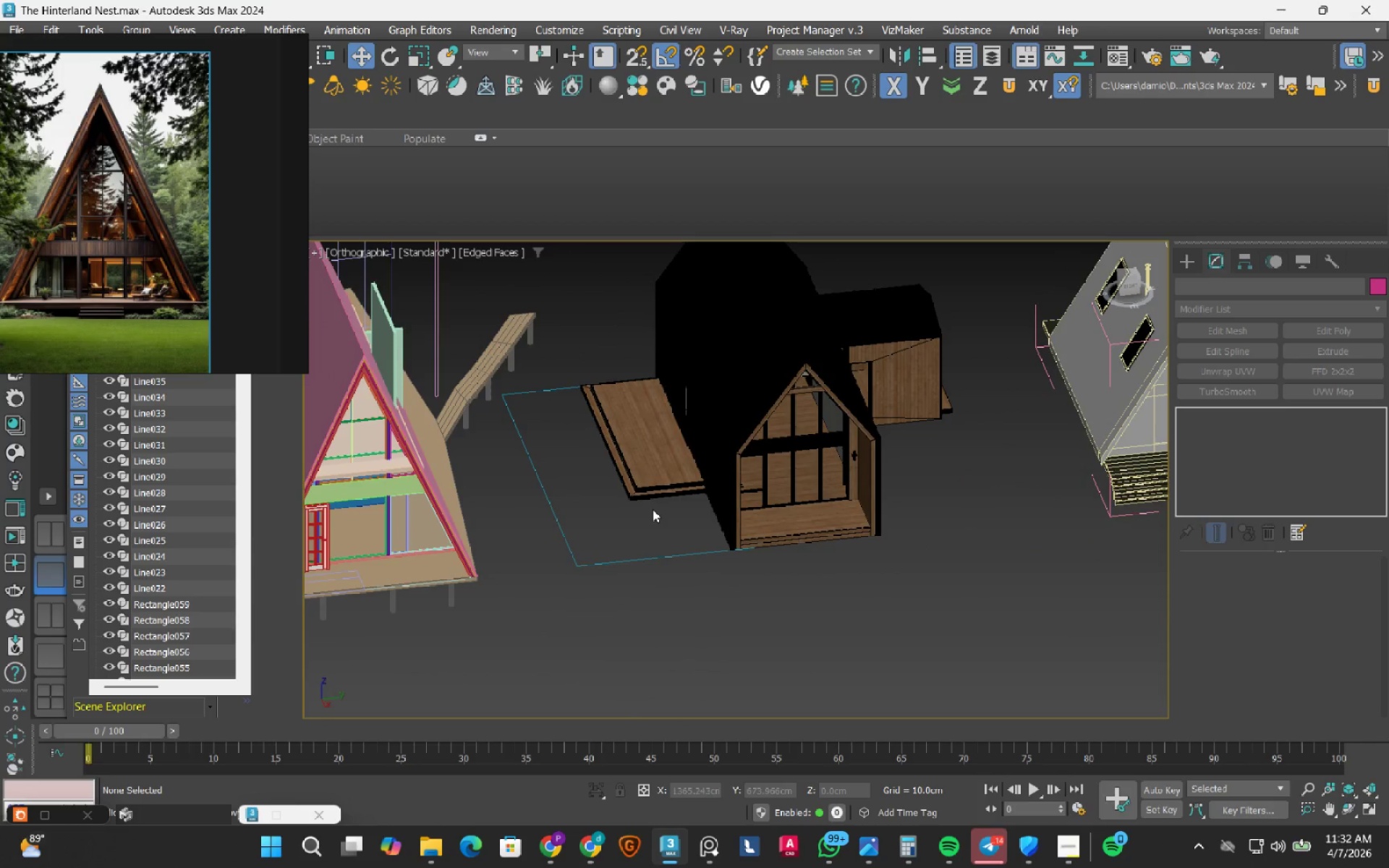 
scroll: coordinate [654, 509], scroll_direction: down, amount: 2.0
 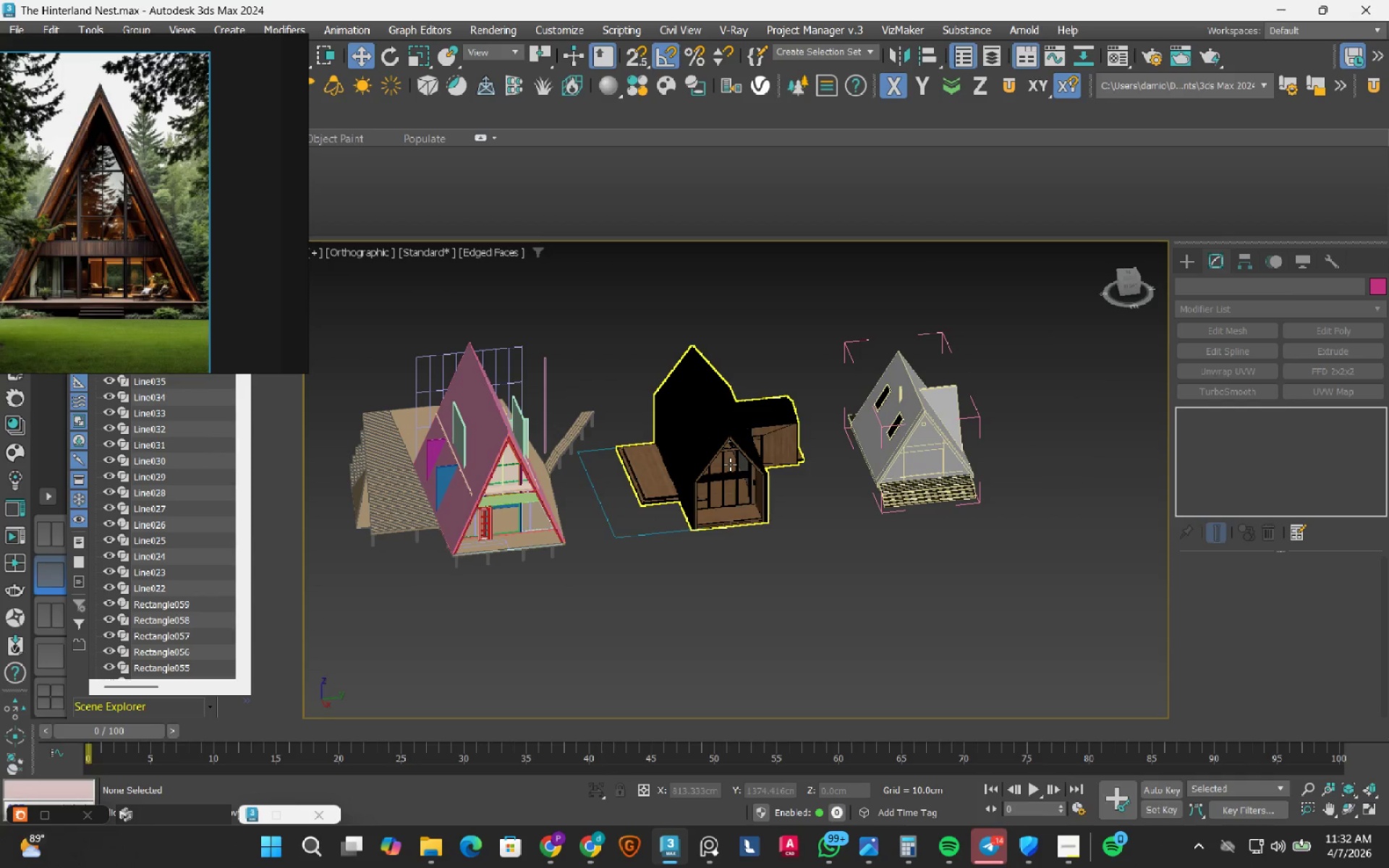 
left_click([730, 464])
 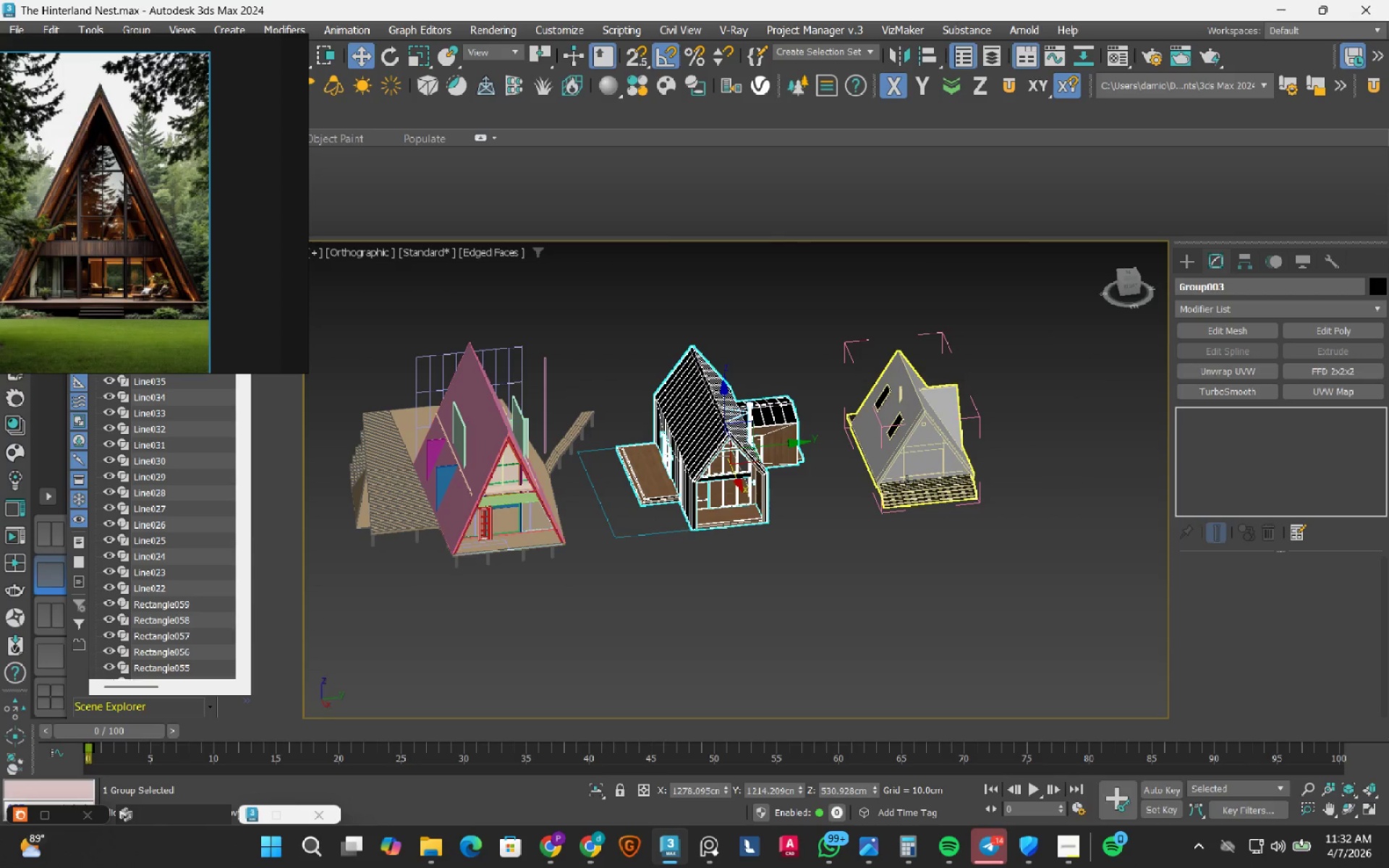 
hold_key(key=ControlRight, duration=0.67)
left_click_drag(start_coordinate=[982, 557], to_coordinate=[806, 366])
 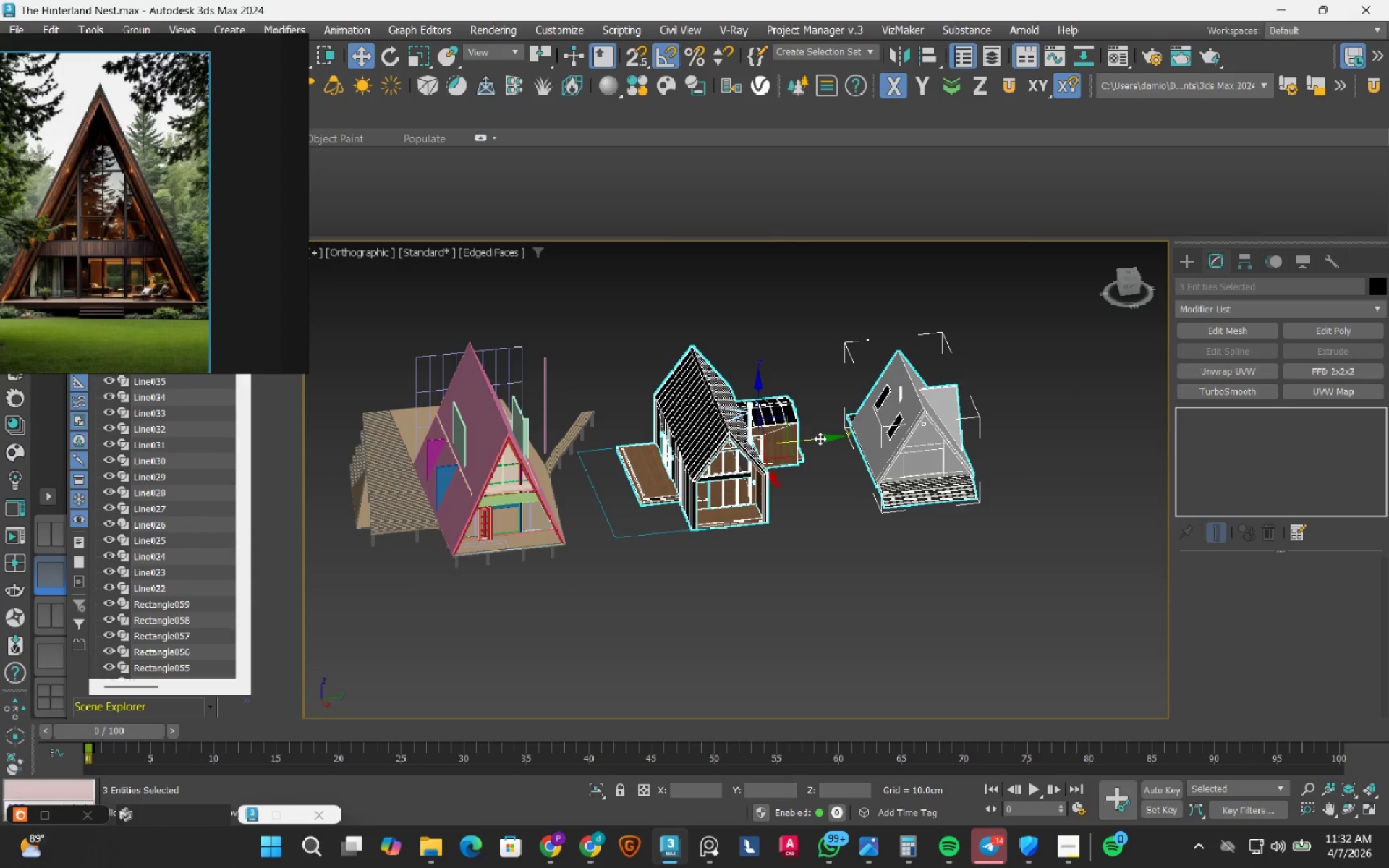 
left_click_drag(start_coordinate=[820, 438], to_coordinate=[914, 425])
 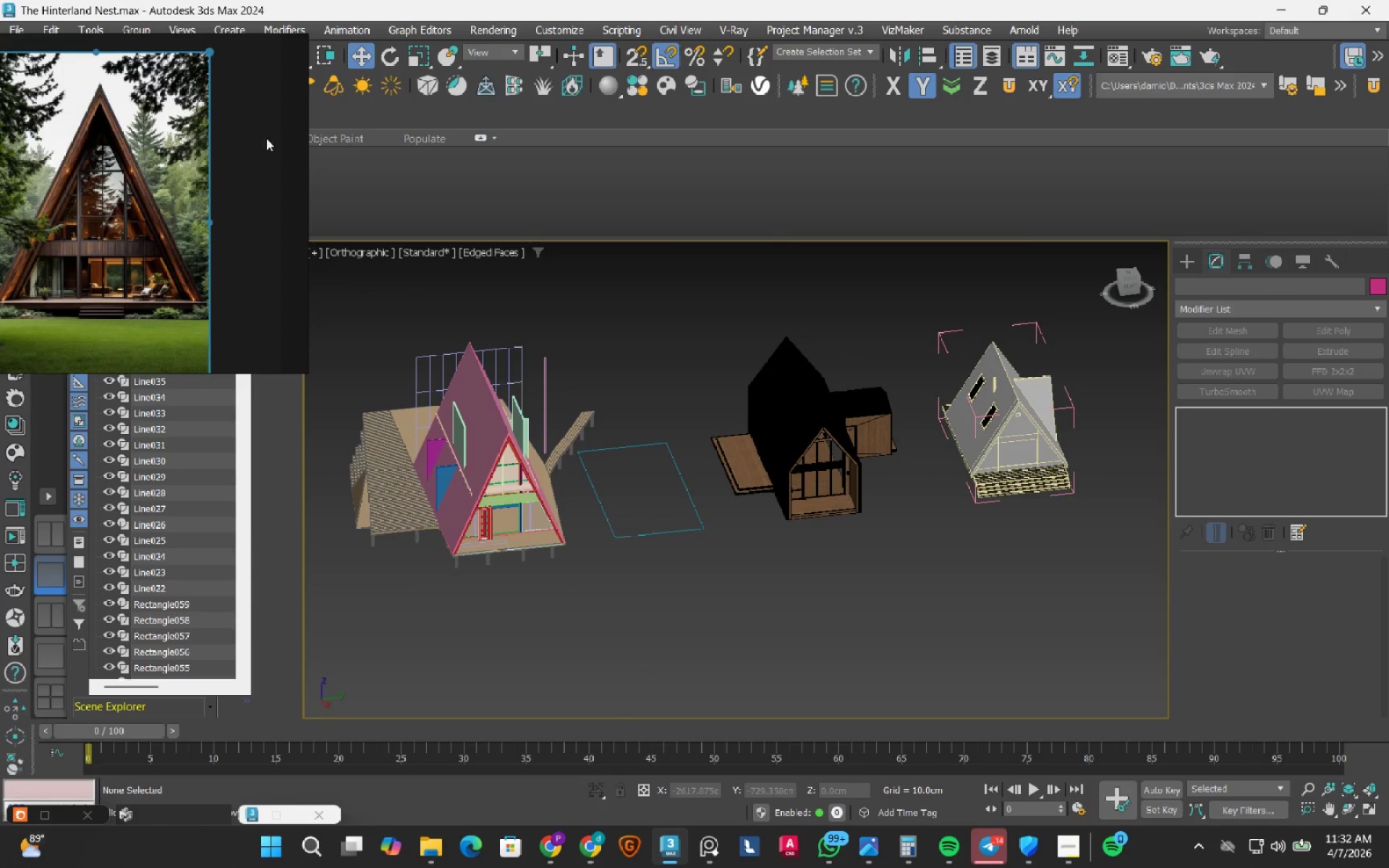 
left_click([26, 29])
 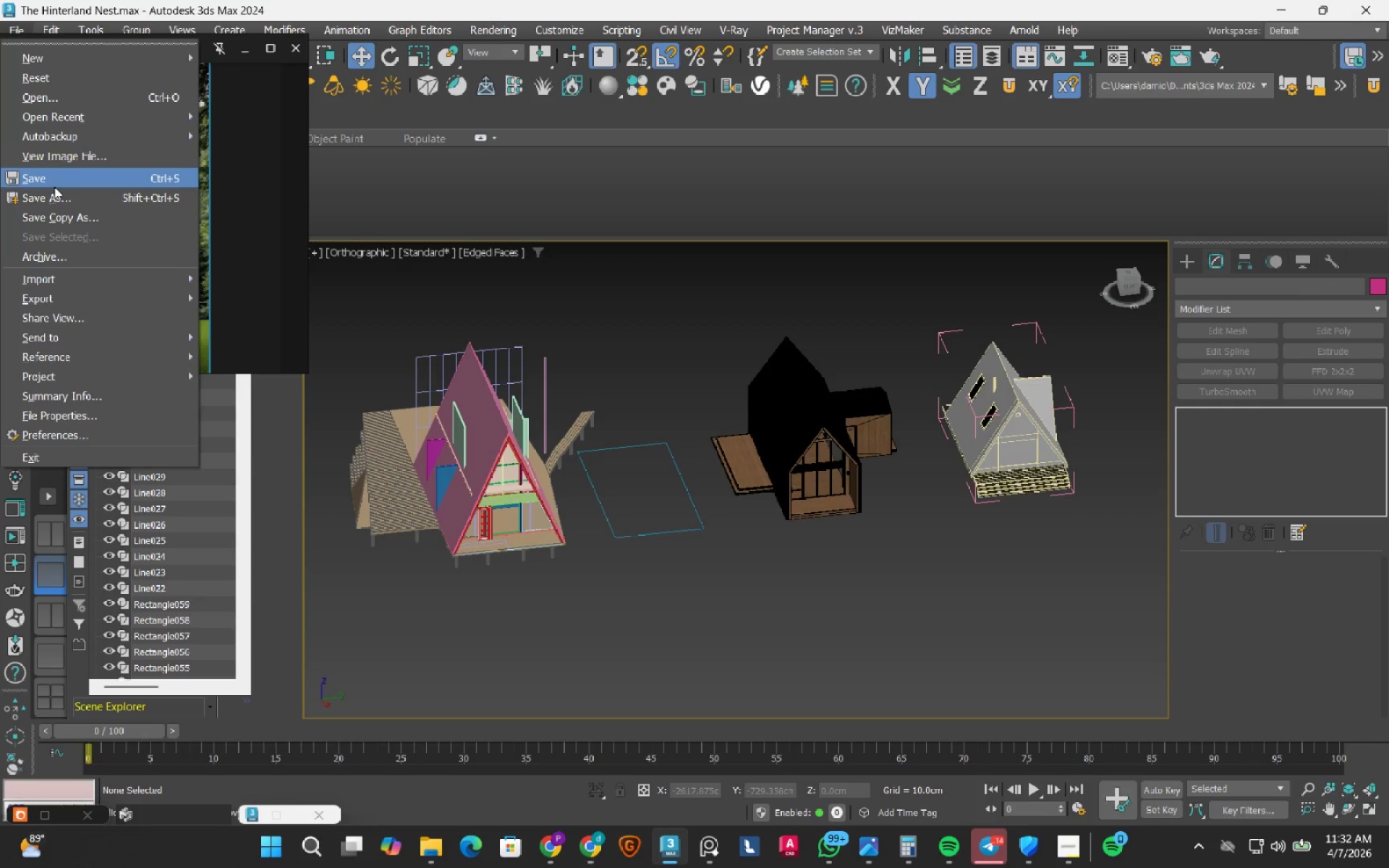 
left_click([54, 187])
 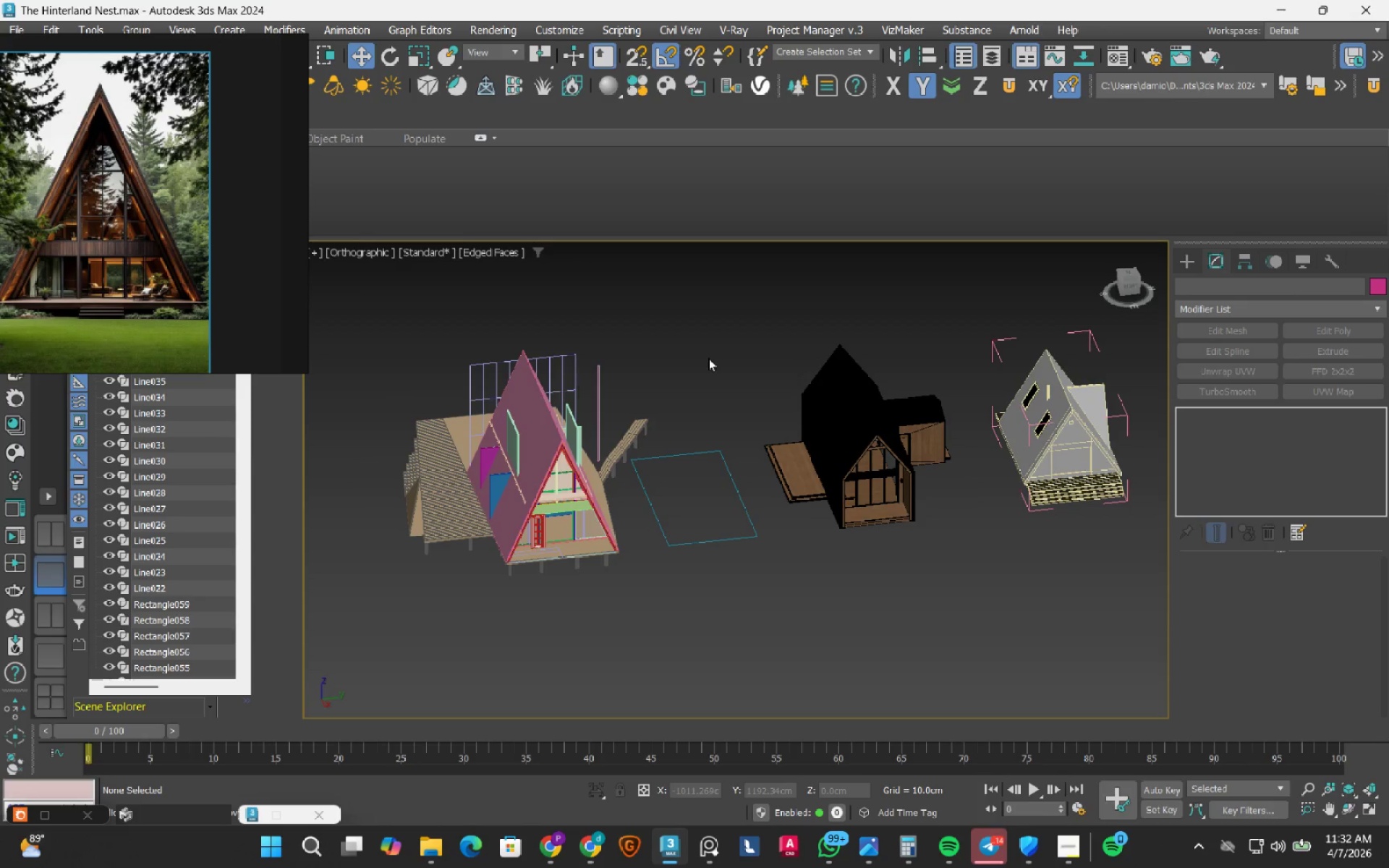 
wait(11.11)
 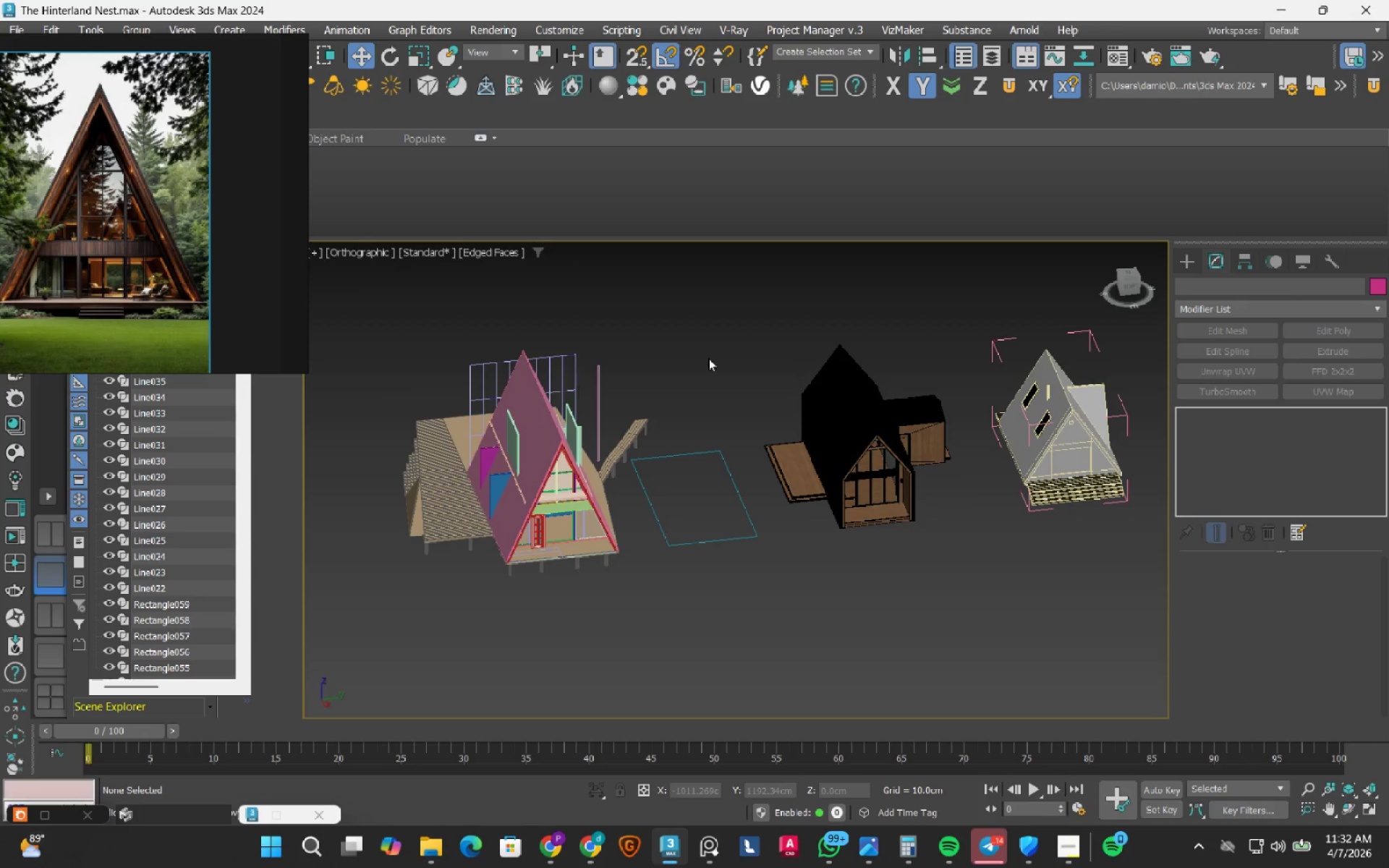 
right_click([676, 371])
 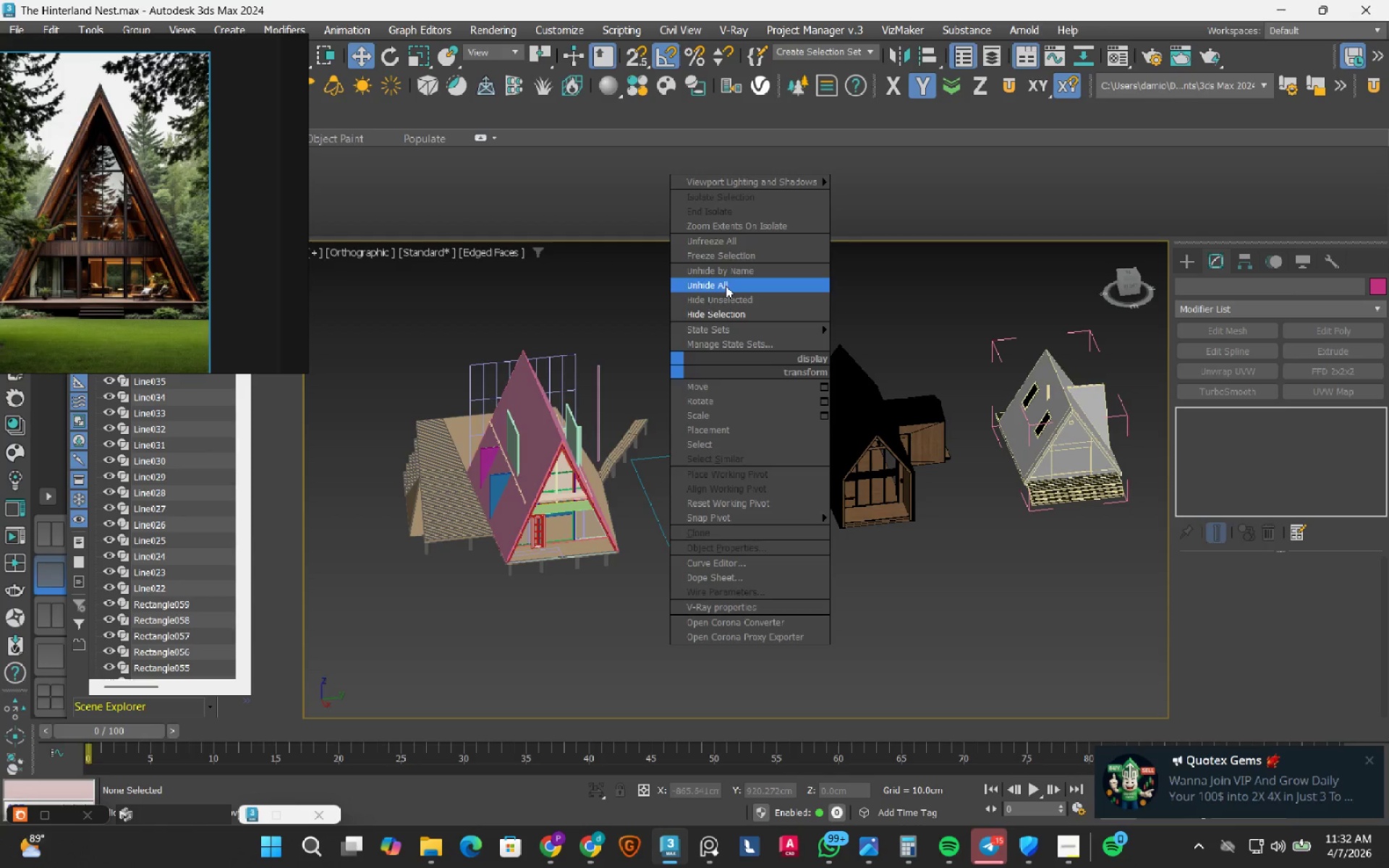 
left_click([726, 286])
 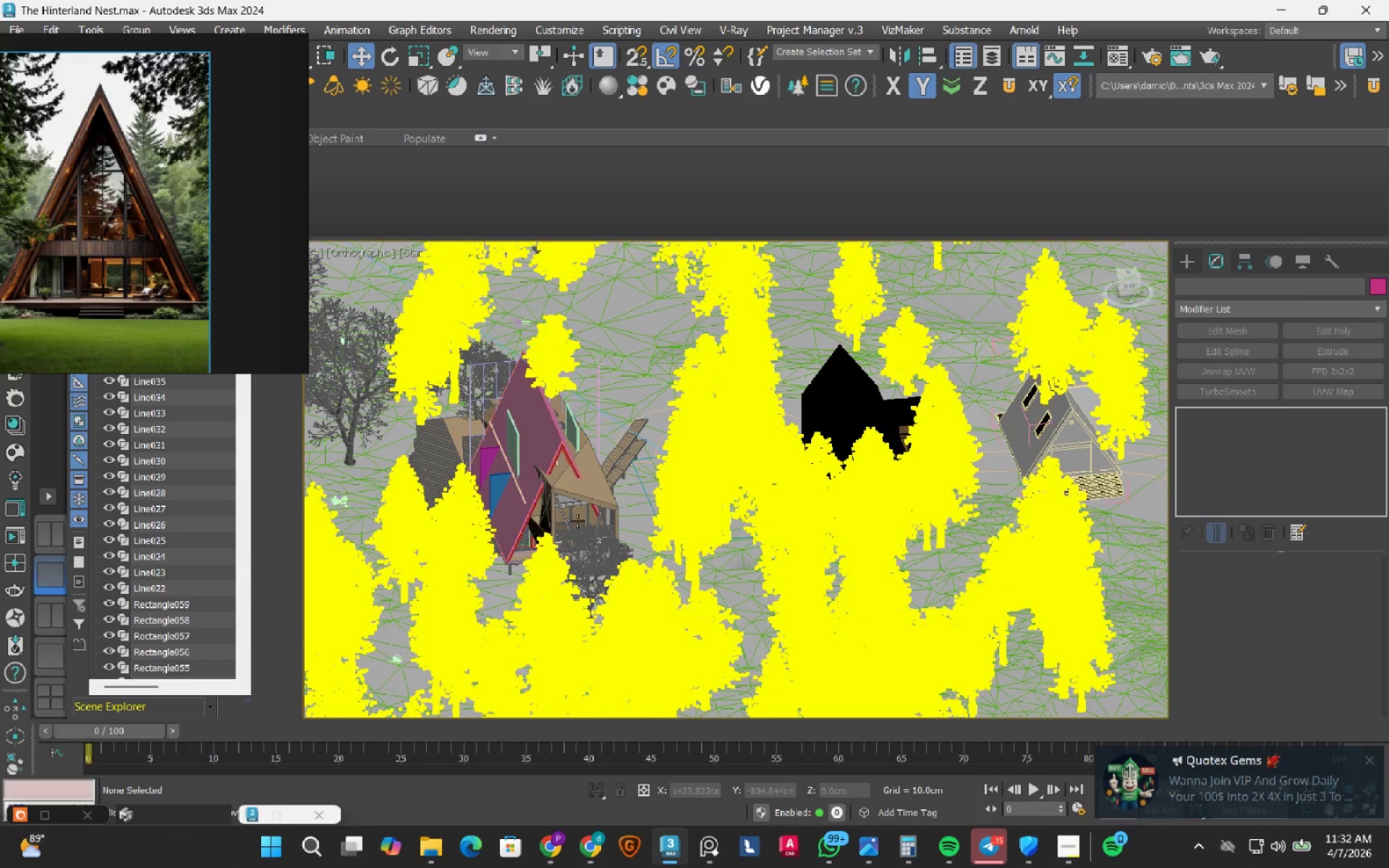 
left_click([599, 490])
 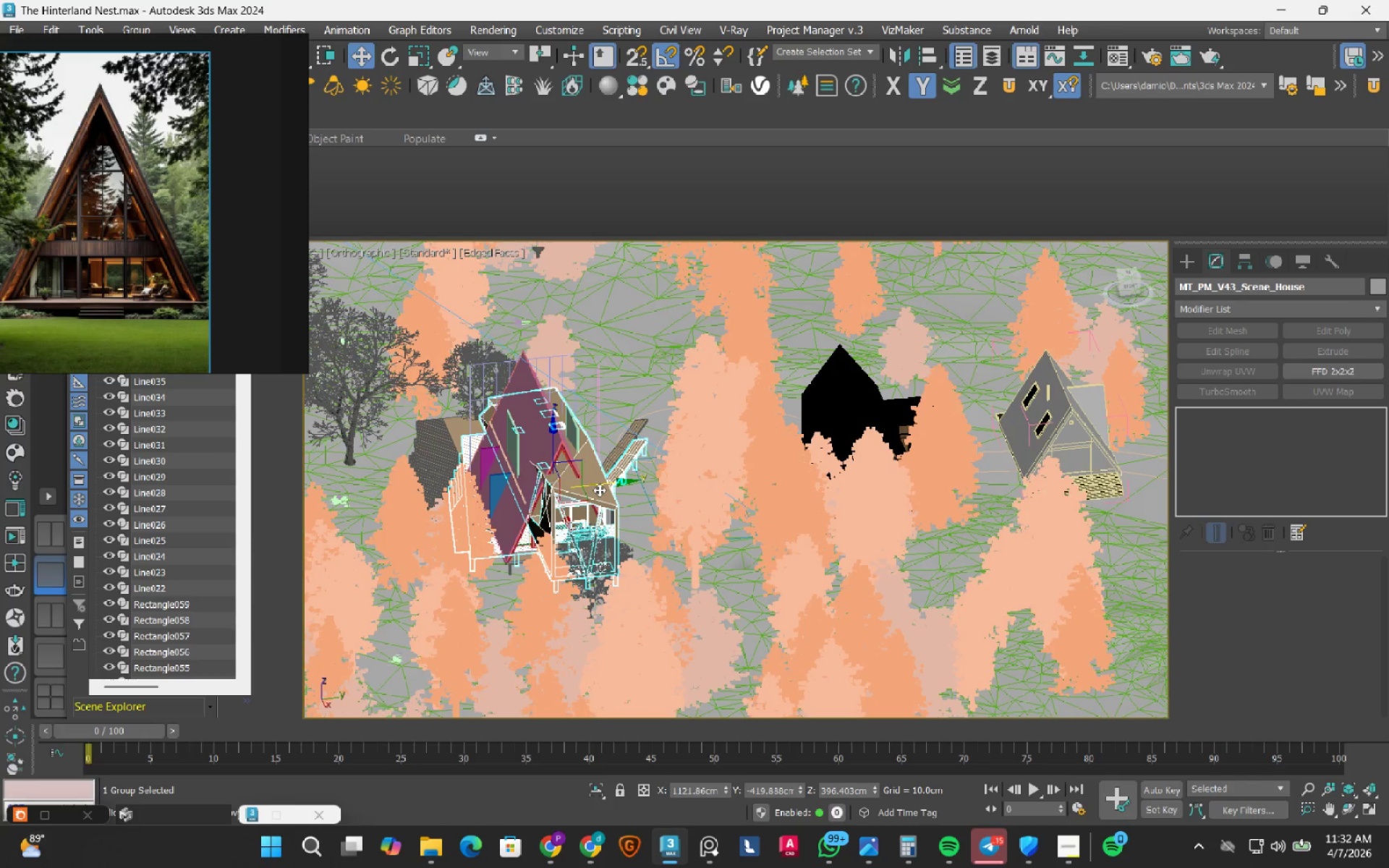 
key(Delete)
 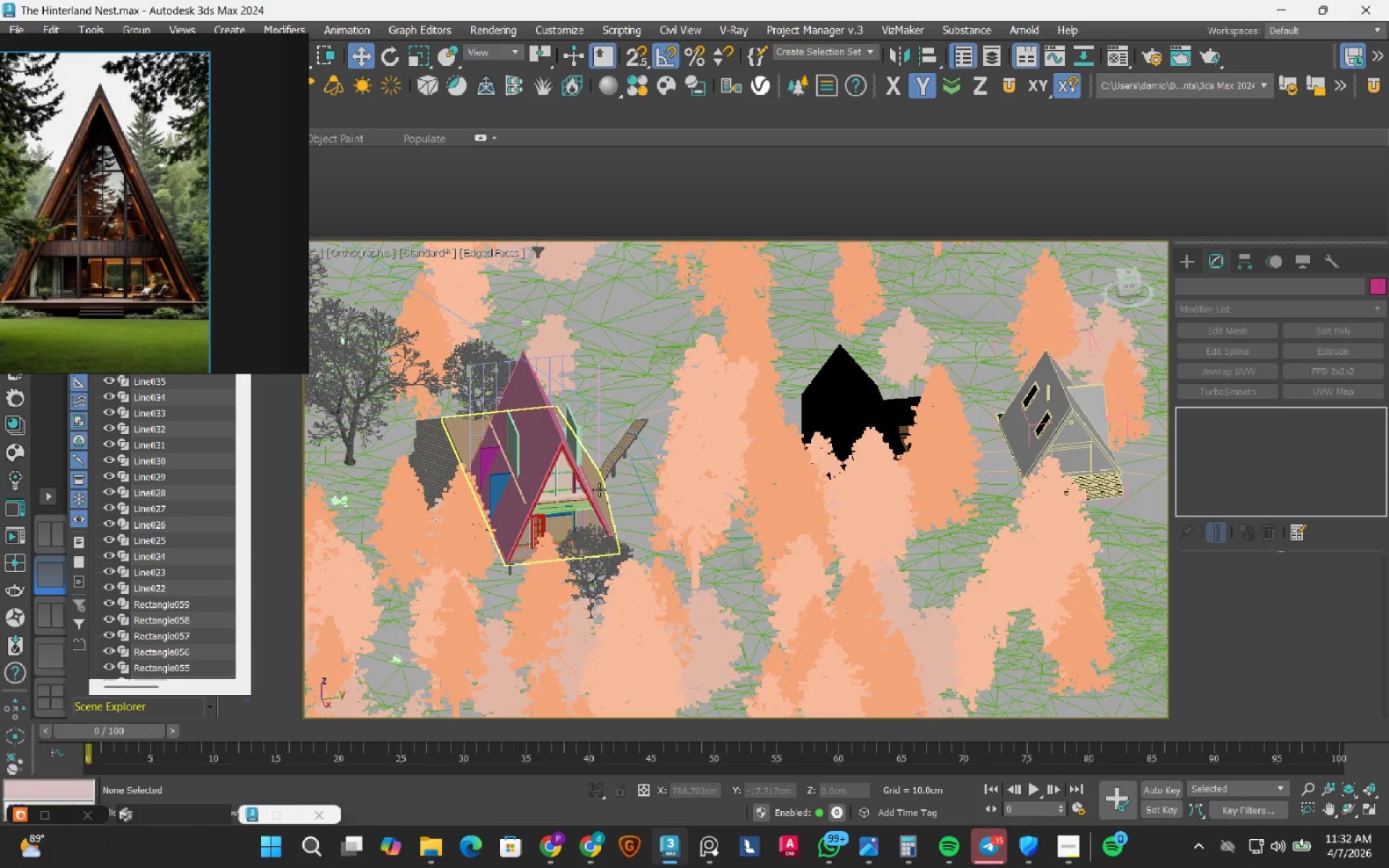 
mouse_move([595, 472])
 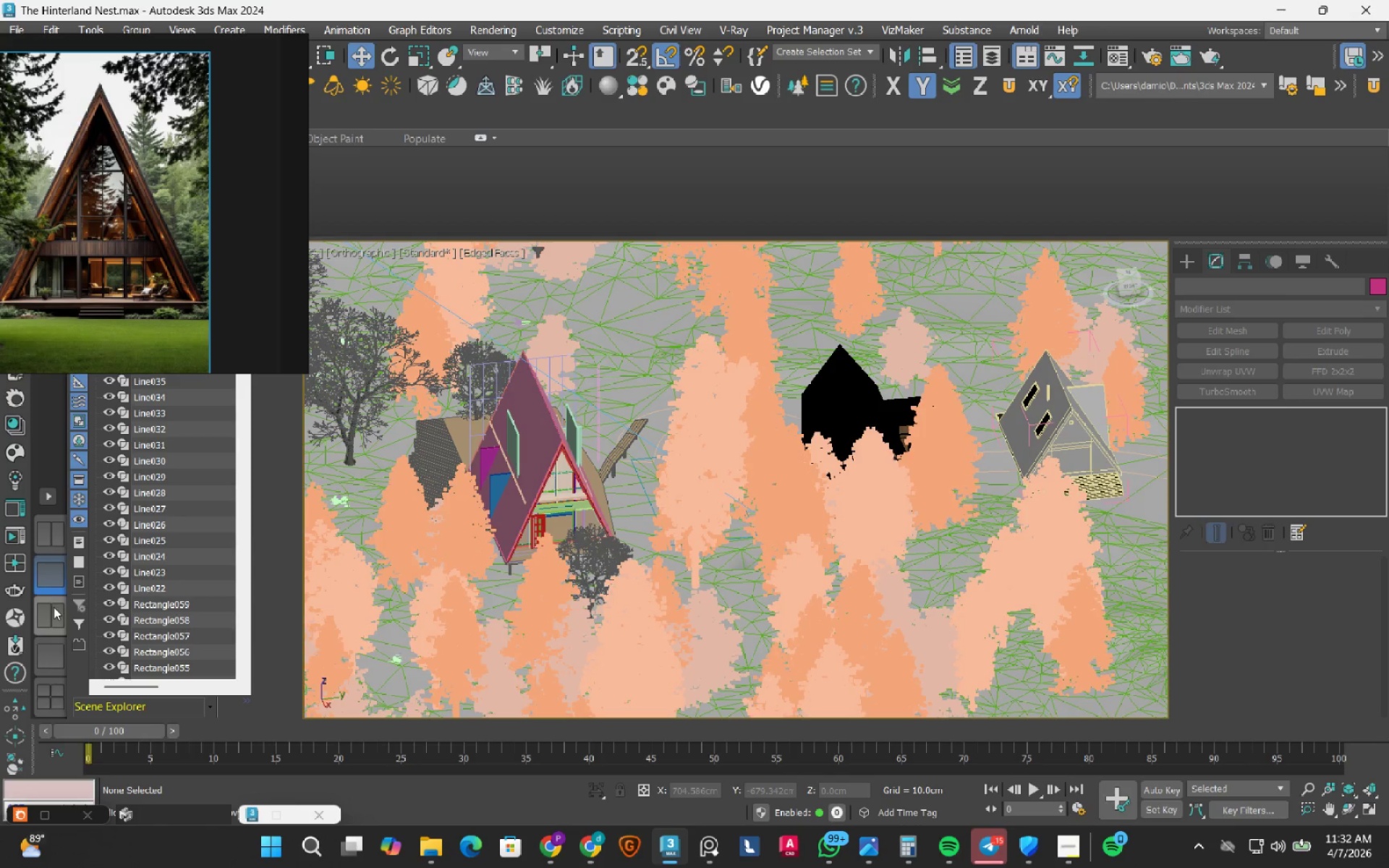 
left_click([54, 610])
 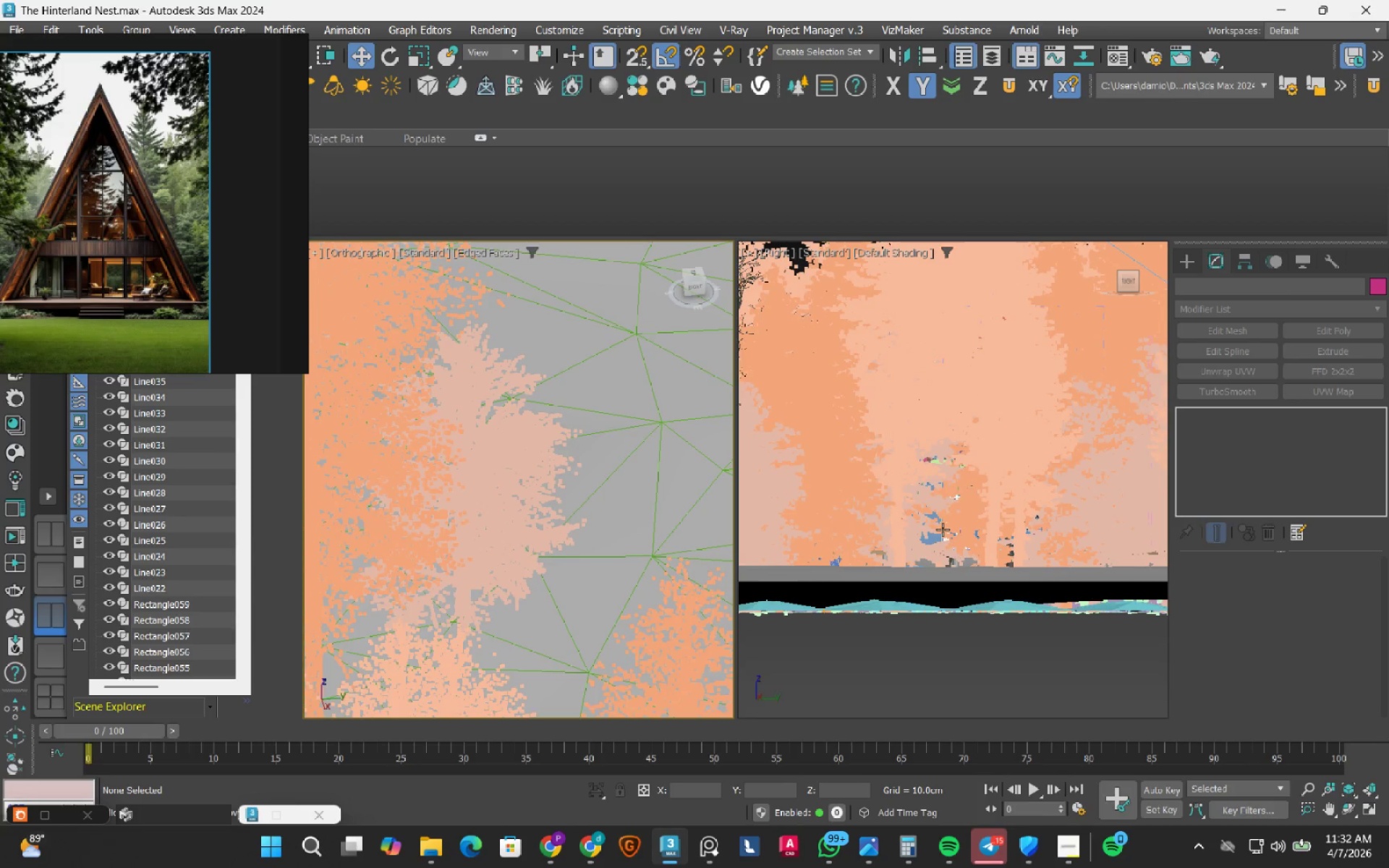 
key(C)
 